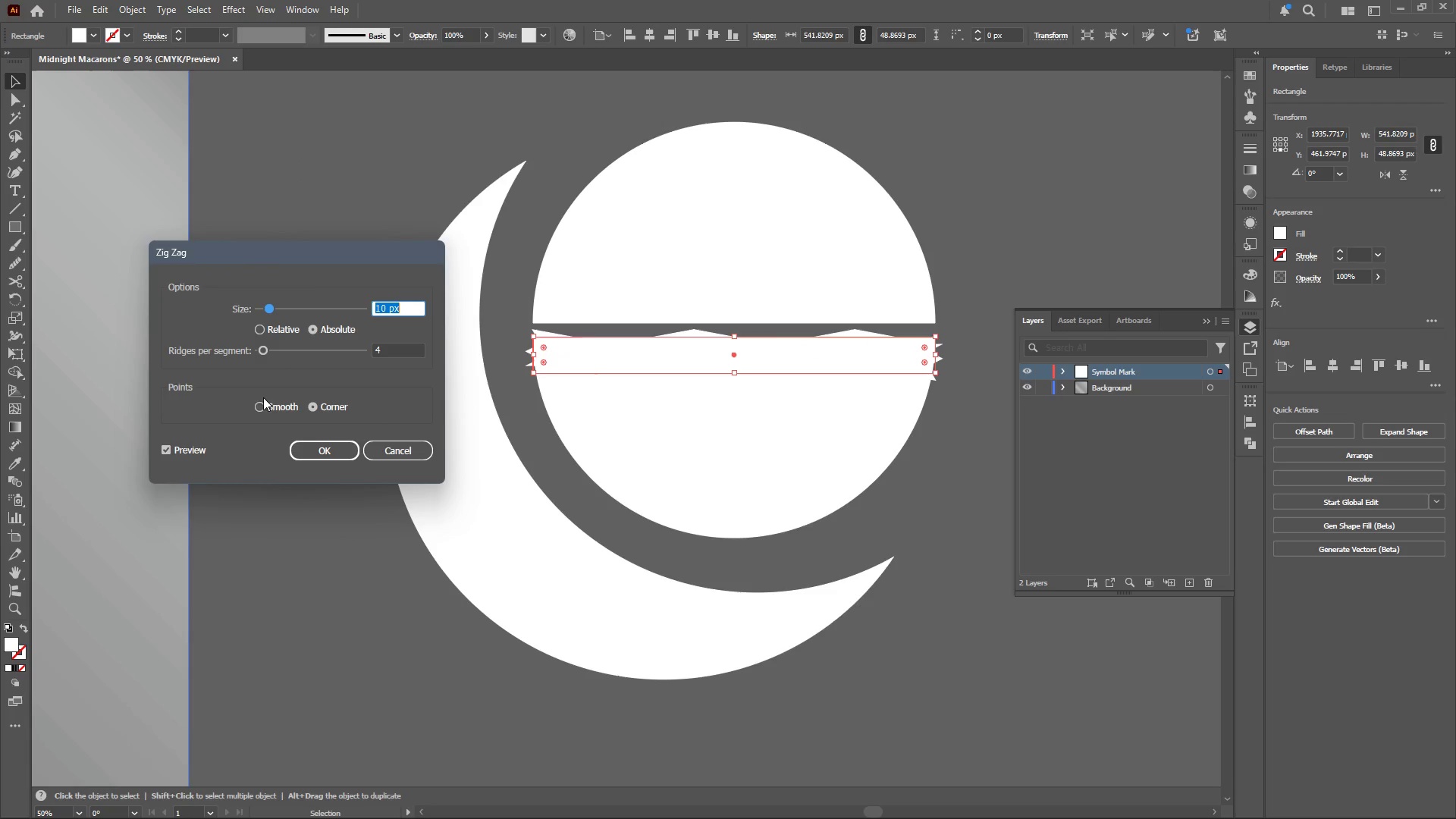 
left_click([259, 403])
 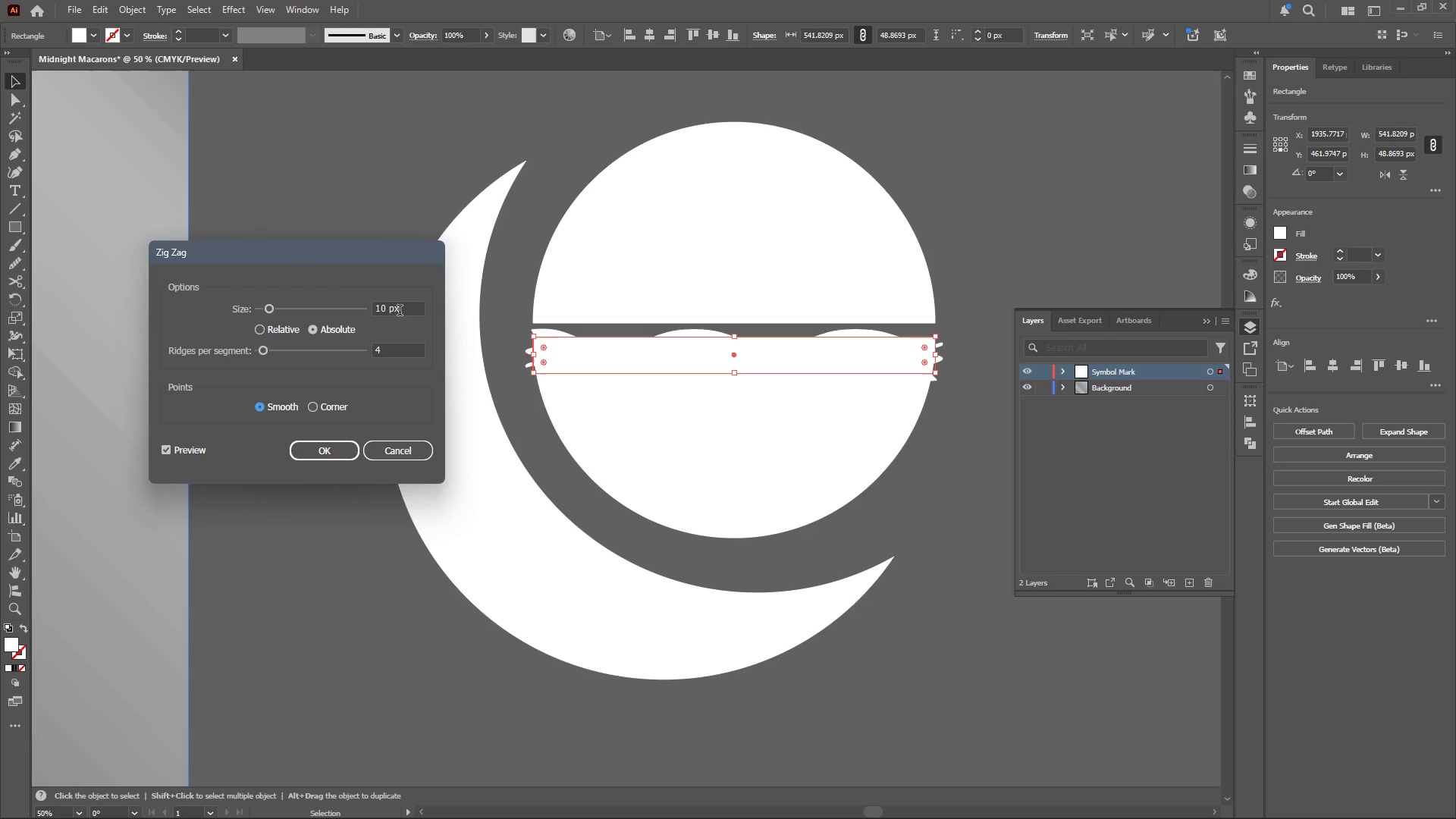 
left_click([402, 310])
 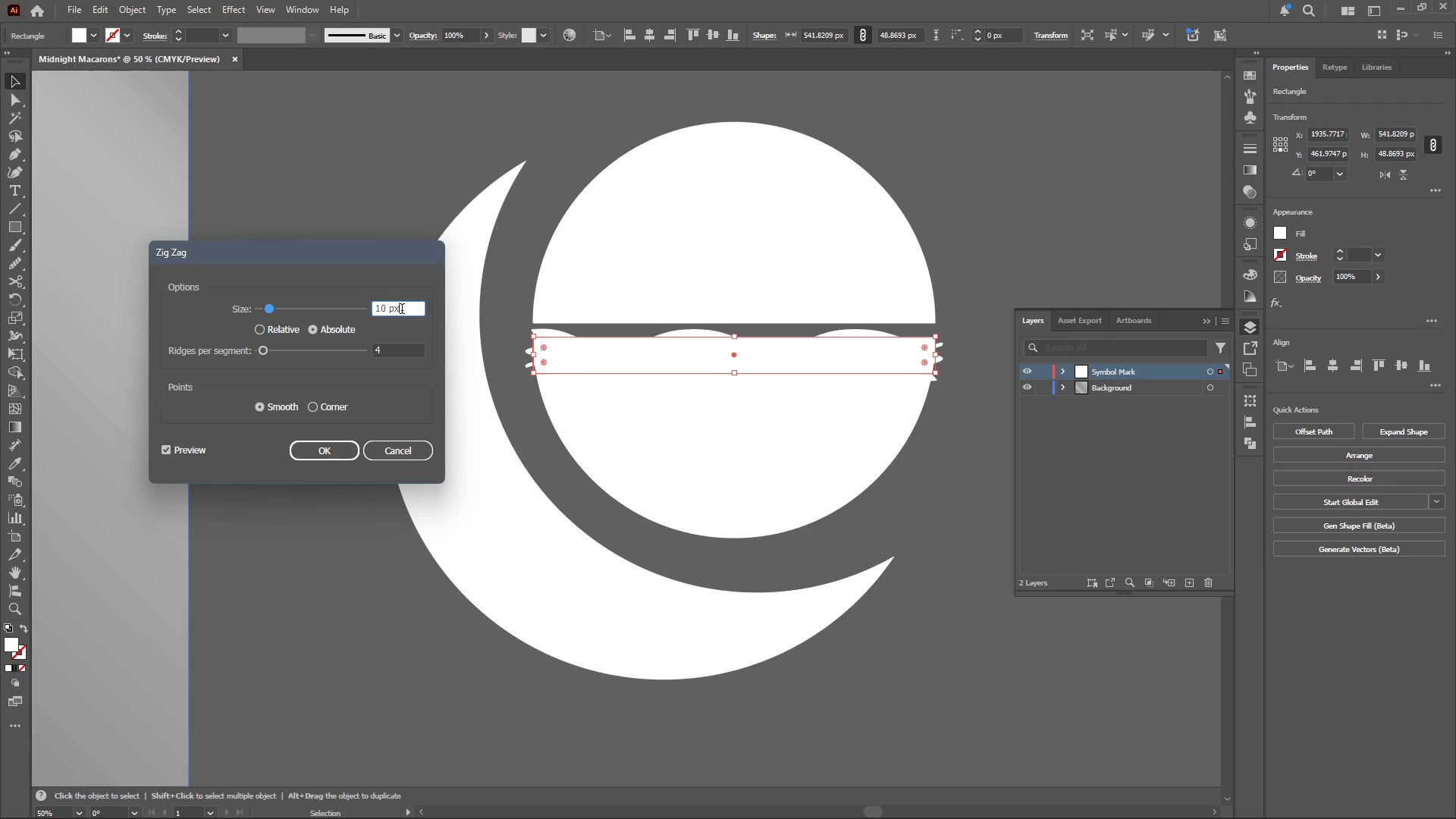 
scroll: coordinate [402, 310], scroll_direction: up, amount: 1.0
 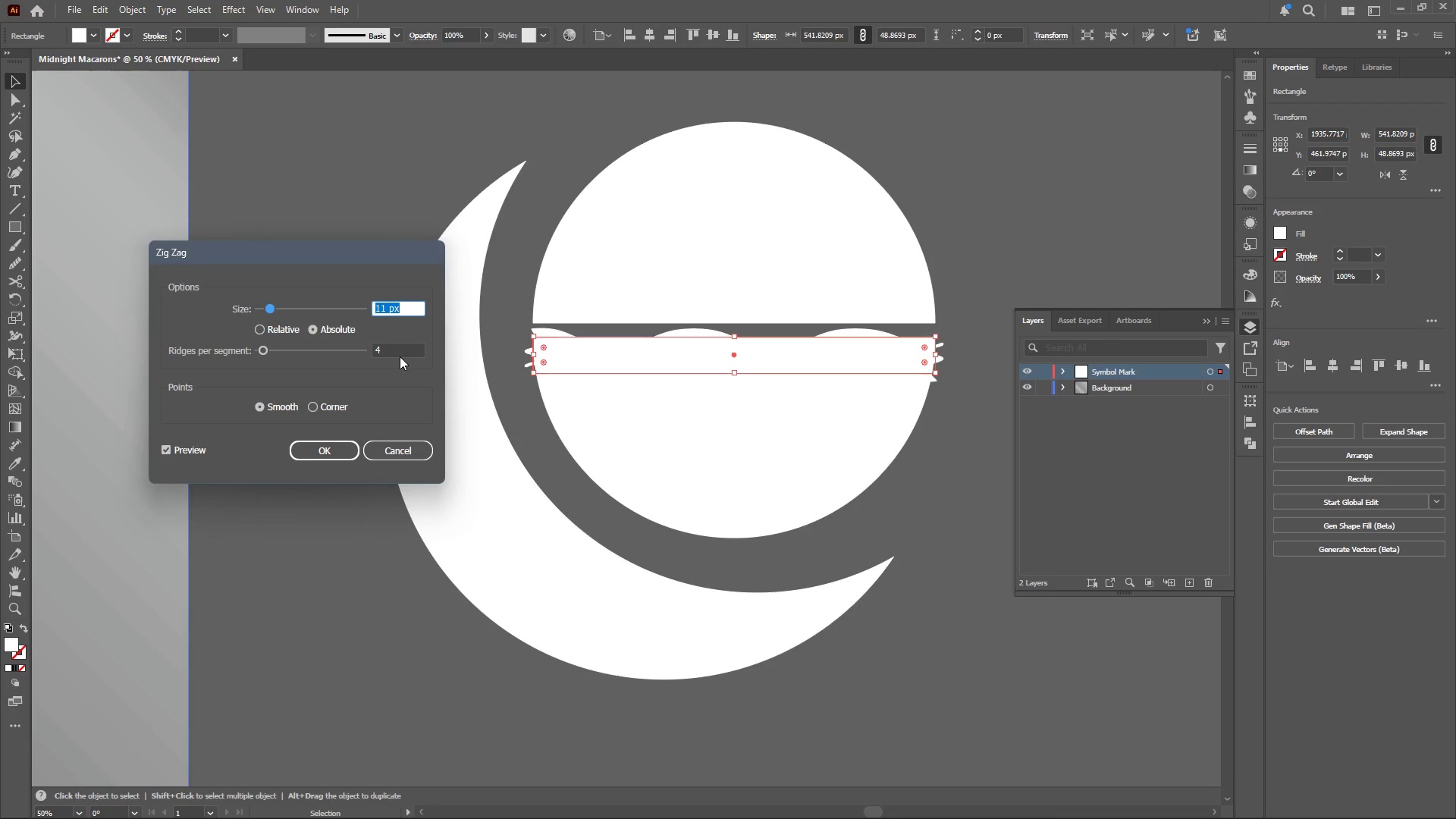 
left_click([393, 349])
 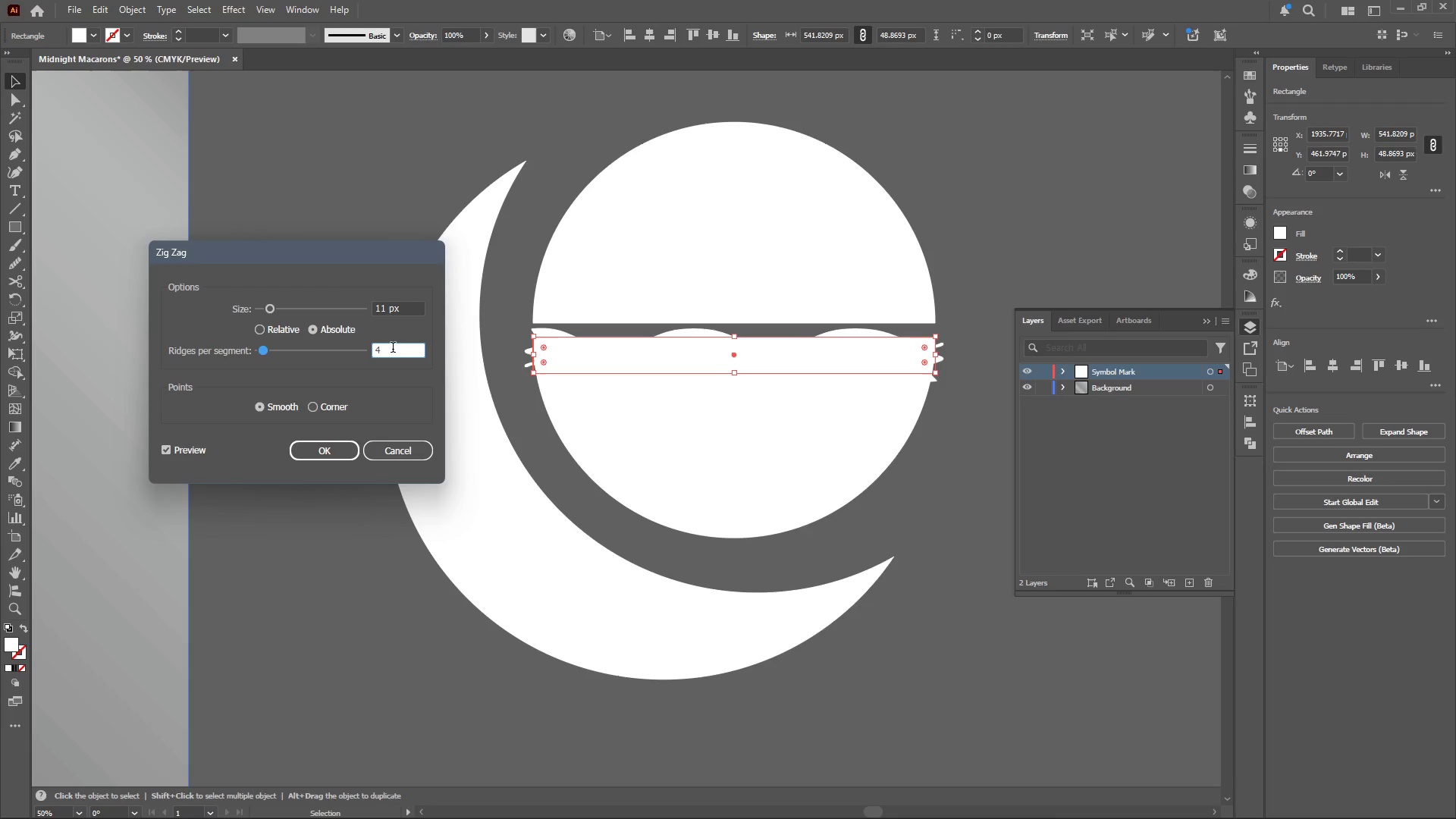 
scroll: coordinate [393, 348], scroll_direction: up, amount: 5.0
 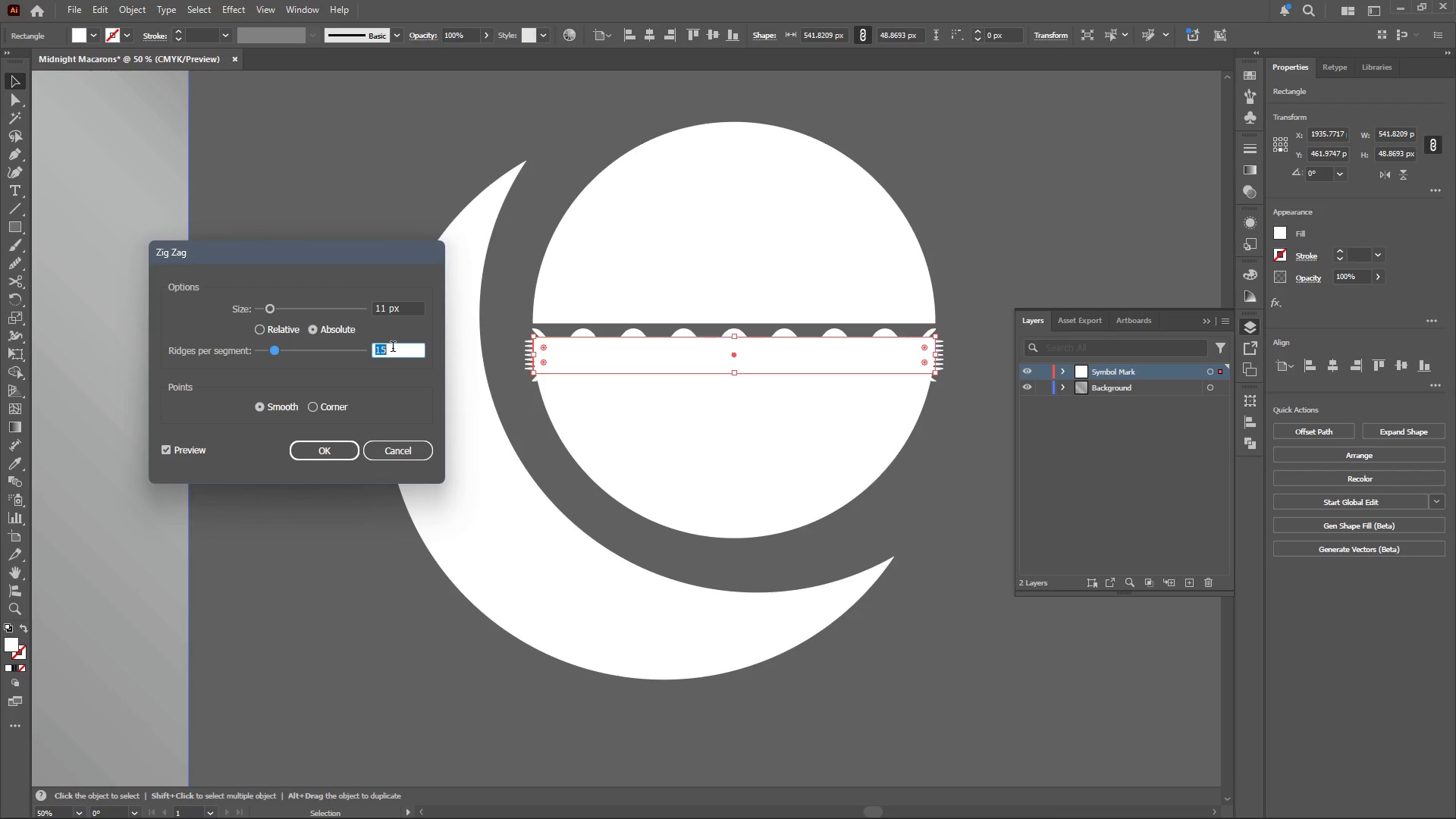 
left_click([381, 307])
 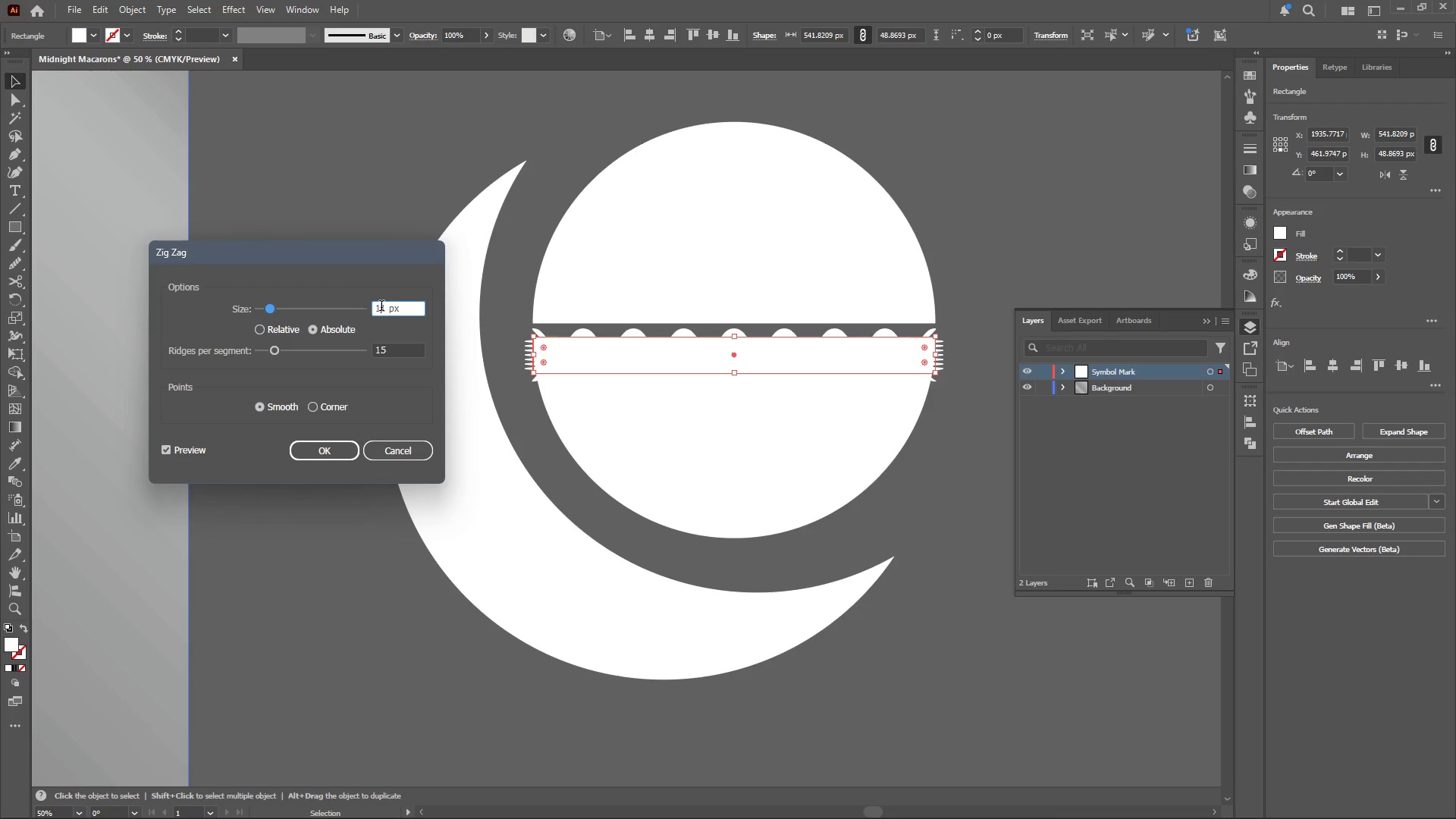 
scroll: coordinate [381, 307], scroll_direction: down, amount: 1.0
 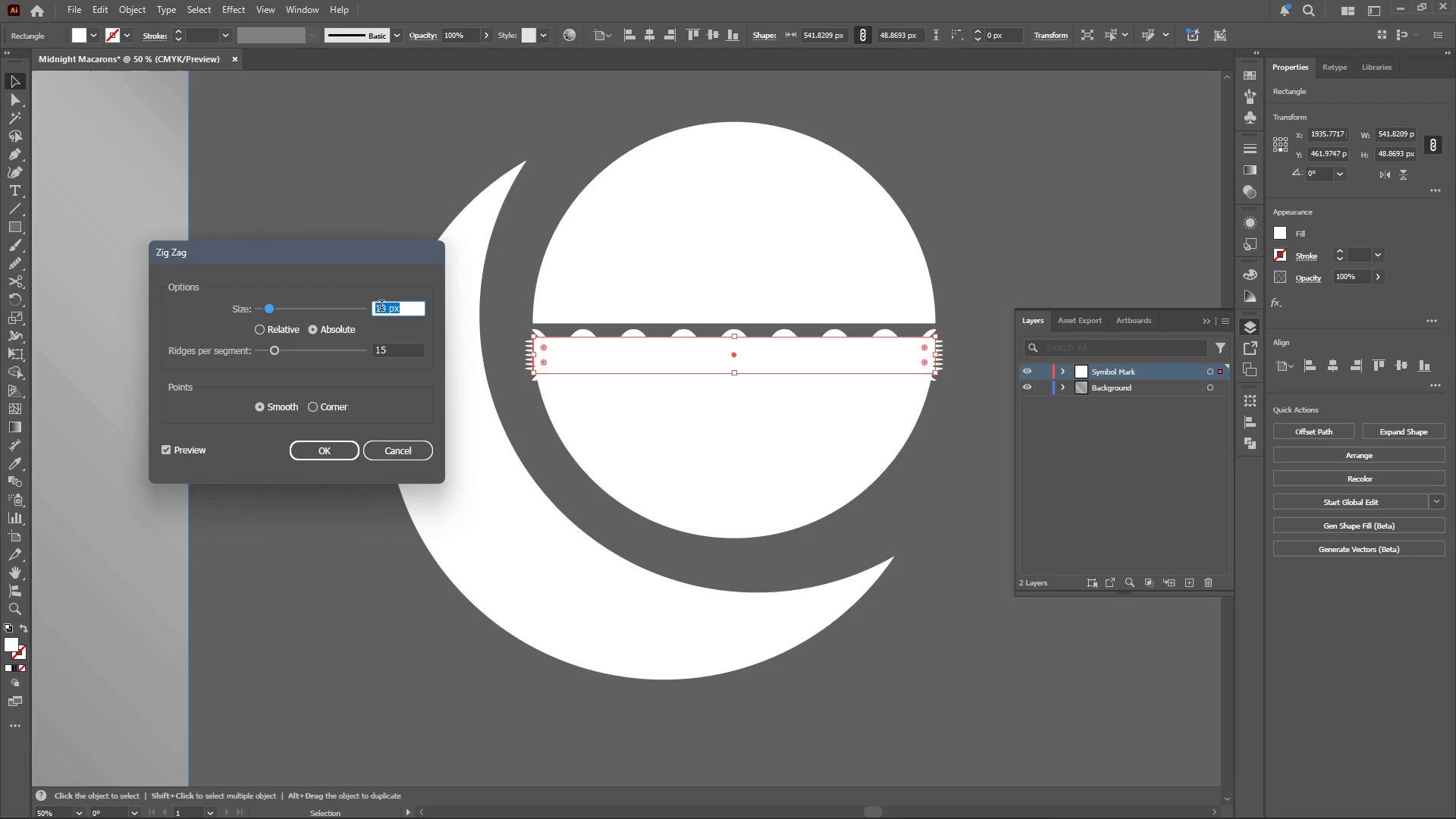 
scroll: coordinate [381, 307], scroll_direction: up, amount: 1.0
 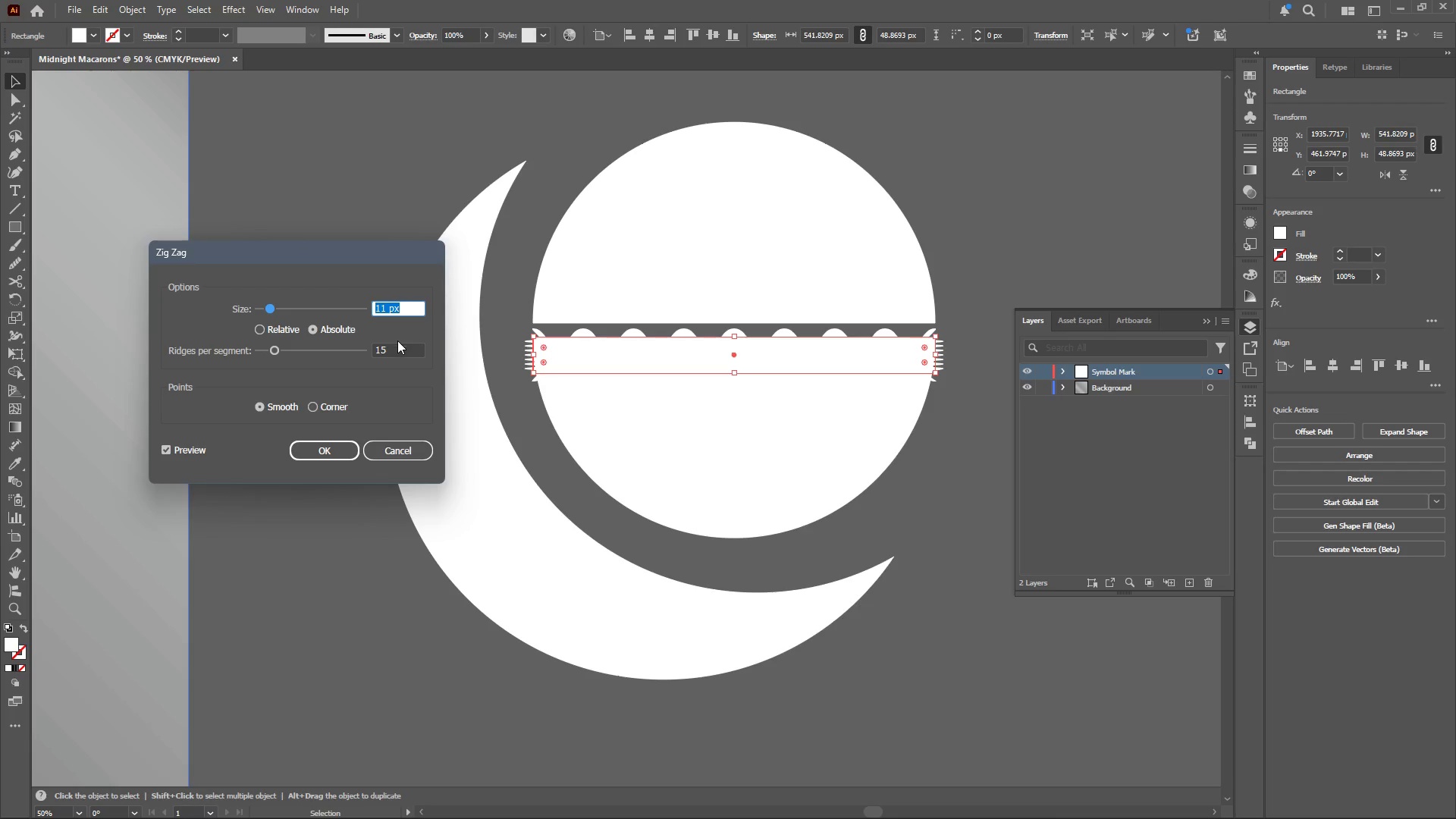 
left_click([398, 350])
 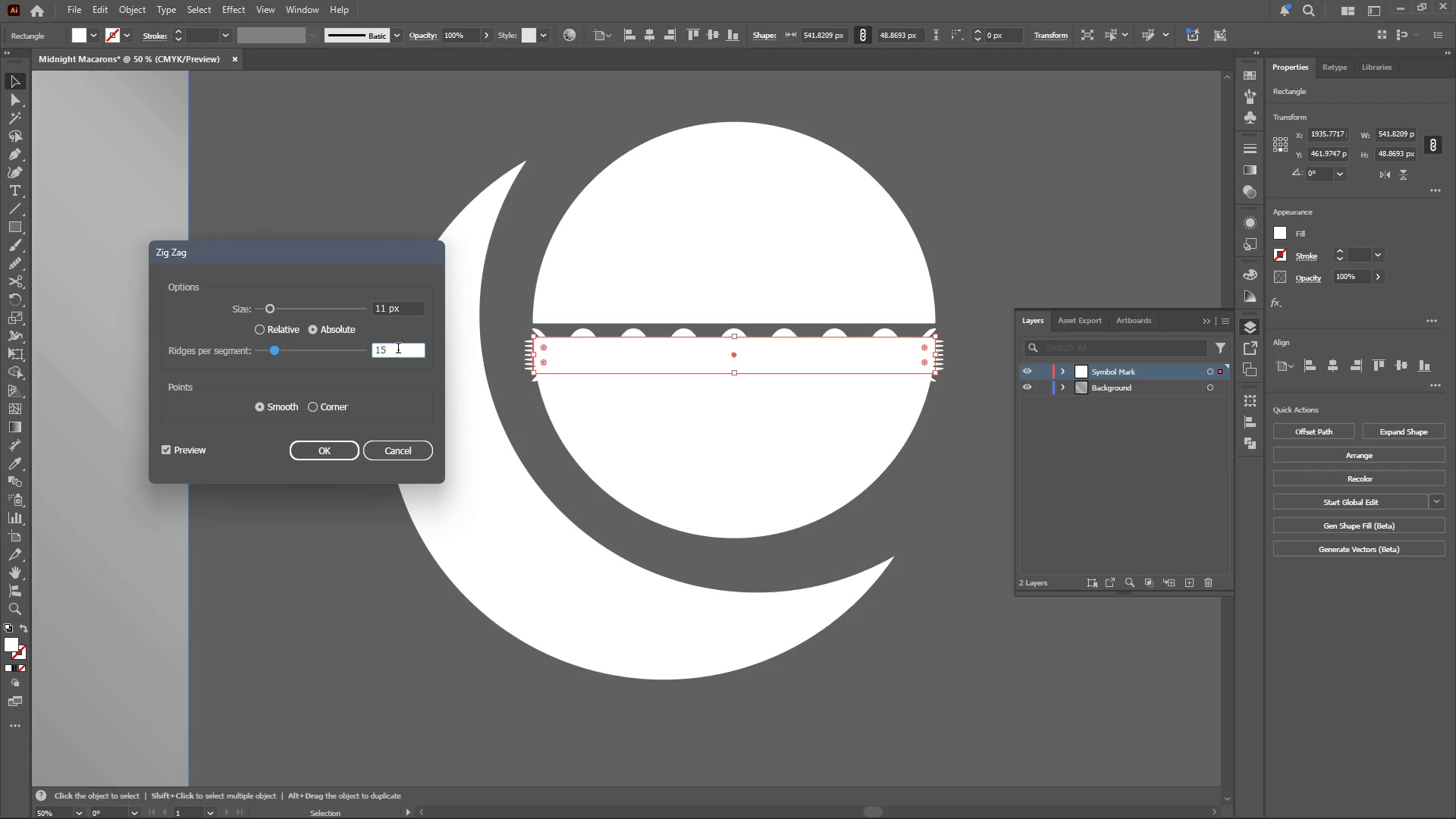 
scroll: coordinate [398, 350], scroll_direction: up, amount: 1.0
 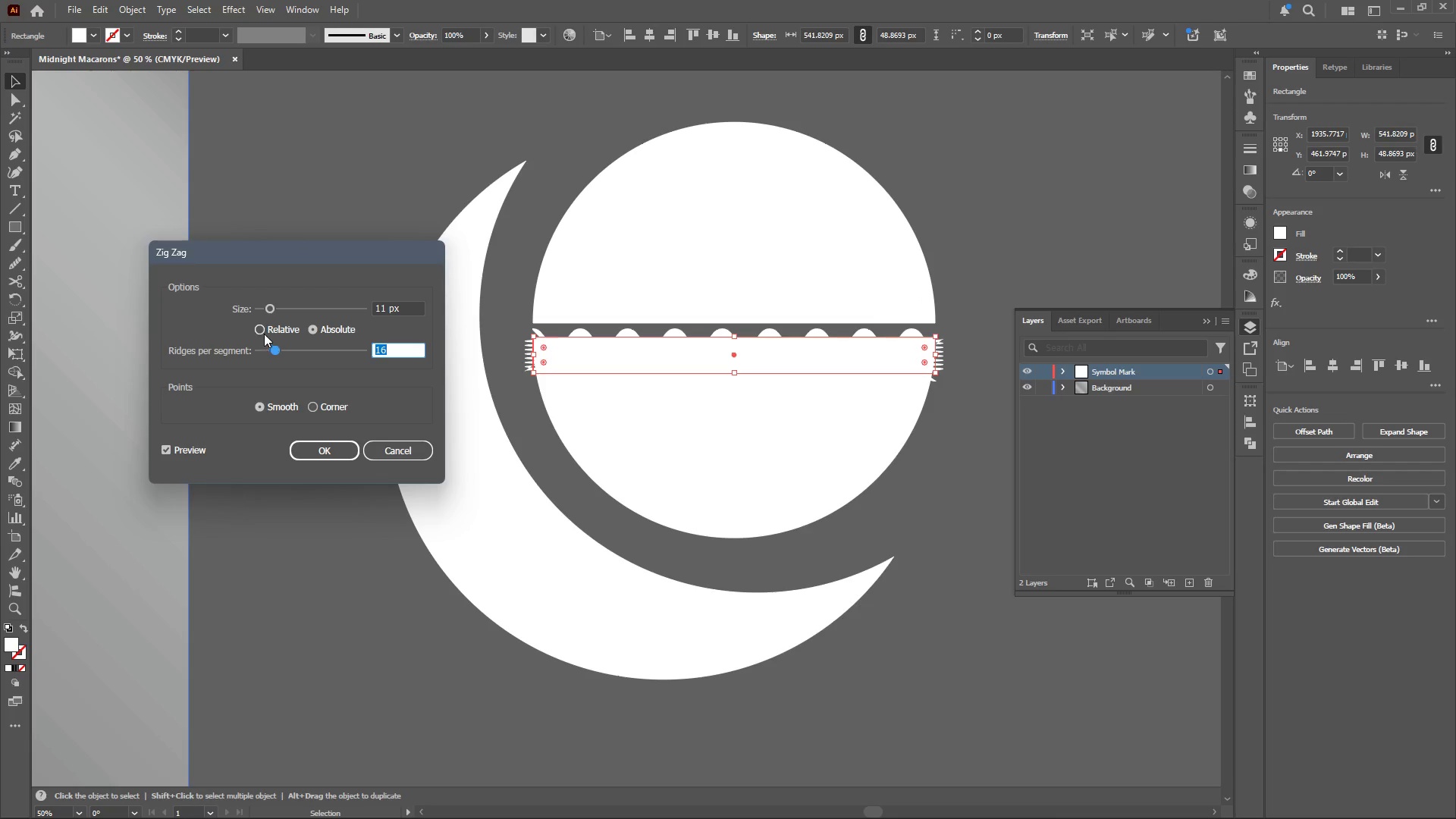 
left_click([262, 331])
 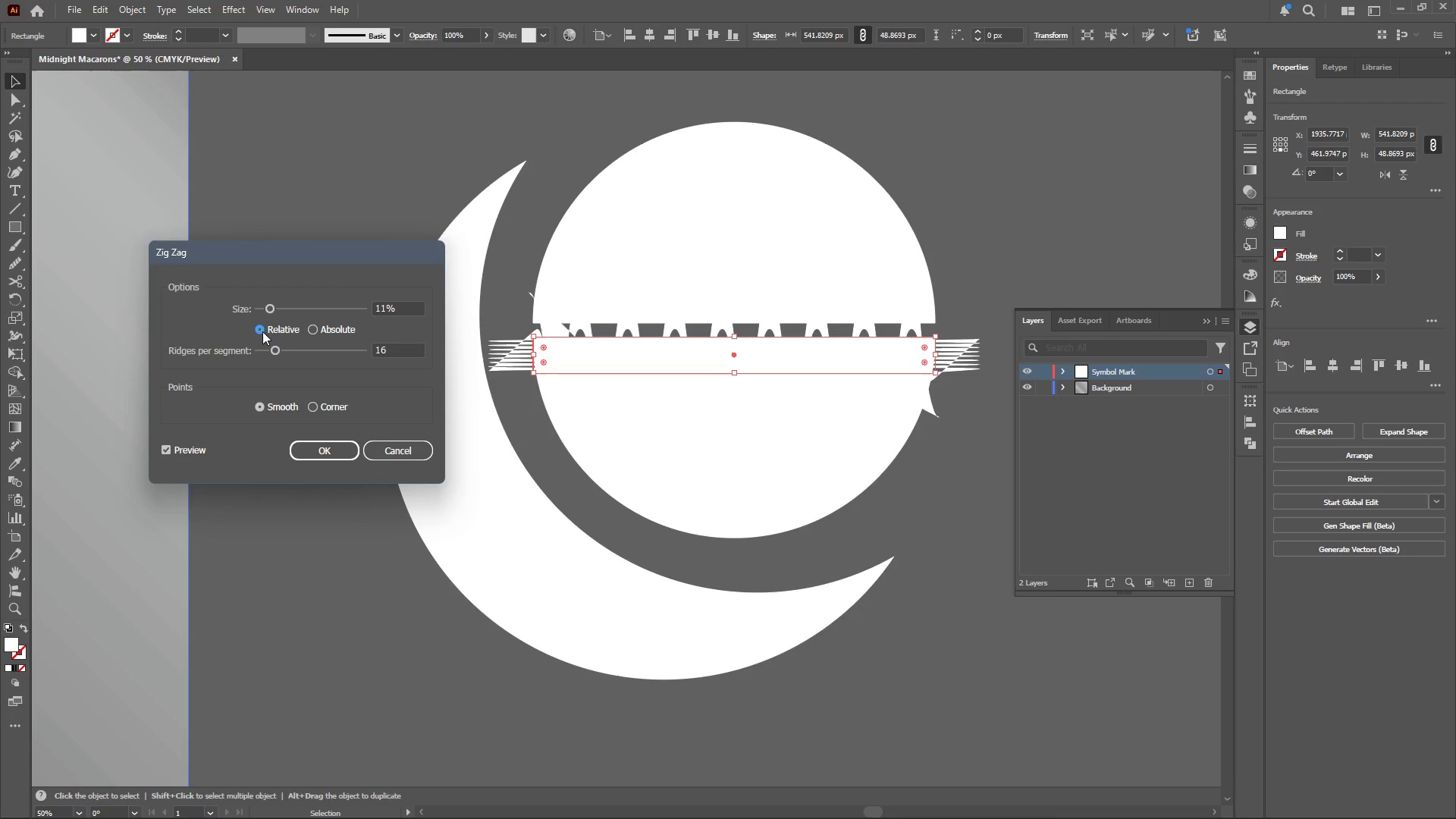 
left_click([262, 331])
 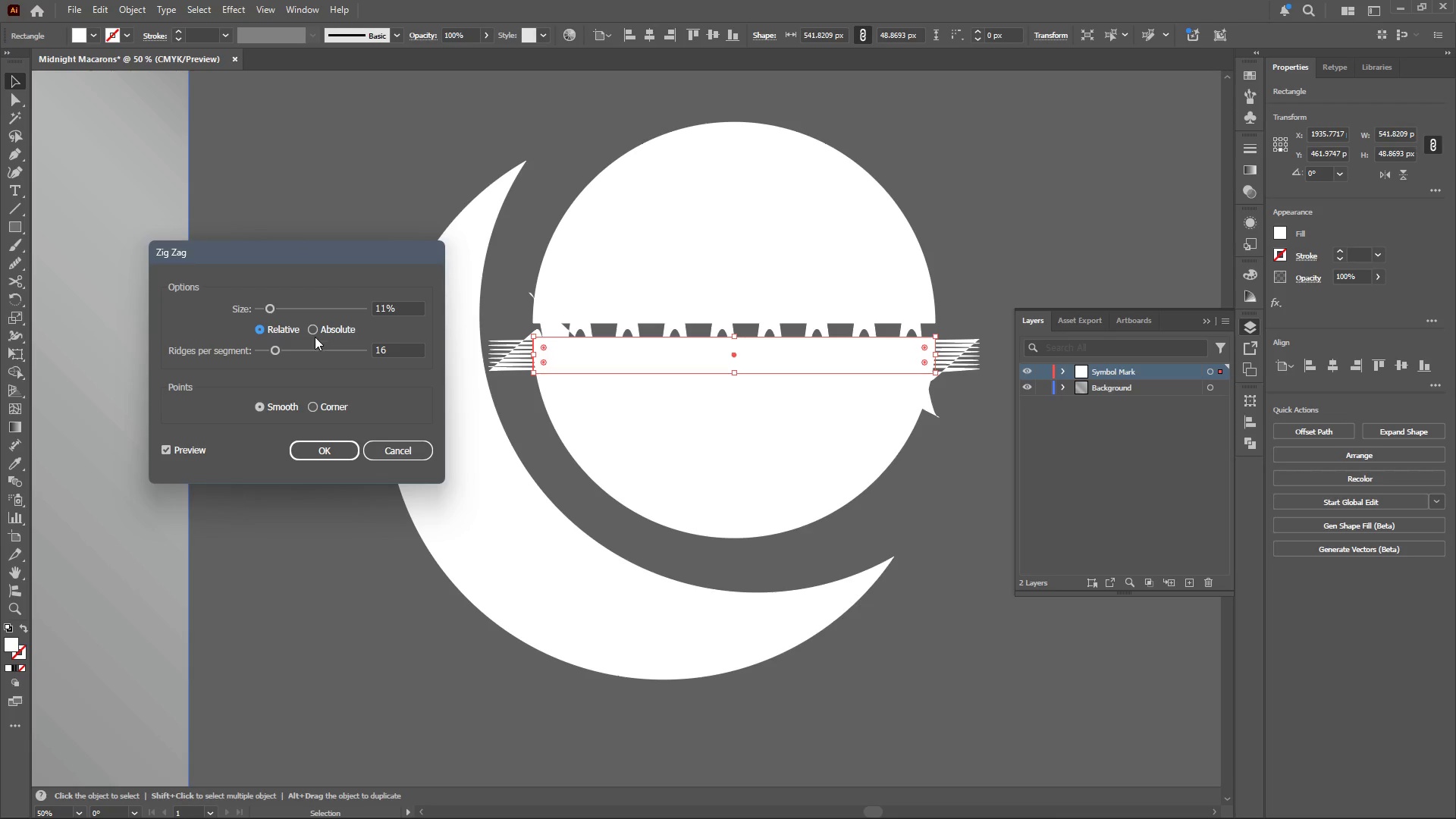 
left_click([315, 329])
 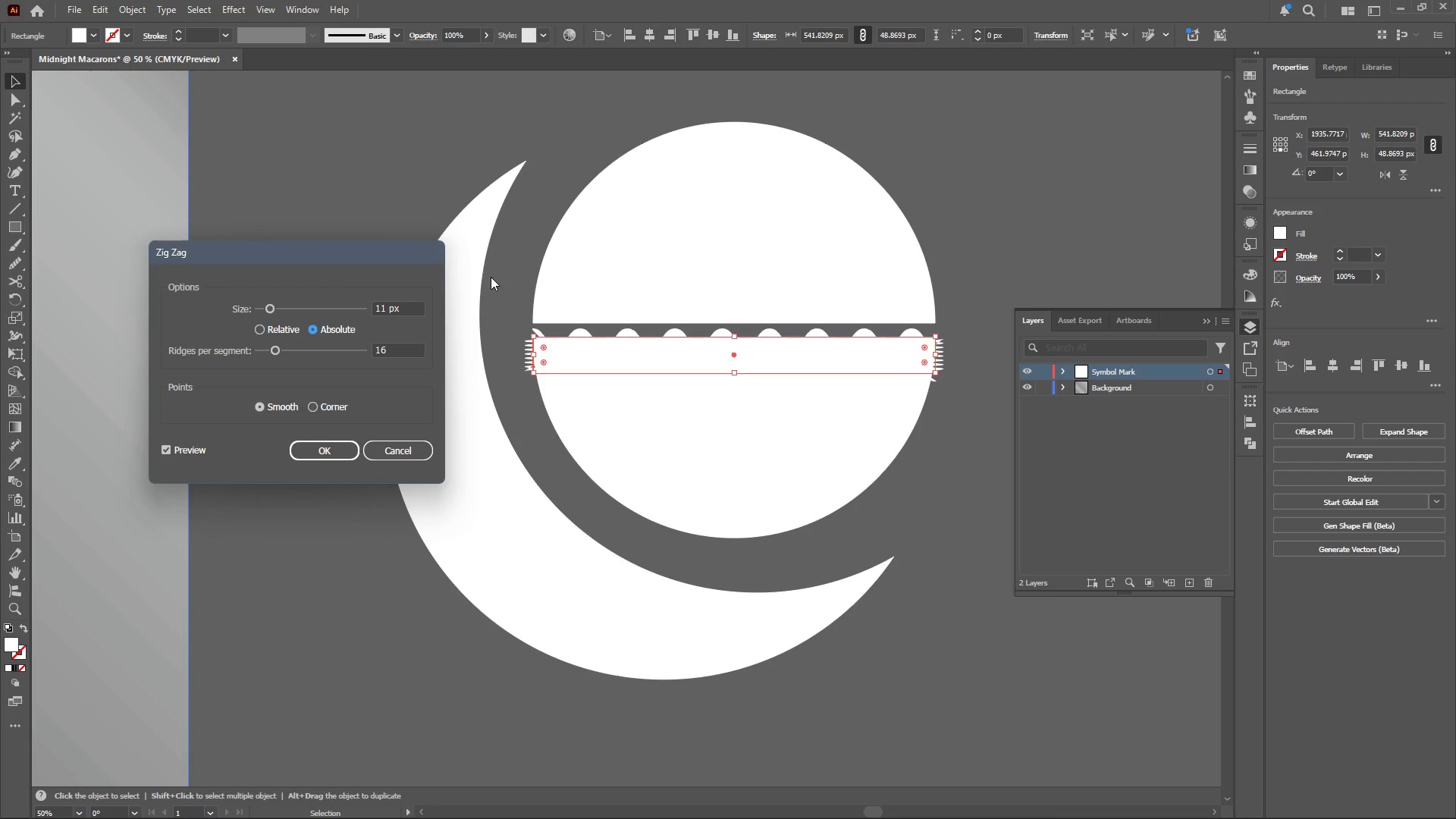 
left_click([411, 311])
 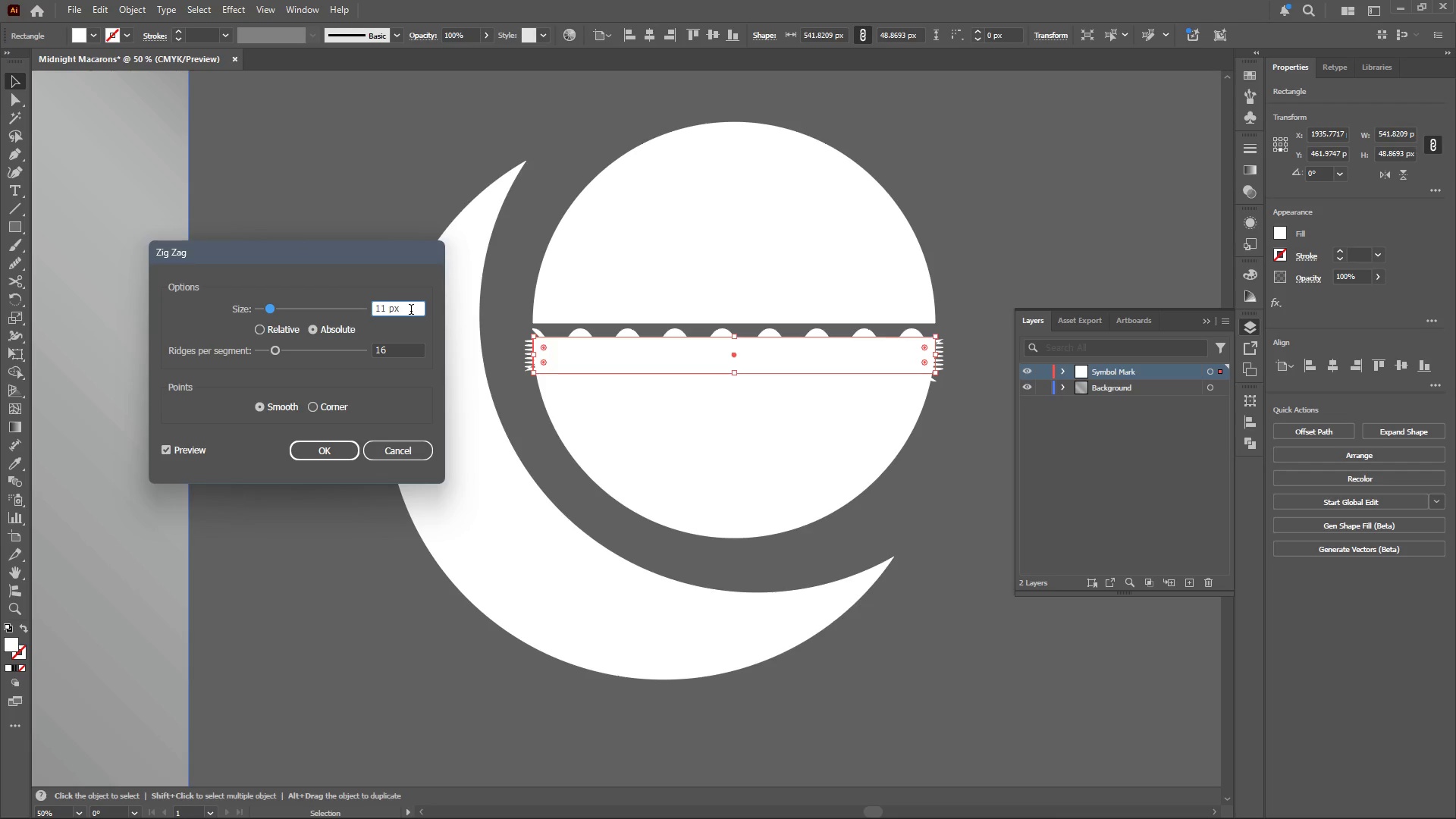 
scroll: coordinate [411, 311], scroll_direction: down, amount: 2.0
 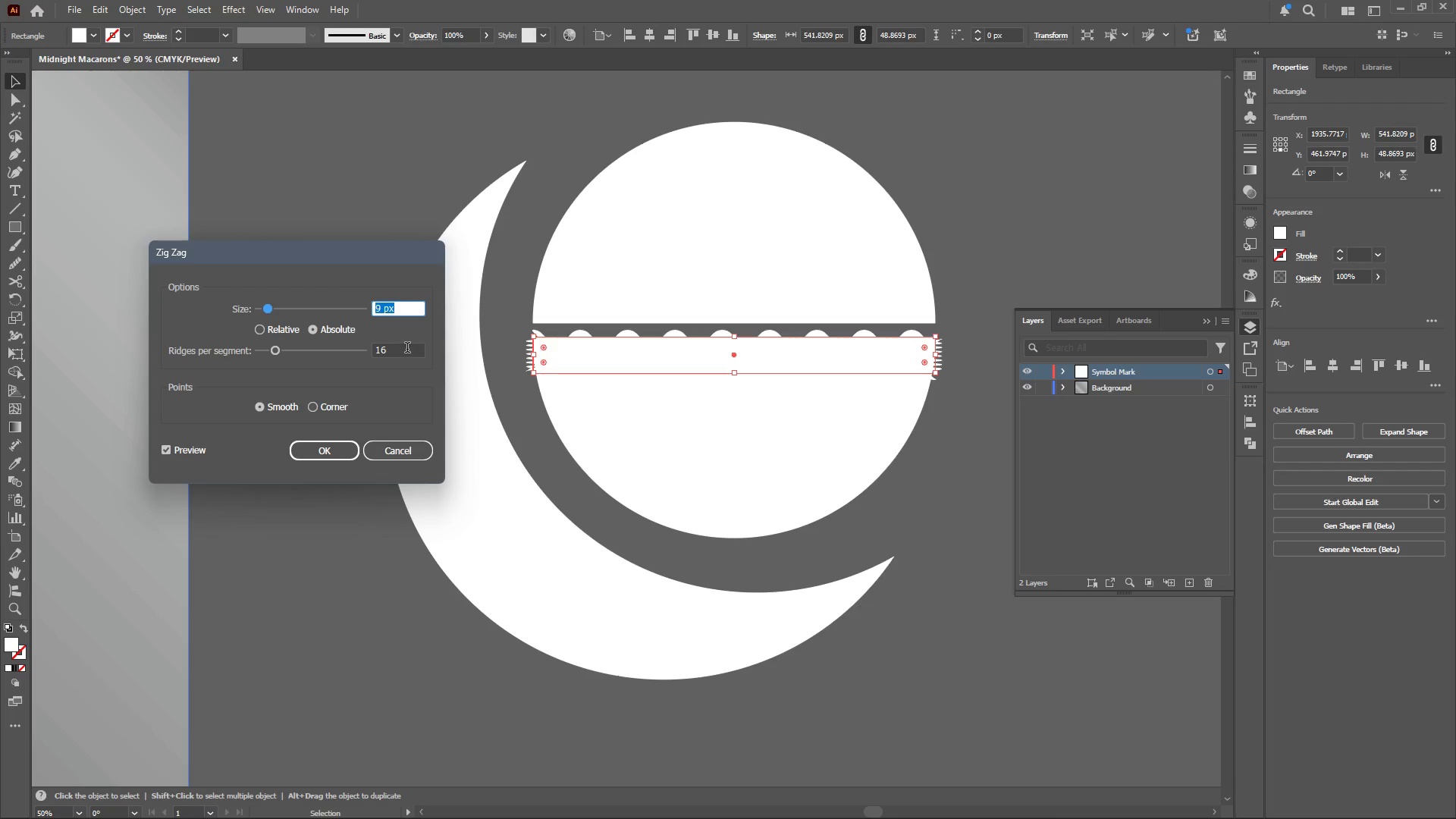 
left_click([407, 349])
 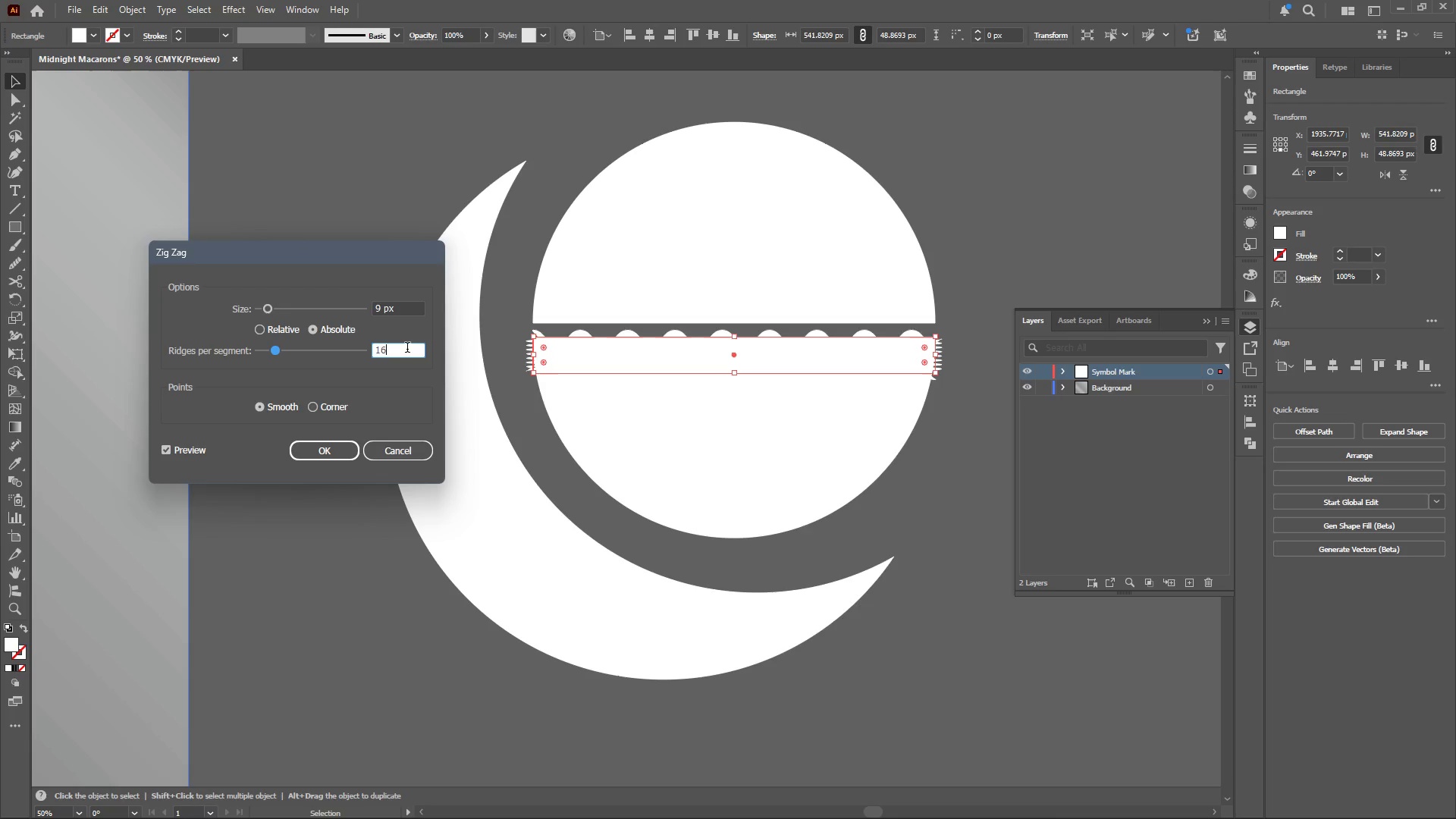 
scroll: coordinate [407, 349], scroll_direction: up, amount: 1.0
 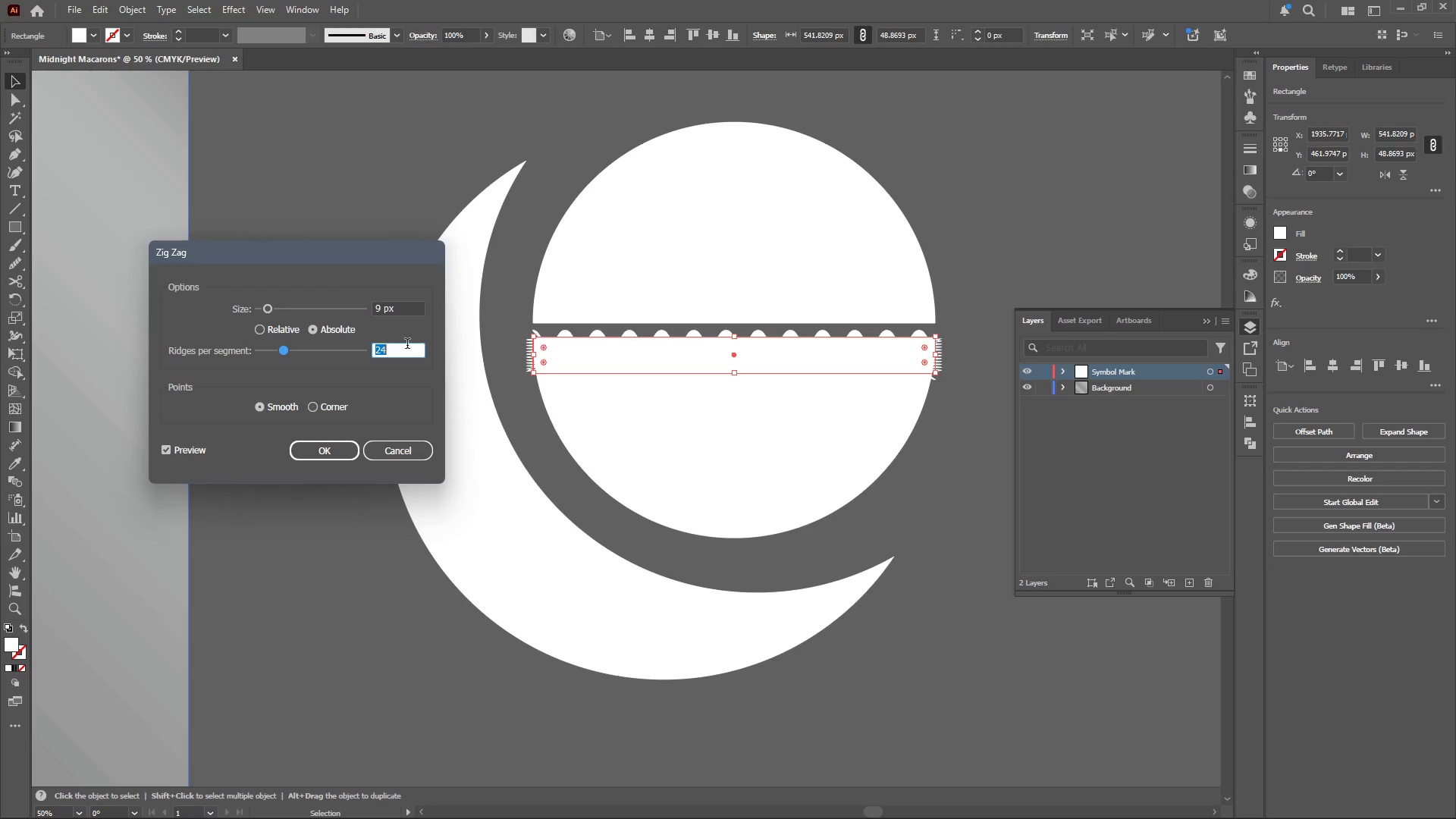 
left_click([408, 309])
 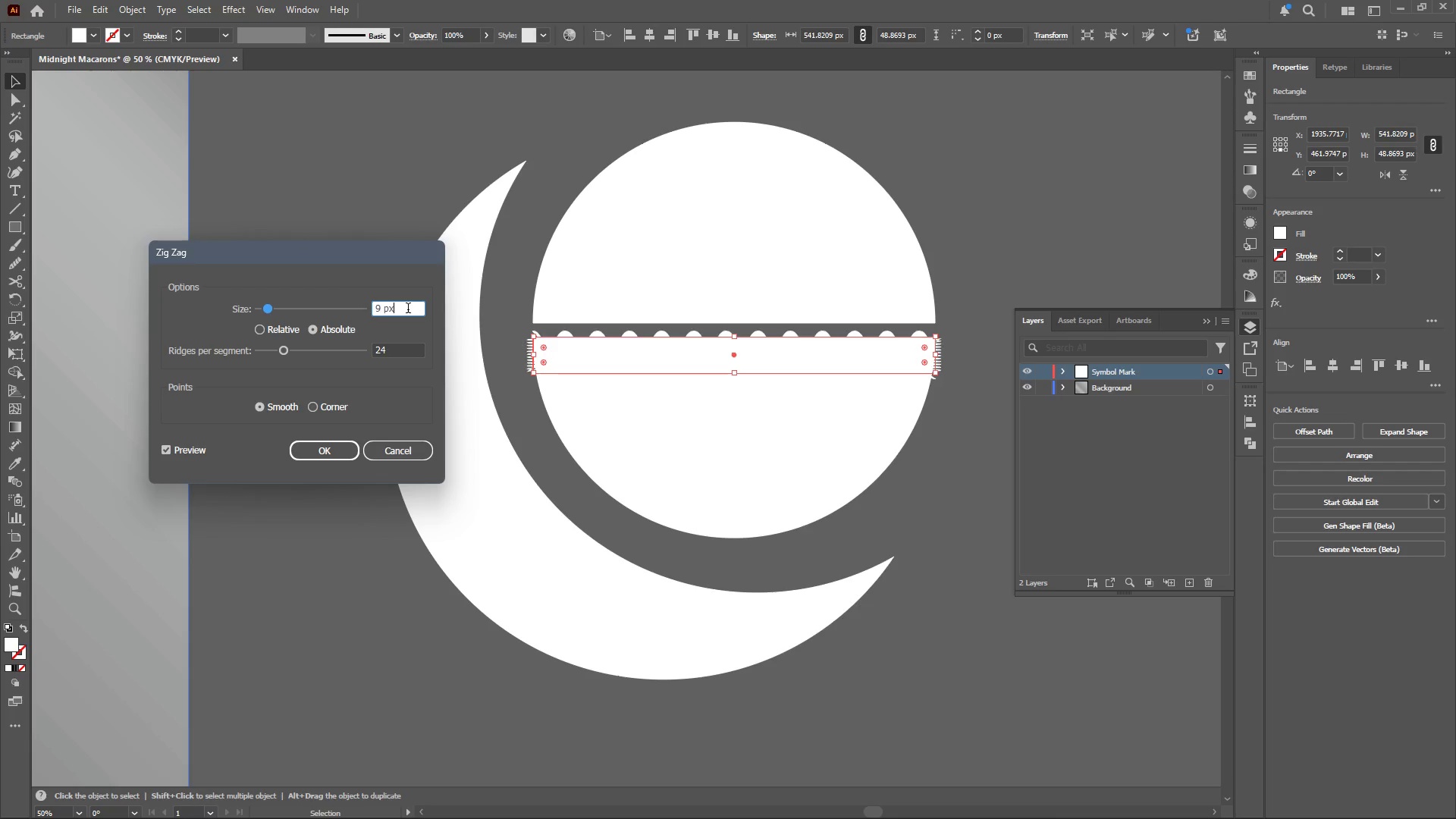 
scroll: coordinate [408, 309], scroll_direction: up, amount: 4.0
 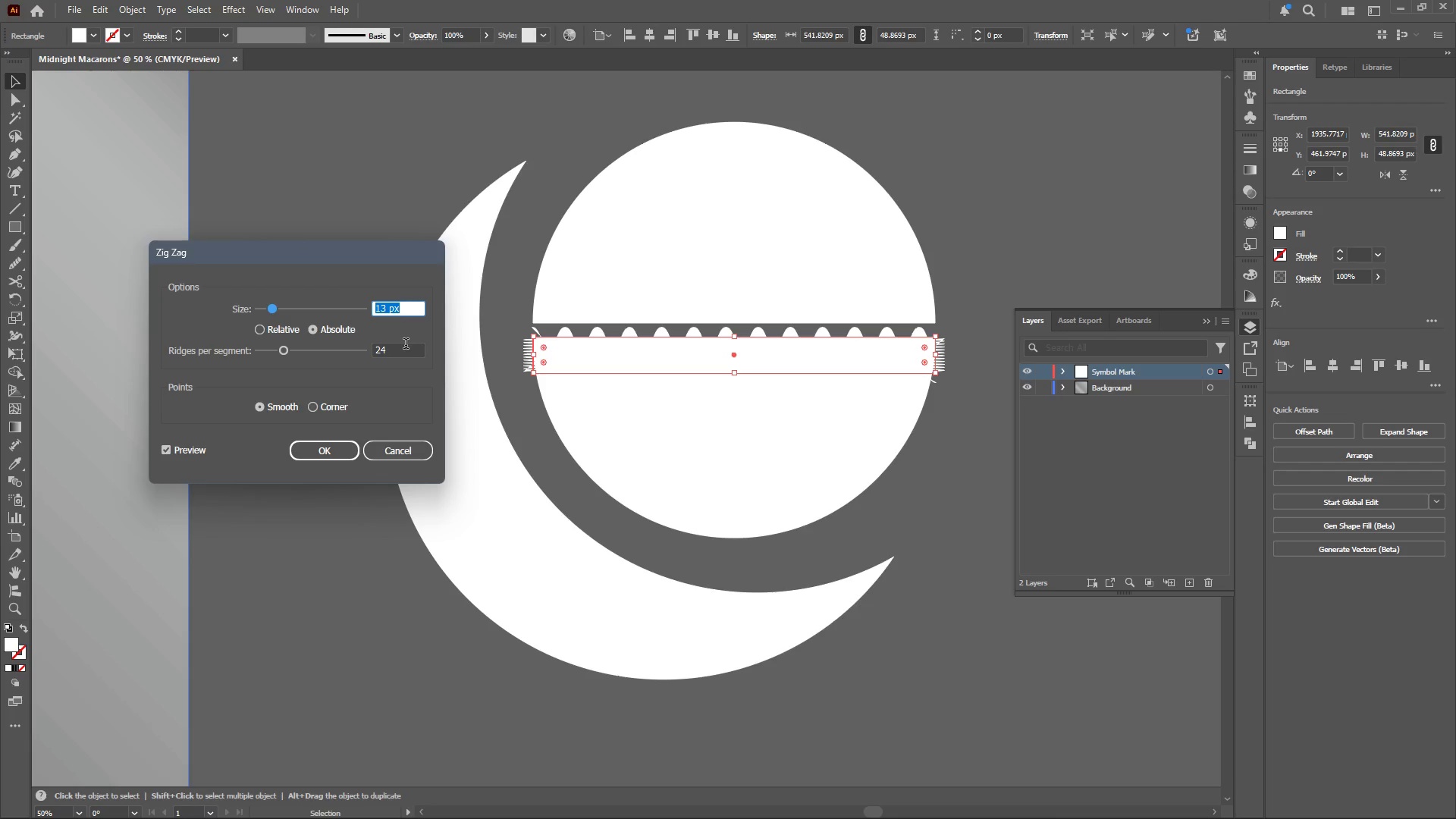 
left_click([403, 349])
 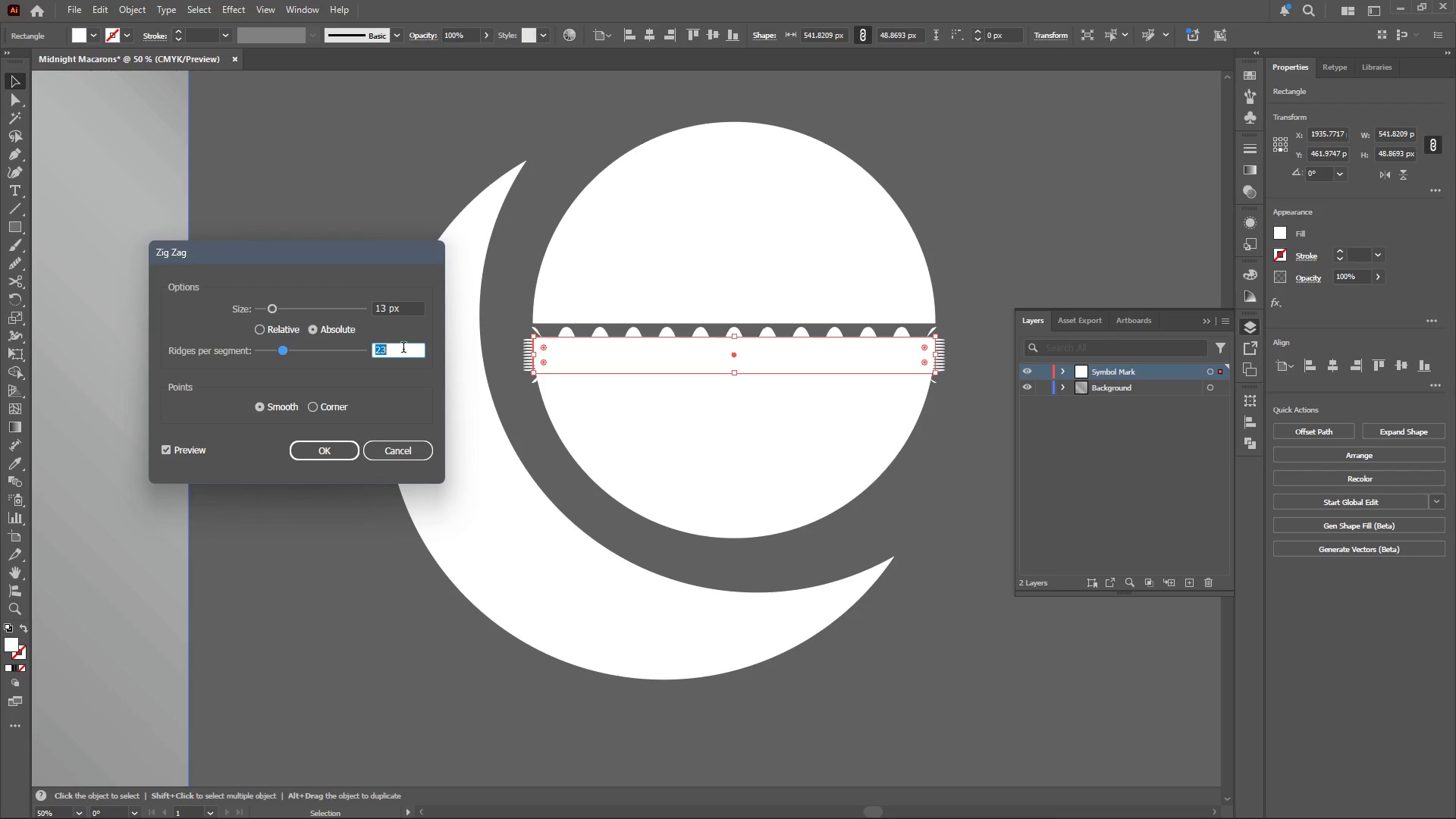 
scroll: coordinate [403, 349], scroll_direction: down, amount: 9.0
 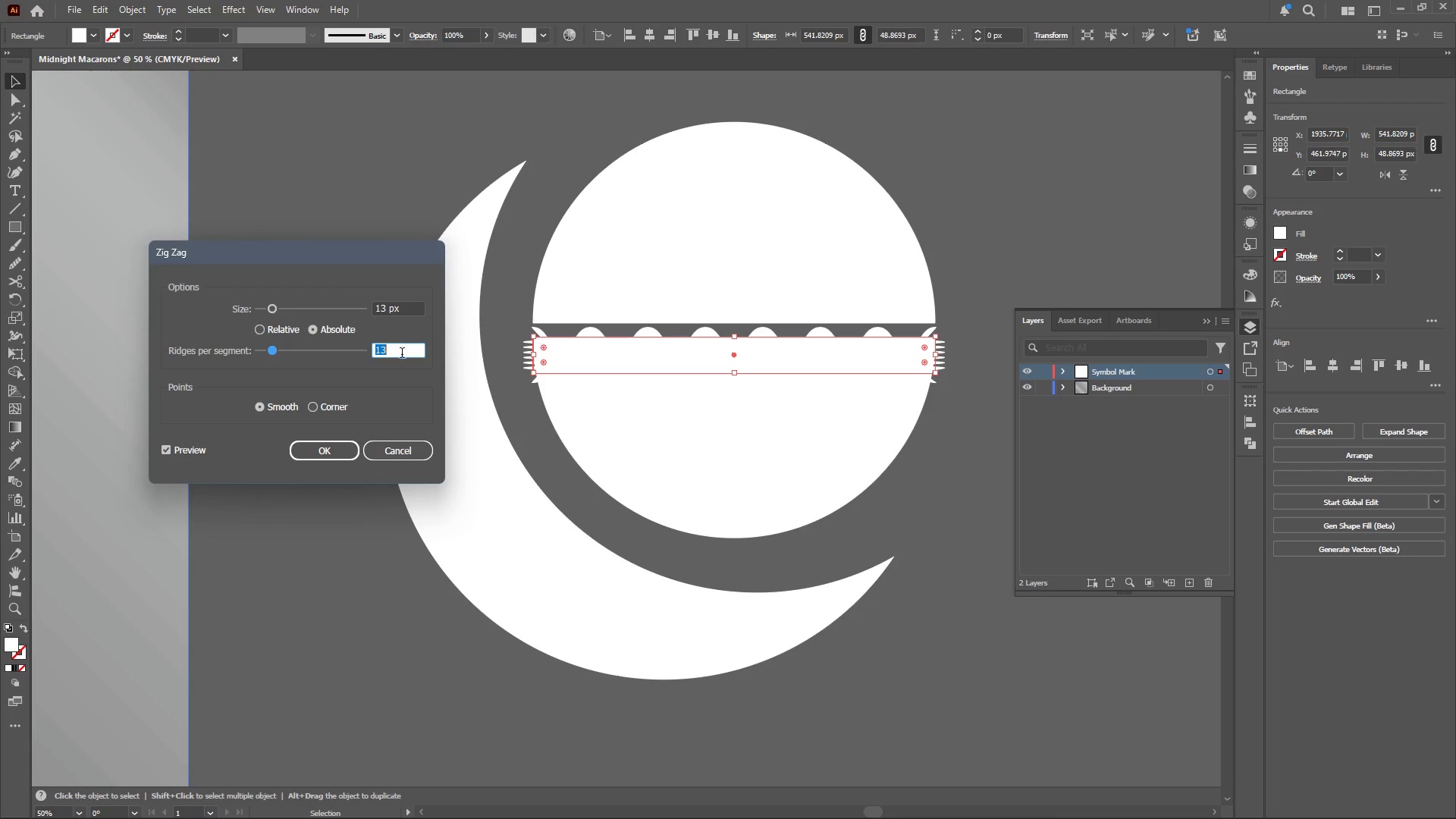 
left_click([337, 451])
 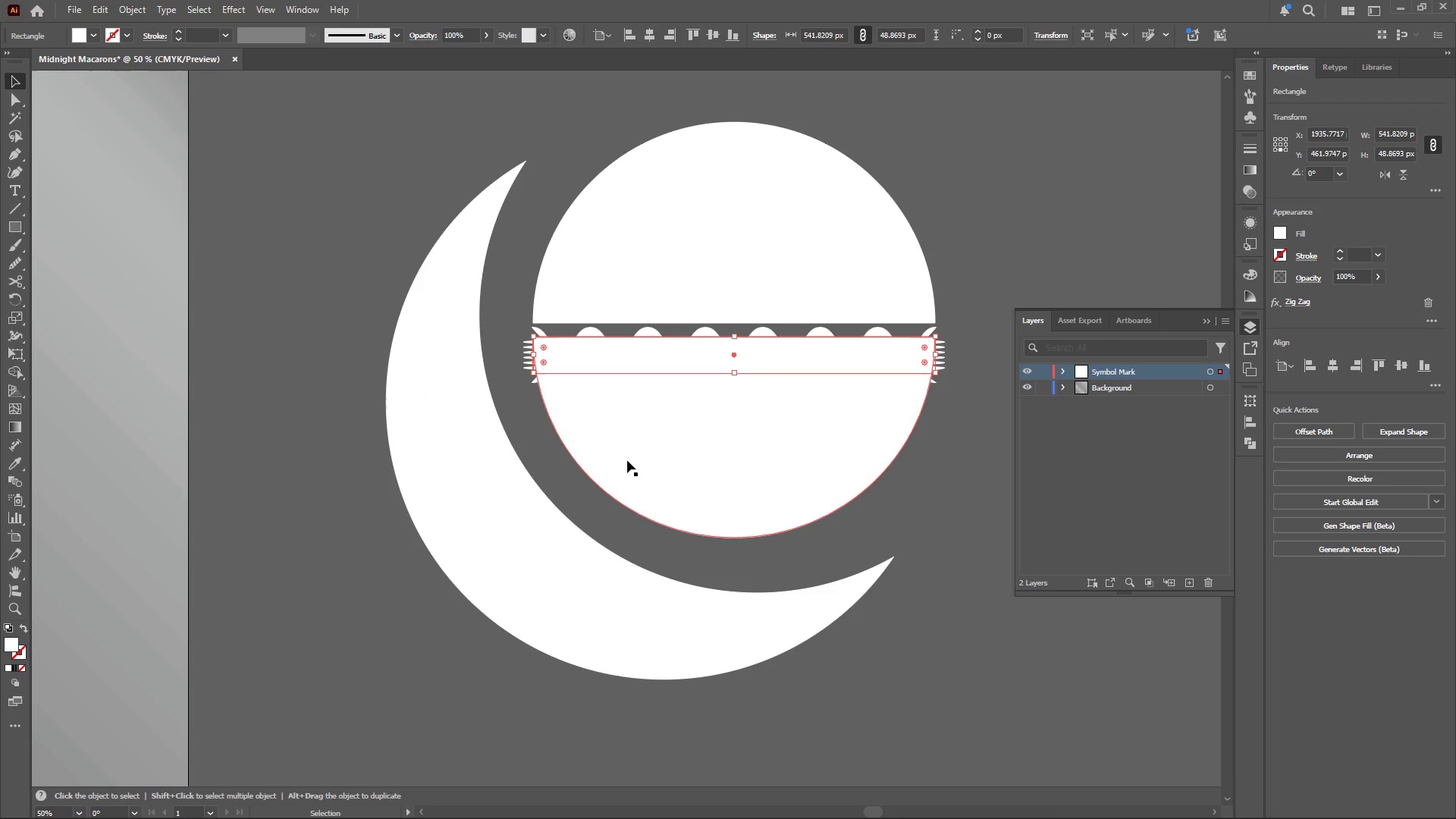 
hold_key(key=ShiftLeft, duration=0.66)
left_click([676, 458])
 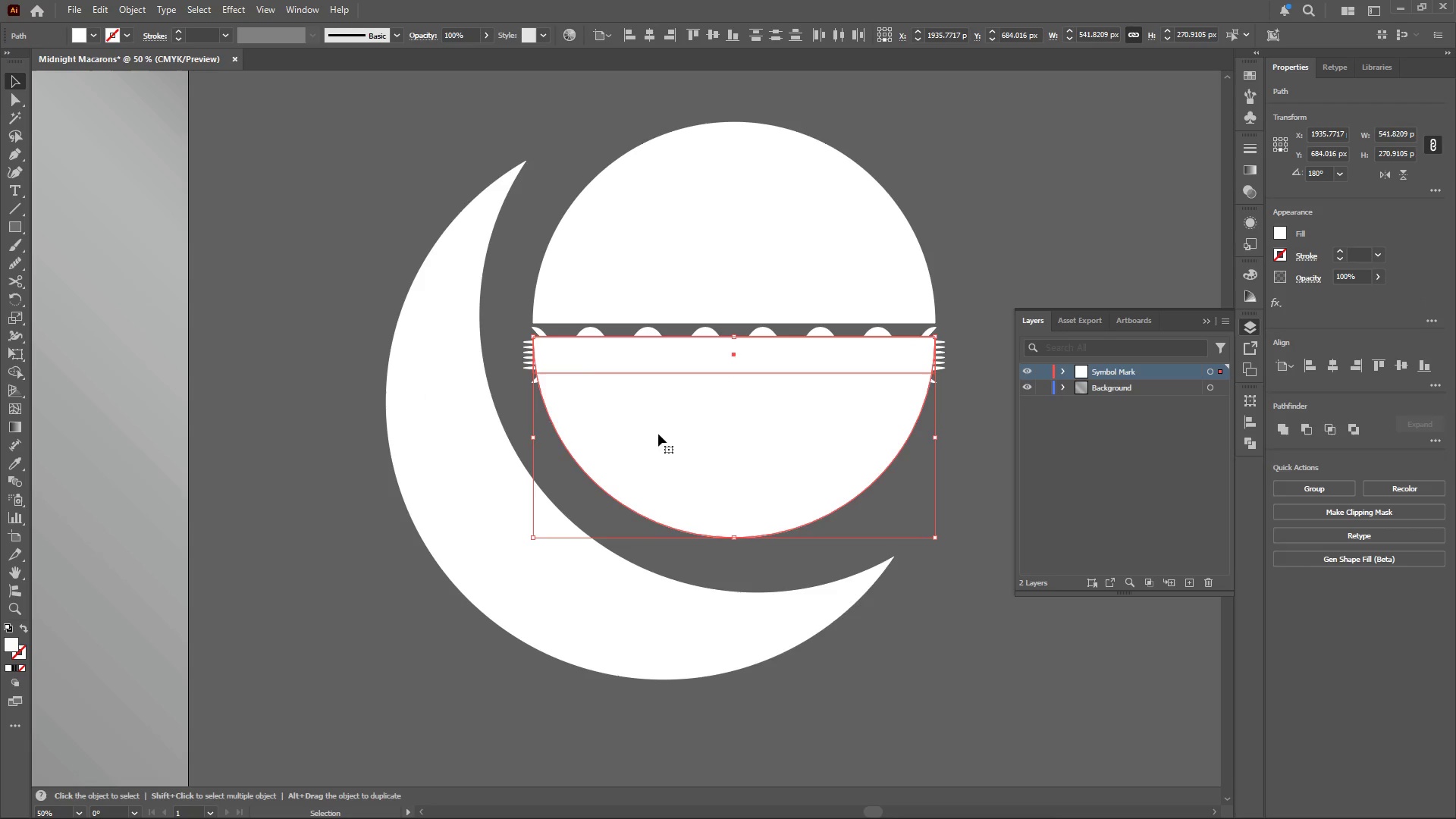 
hold_key(key=AltLeft, duration=0.56)
scroll: coordinate [553, 374], scroll_direction: up, amount: 4.0
 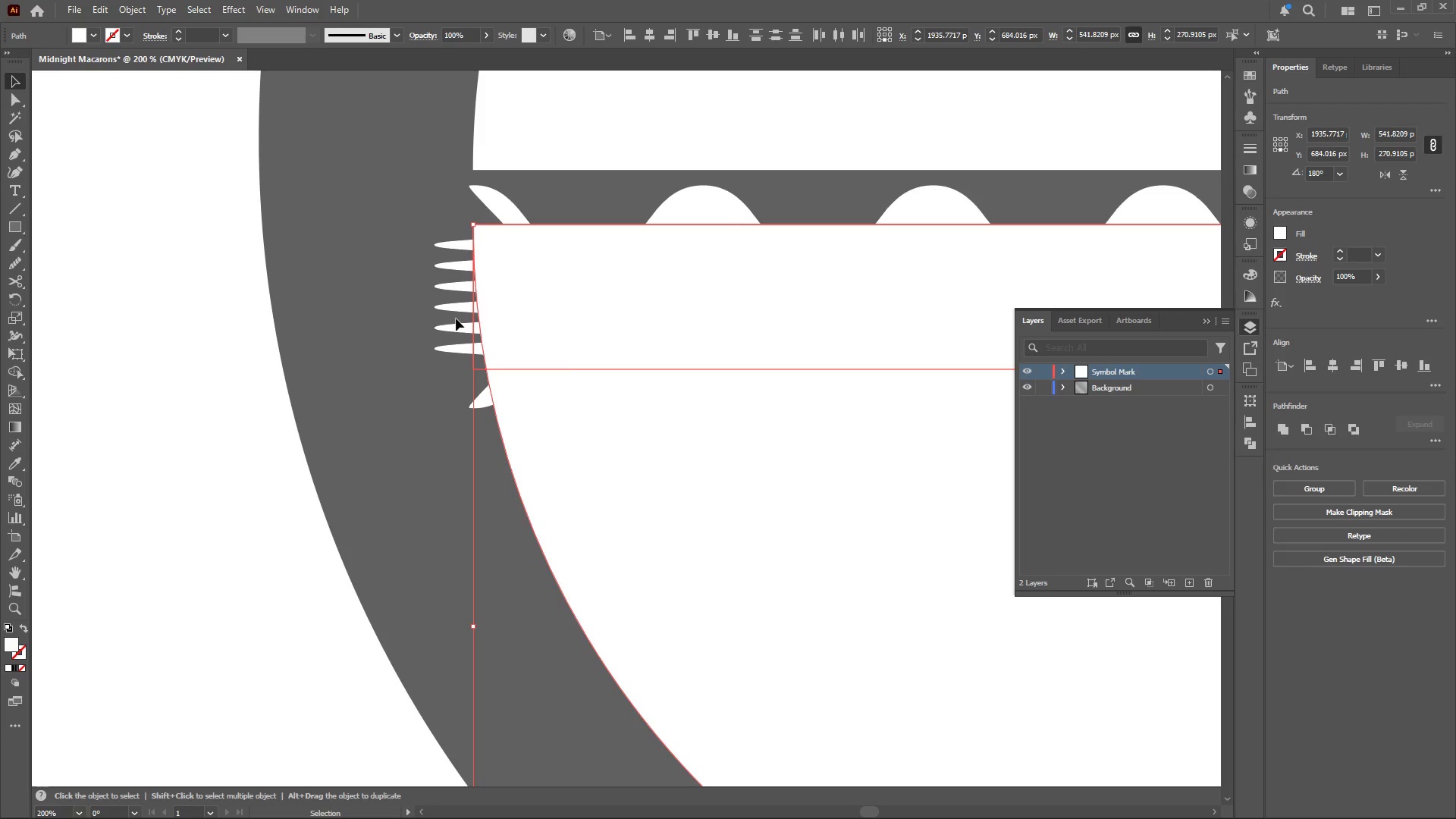 
key(Alt+AltLeft)
 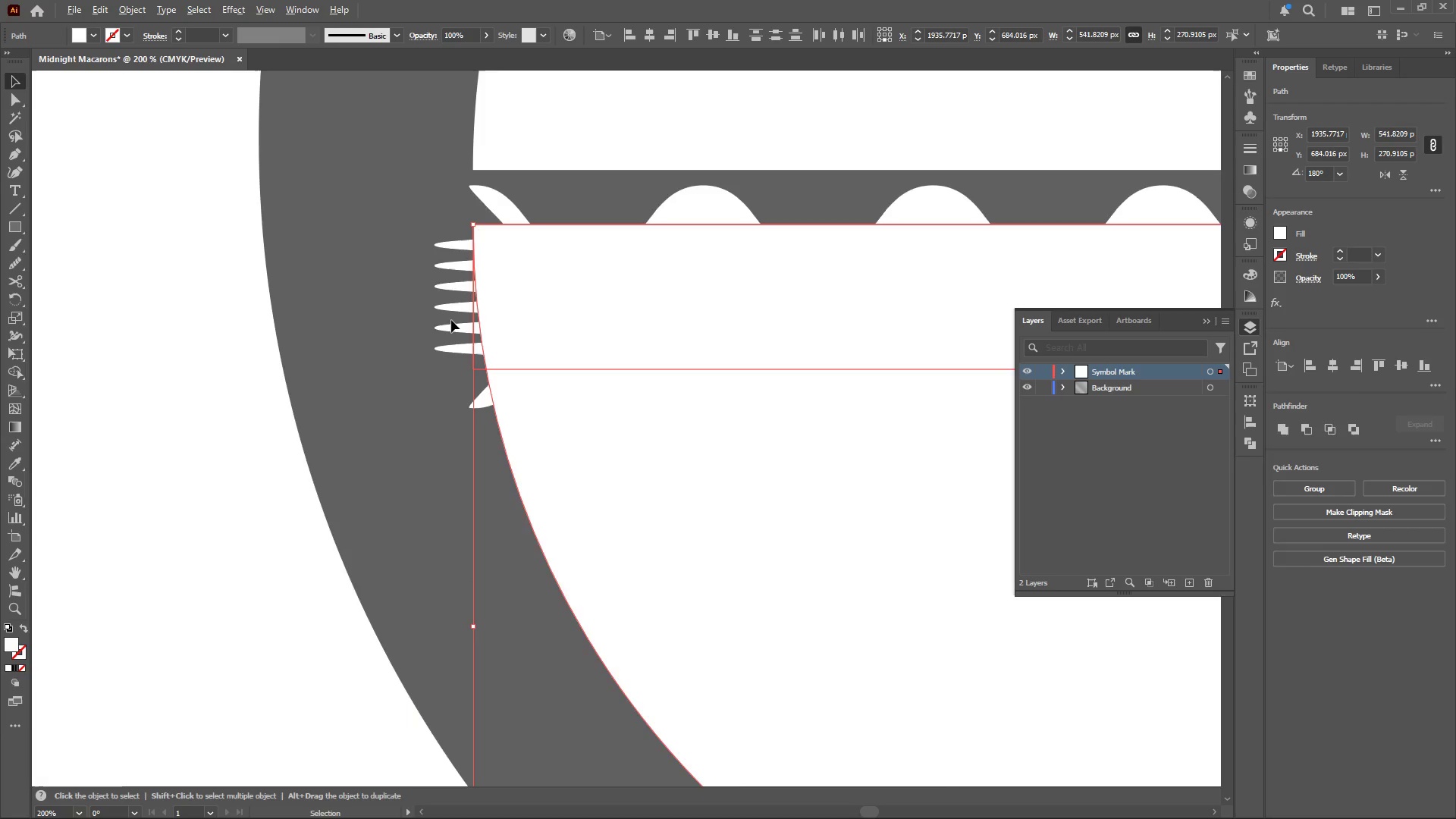 
left_click([418, 301])
 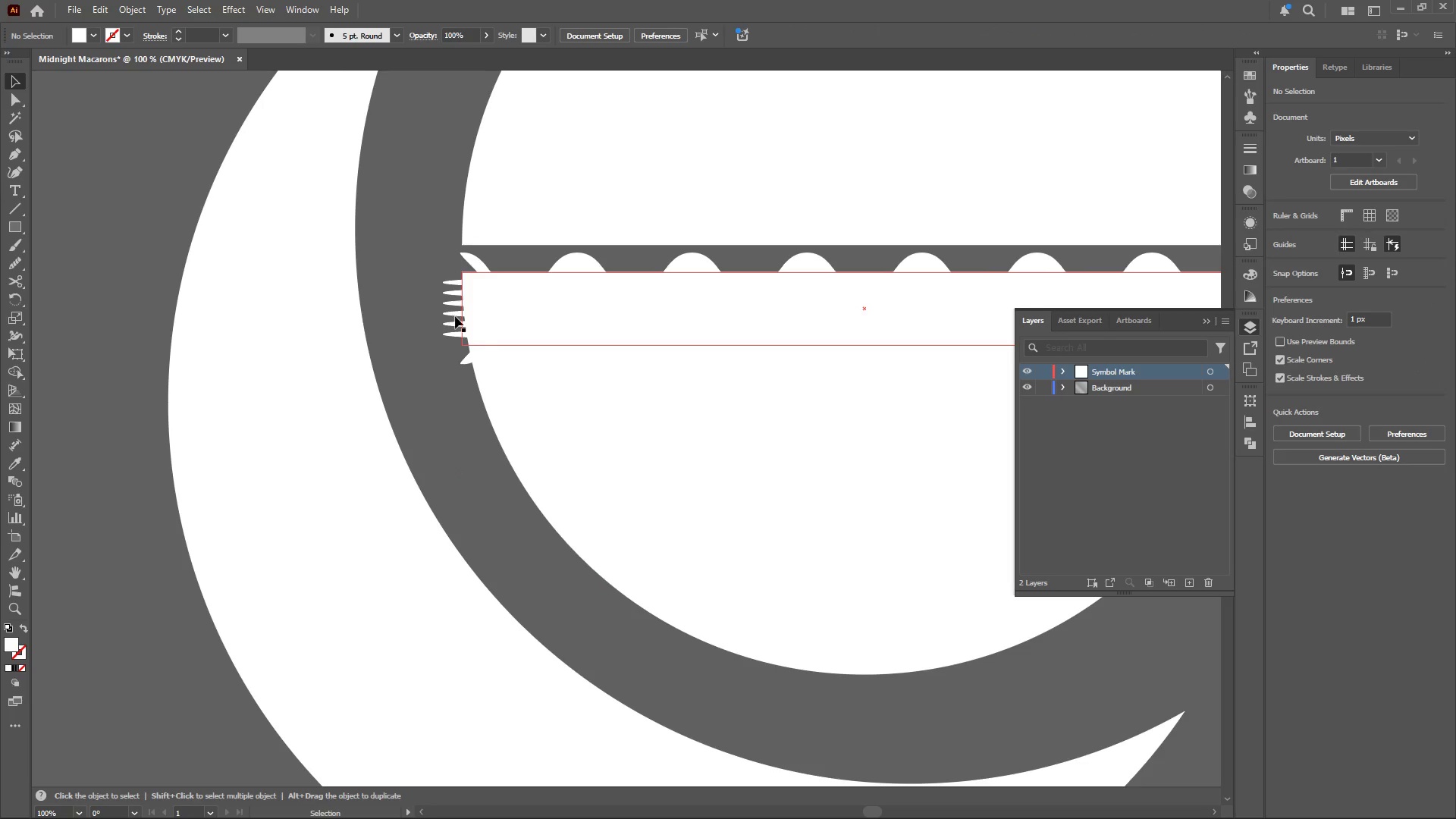 
scroll: coordinate [451, 320], scroll_direction: down, amount: 2.0
 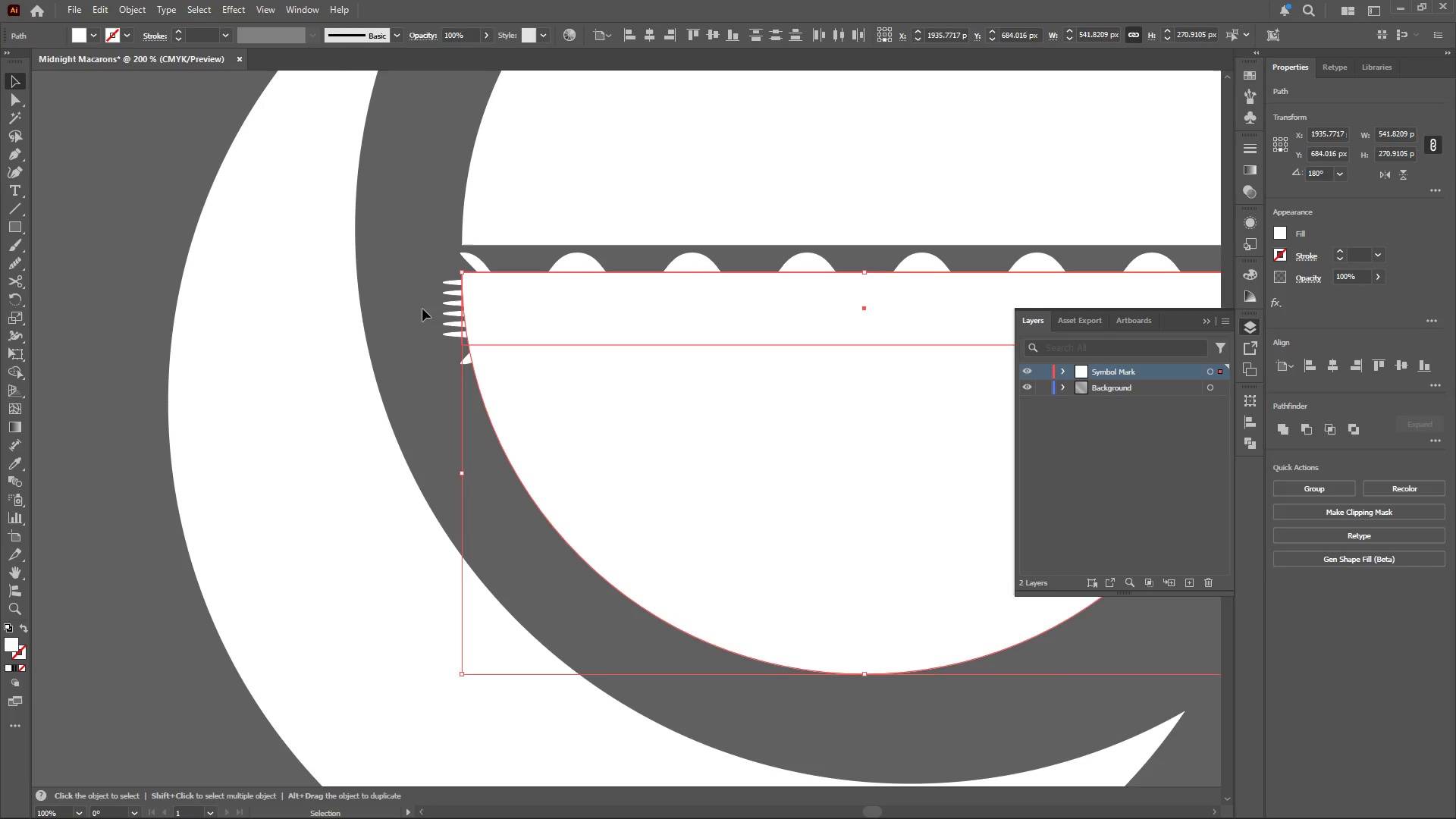 
left_click([456, 316])
 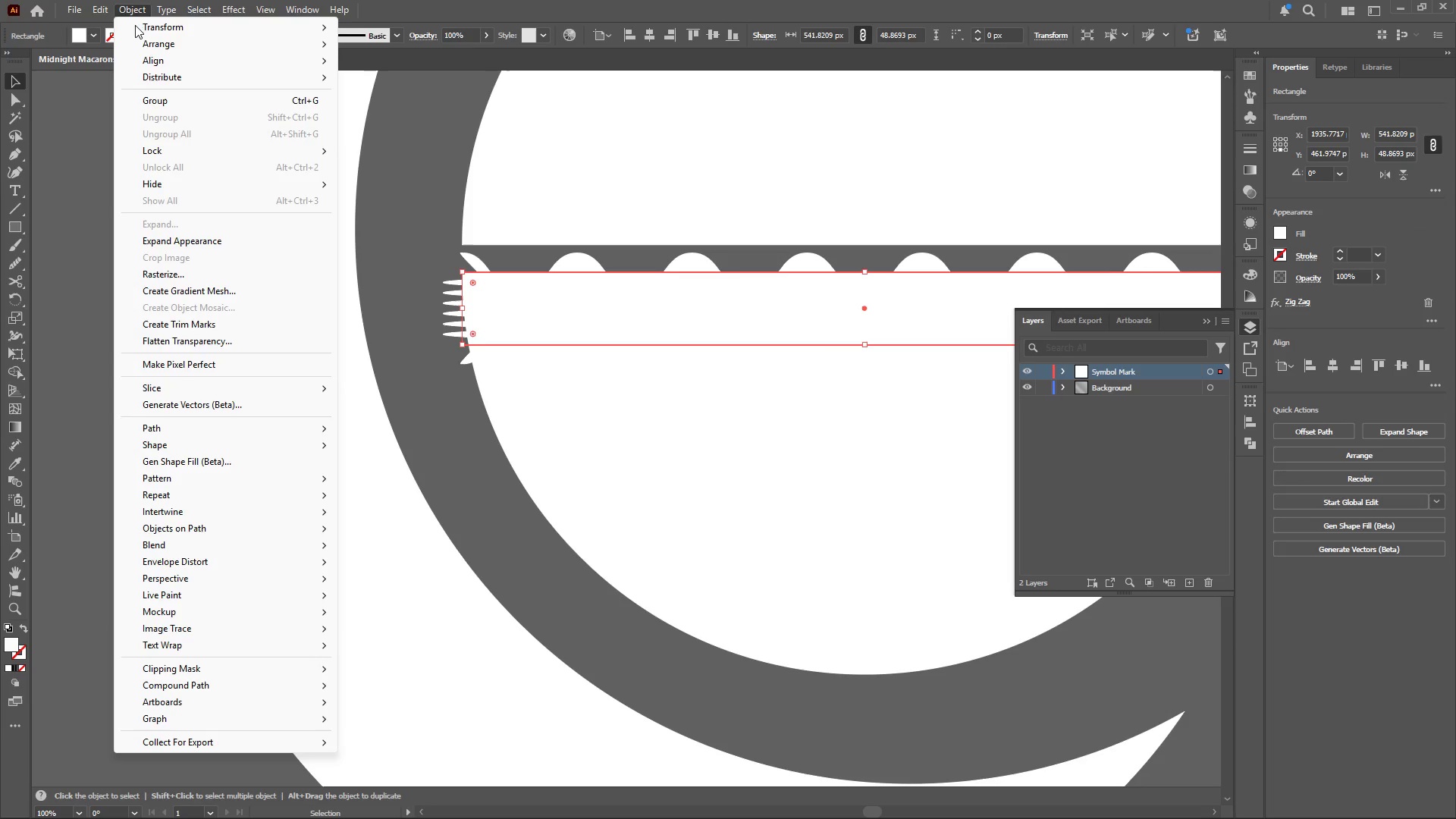 
left_click([184, 246])
 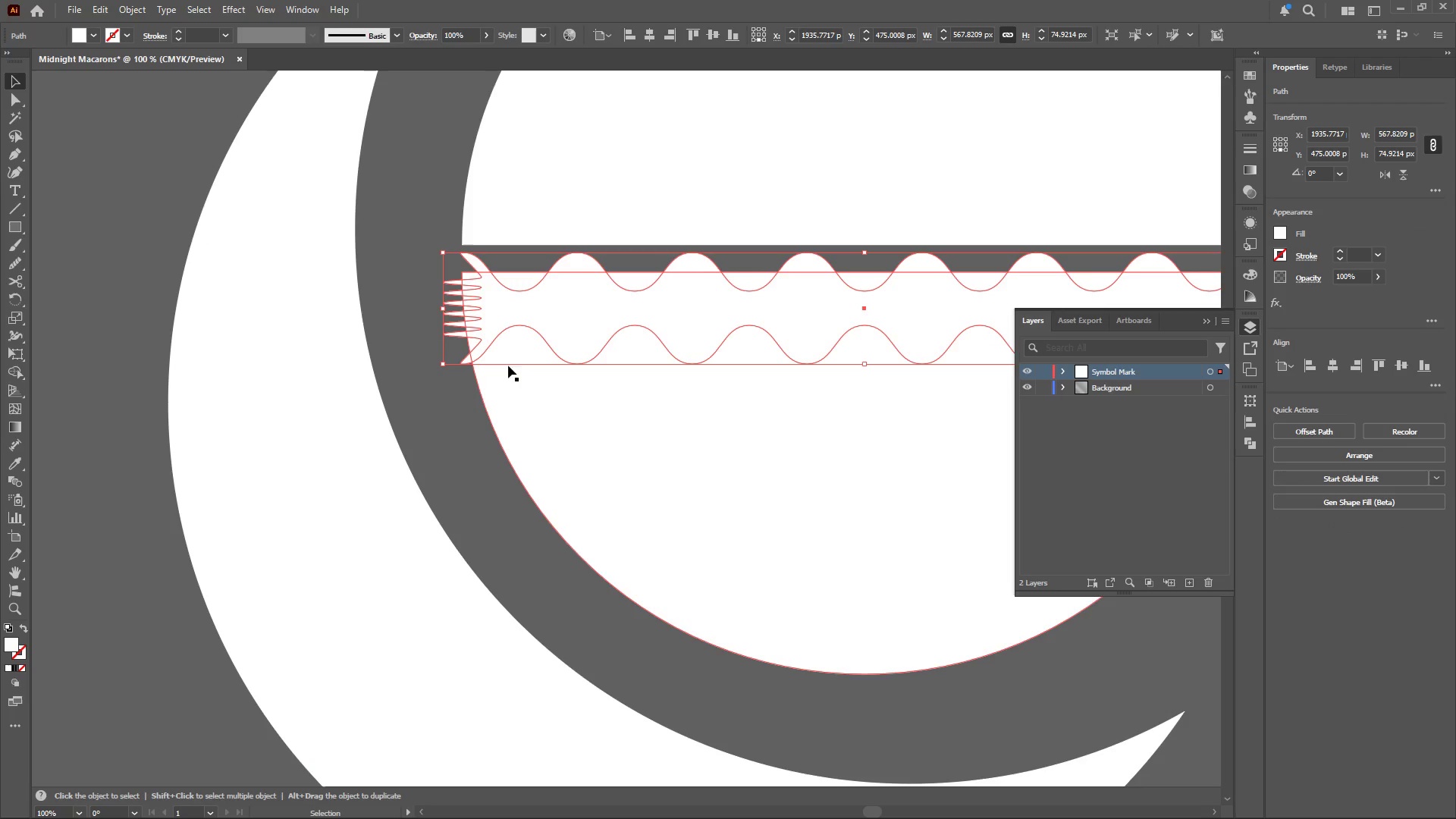 
hold_key(key=AltLeft, duration=0.42)
scroll: coordinate [469, 369], scroll_direction: down, amount: 1.0
 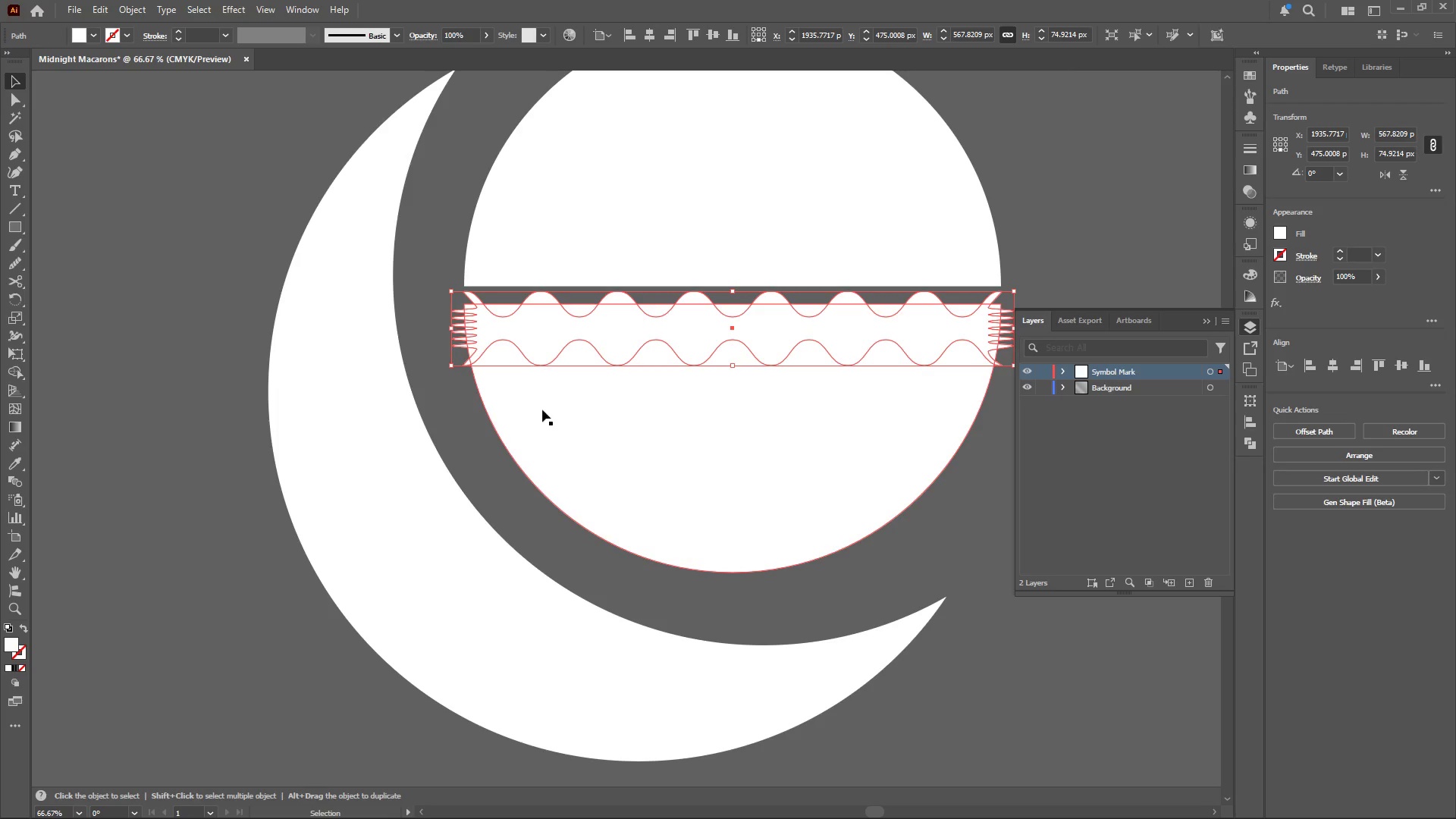 
hold_key(key=ShiftLeft, duration=0.58)
left_click([574, 420])
 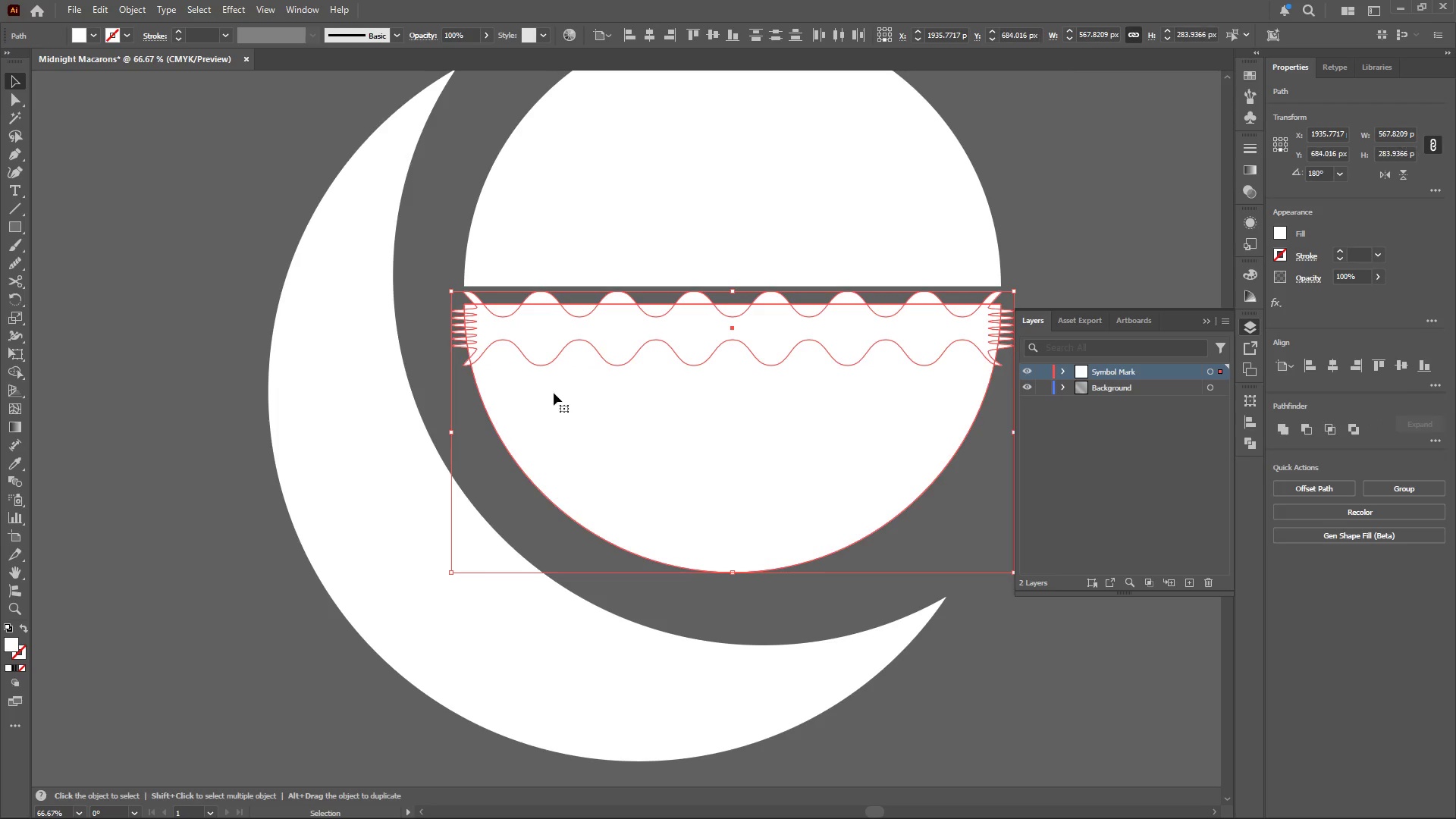 
hold_key(key=AltLeft, duration=0.66)
scroll: coordinate [468, 316], scroll_direction: up, amount: 2.0
 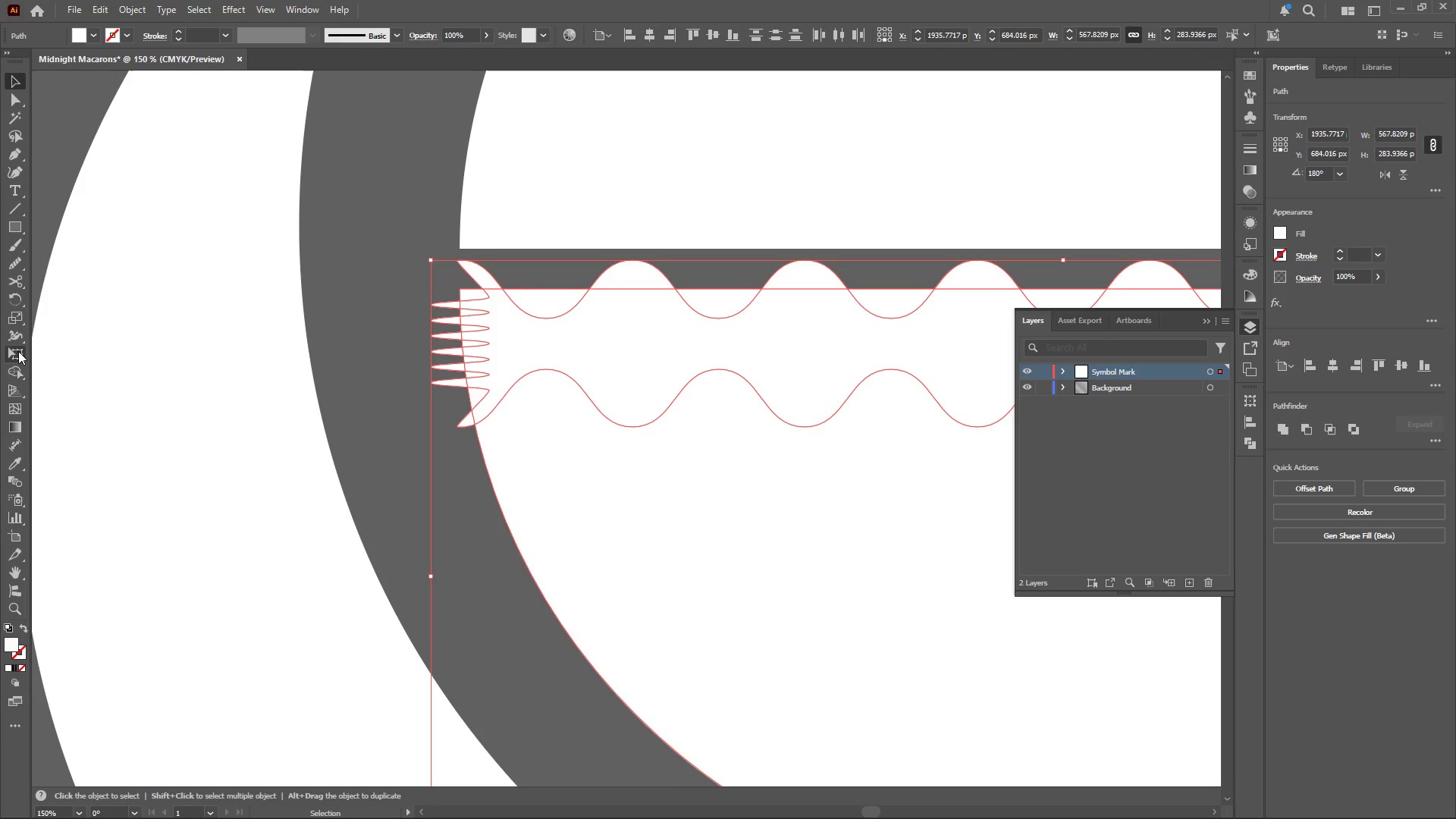 
wait(6.01)
 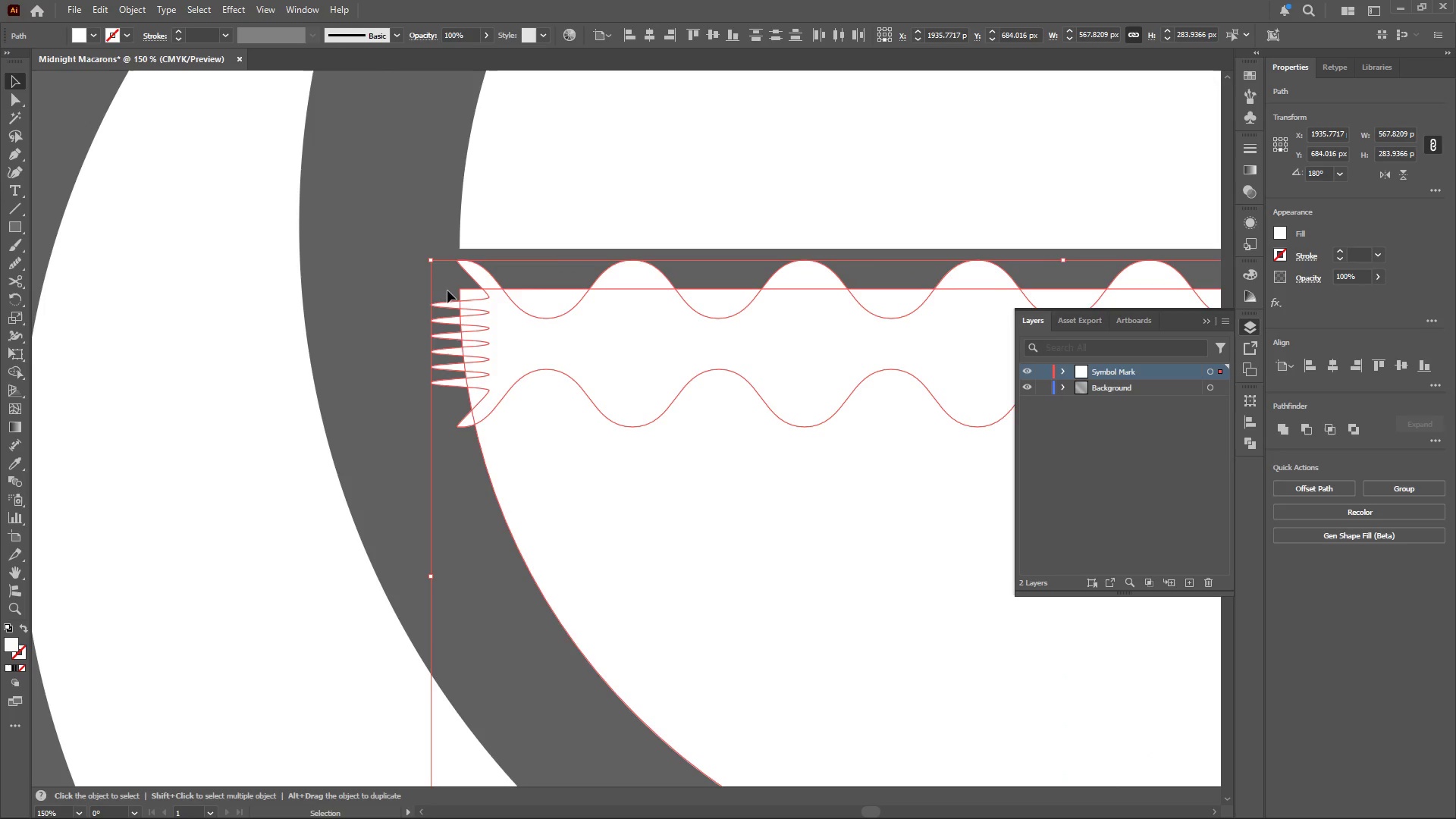 
left_click([17, 367])
 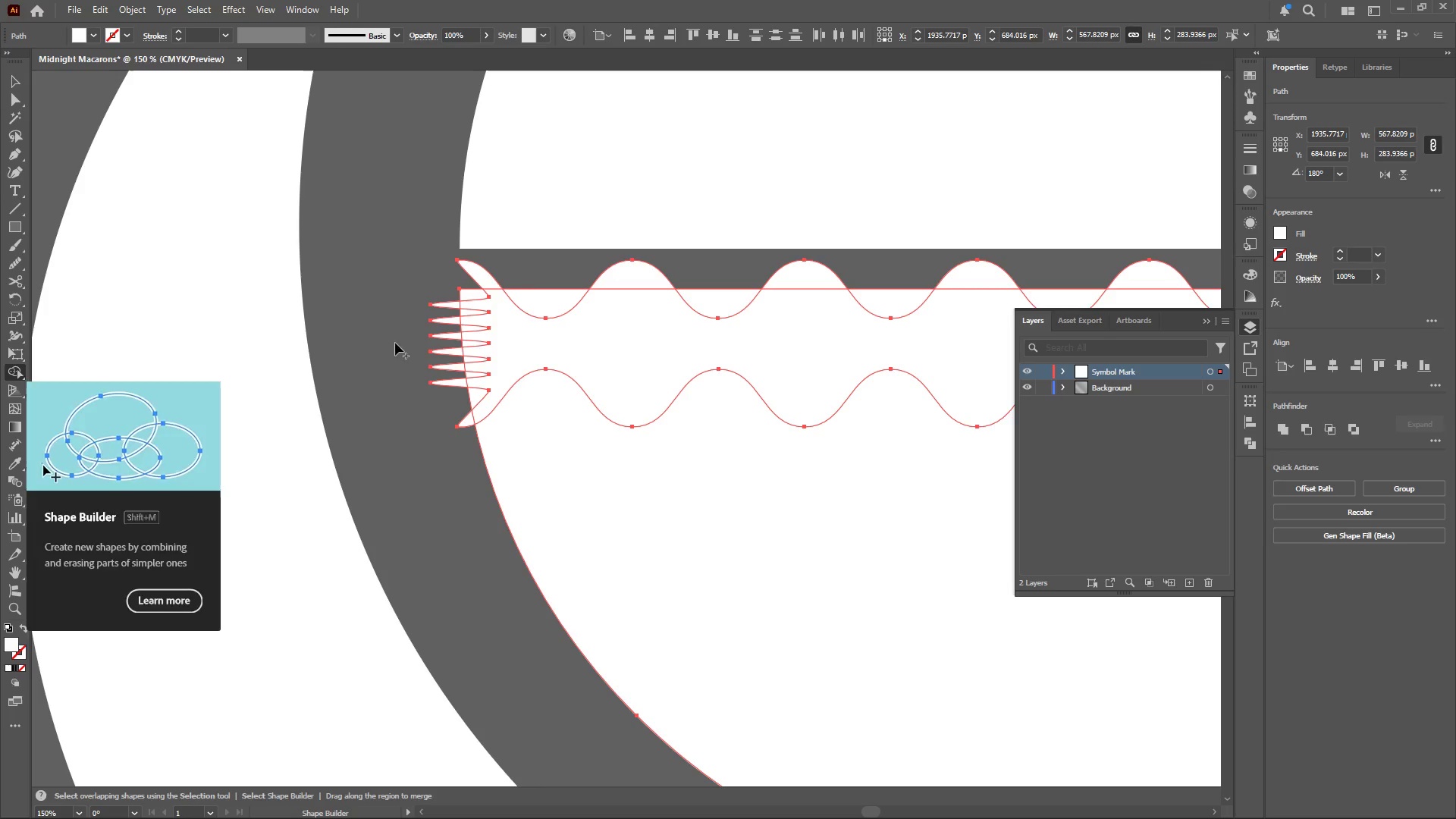 
hold_key(key=AltLeft, duration=2.75)
scroll: coordinate [450, 317], scroll_direction: up, amount: 2.0
 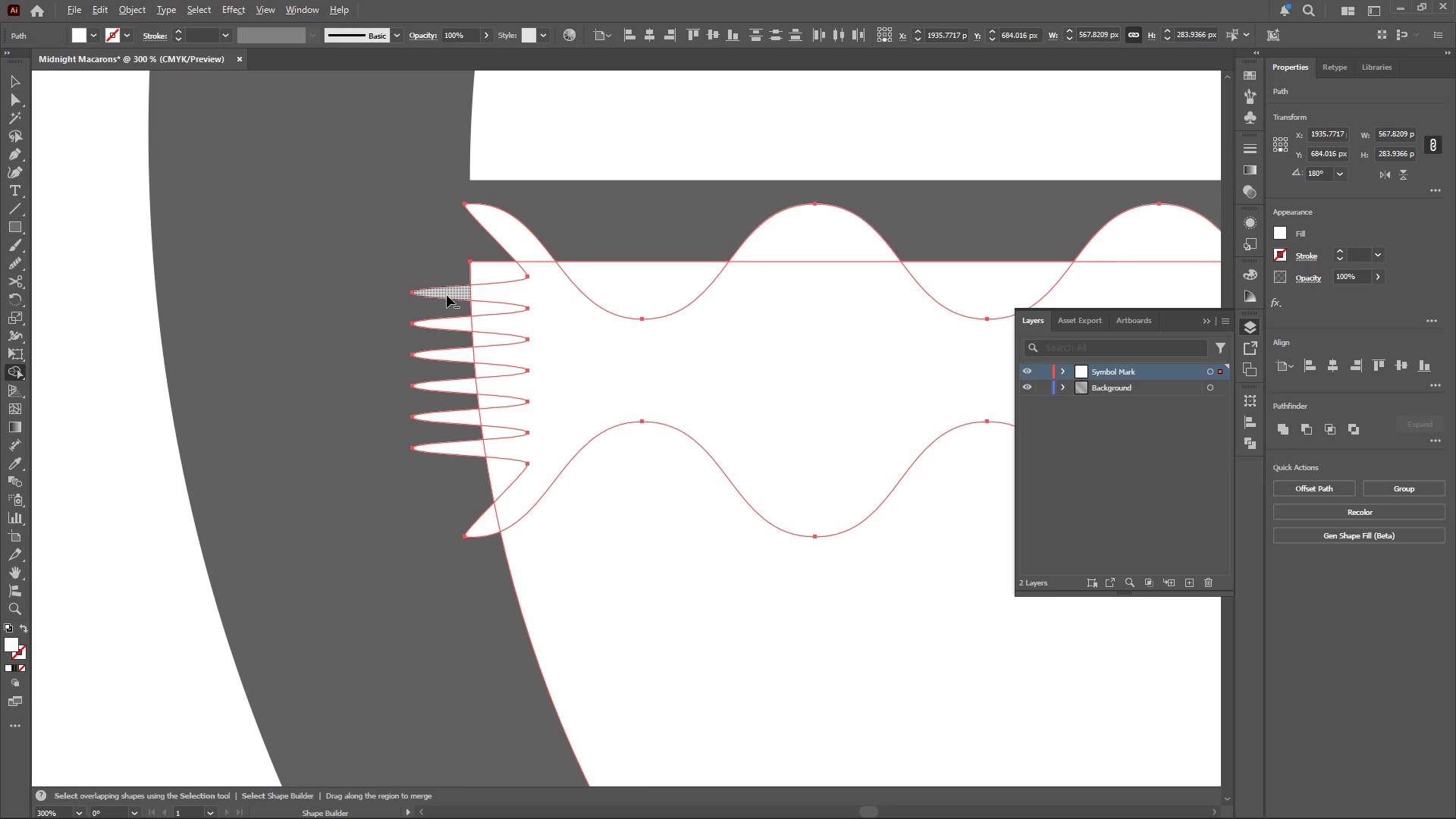 
left_click_drag(start_coordinate=[447, 294], to_coordinate=[482, 519])
 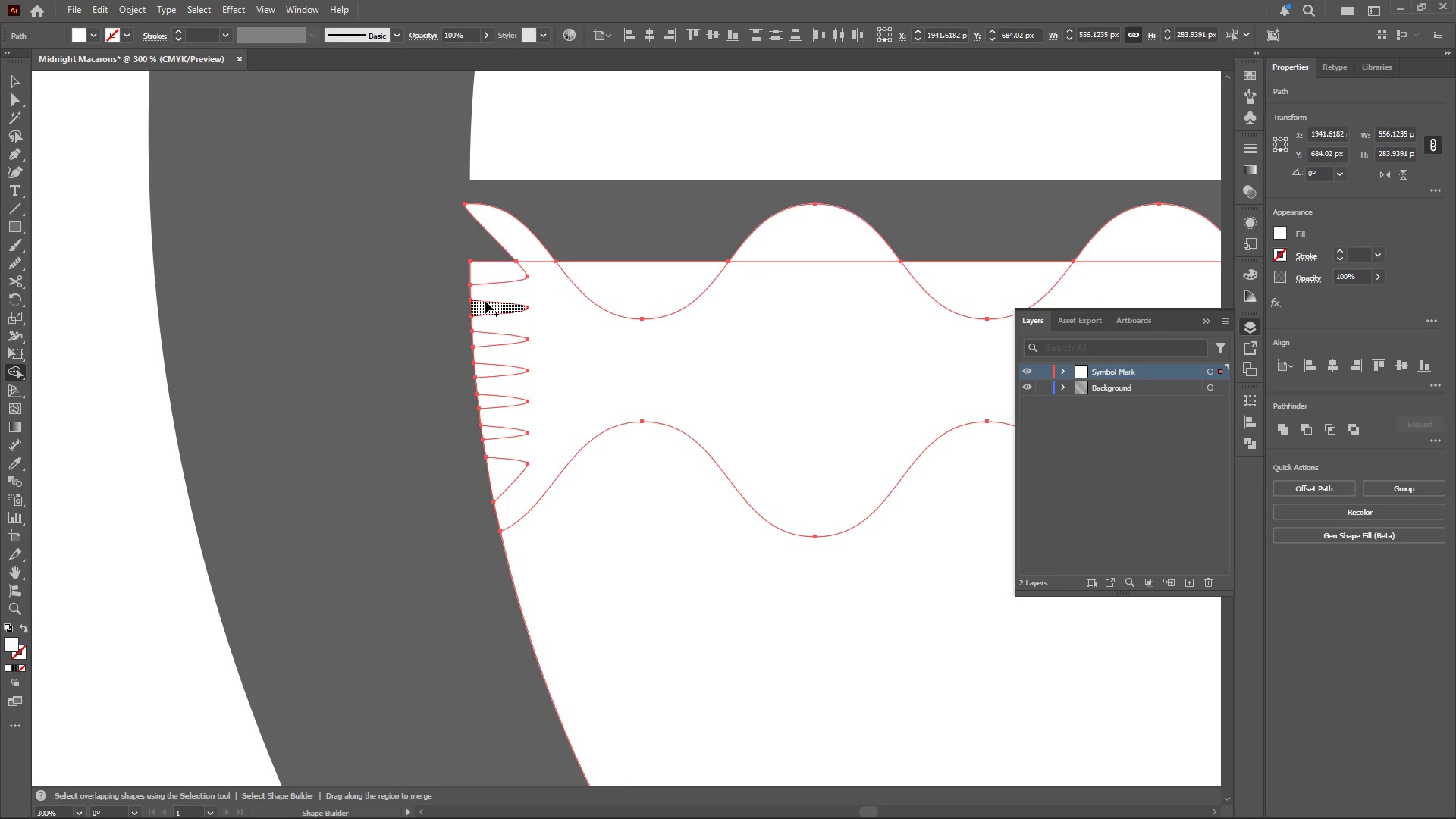 
hold_key(key=AltLeft, duration=0.55)
left_click([517, 242])
 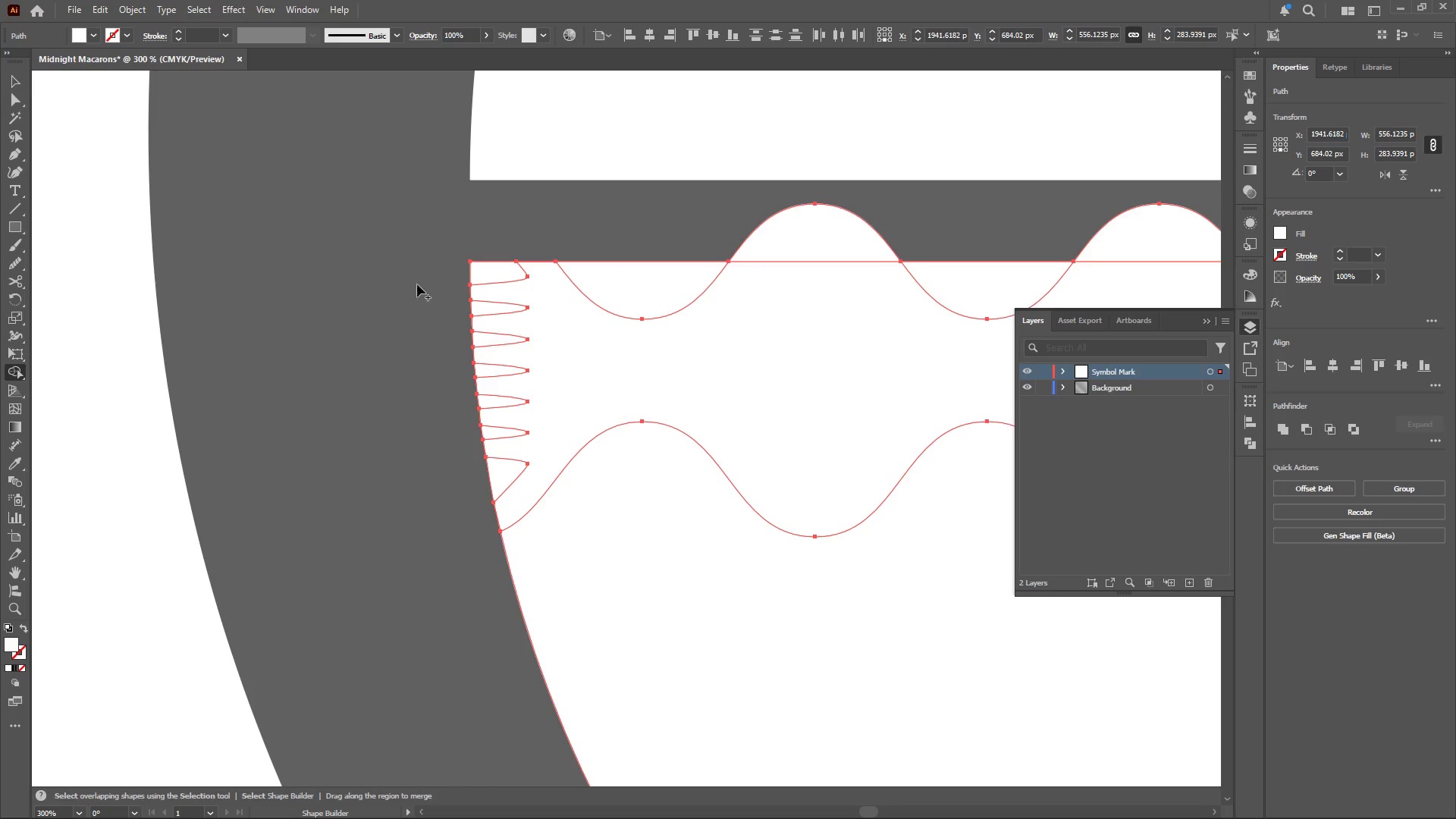 
hold_key(key=AltLeft, duration=0.52)
scroll: coordinate [310, 331], scroll_direction: down, amount: 4.0
 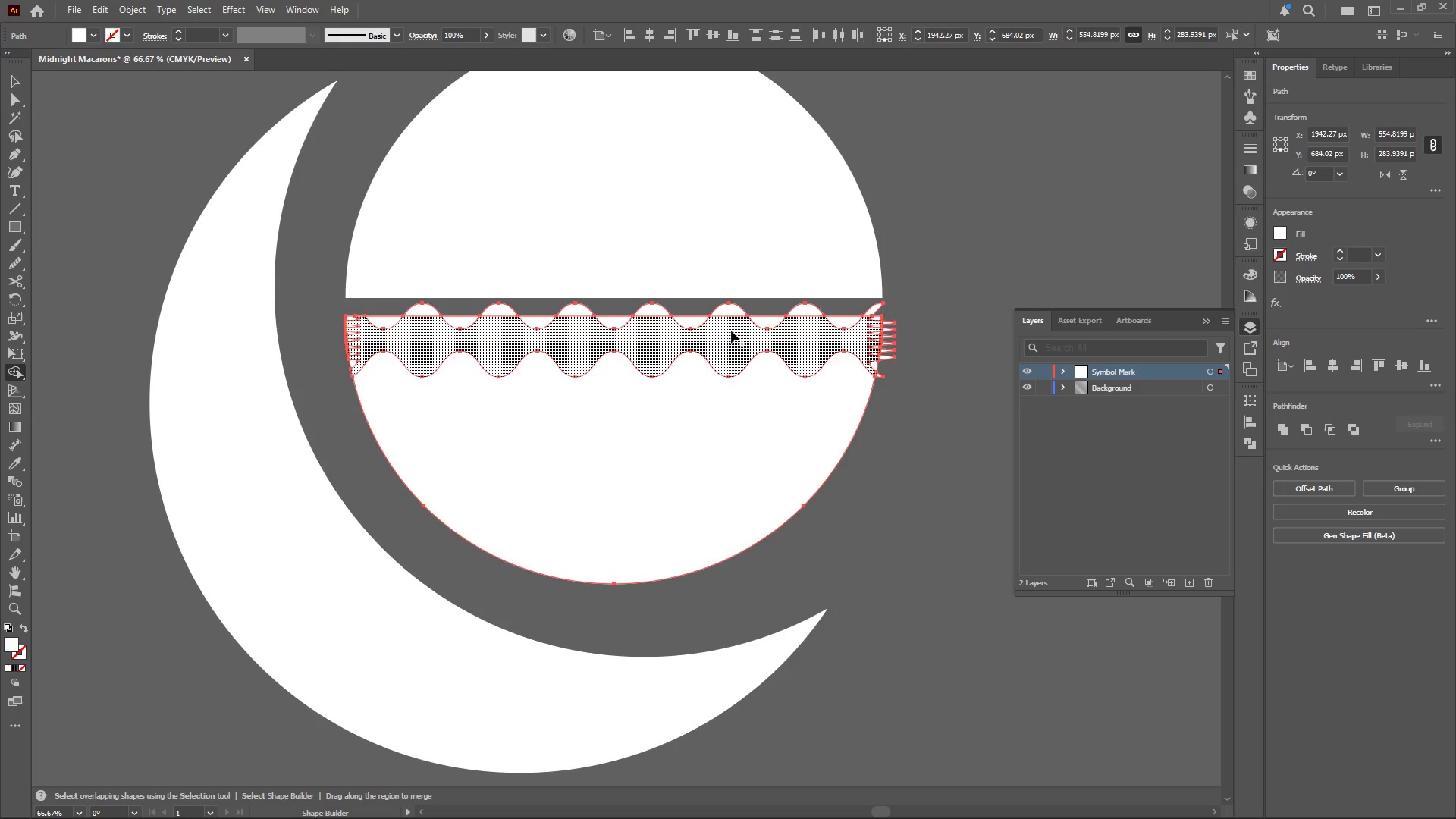 
hold_key(key=AltLeft, duration=3.28)
scroll: coordinate [890, 322], scroll_direction: up, amount: 4.0
 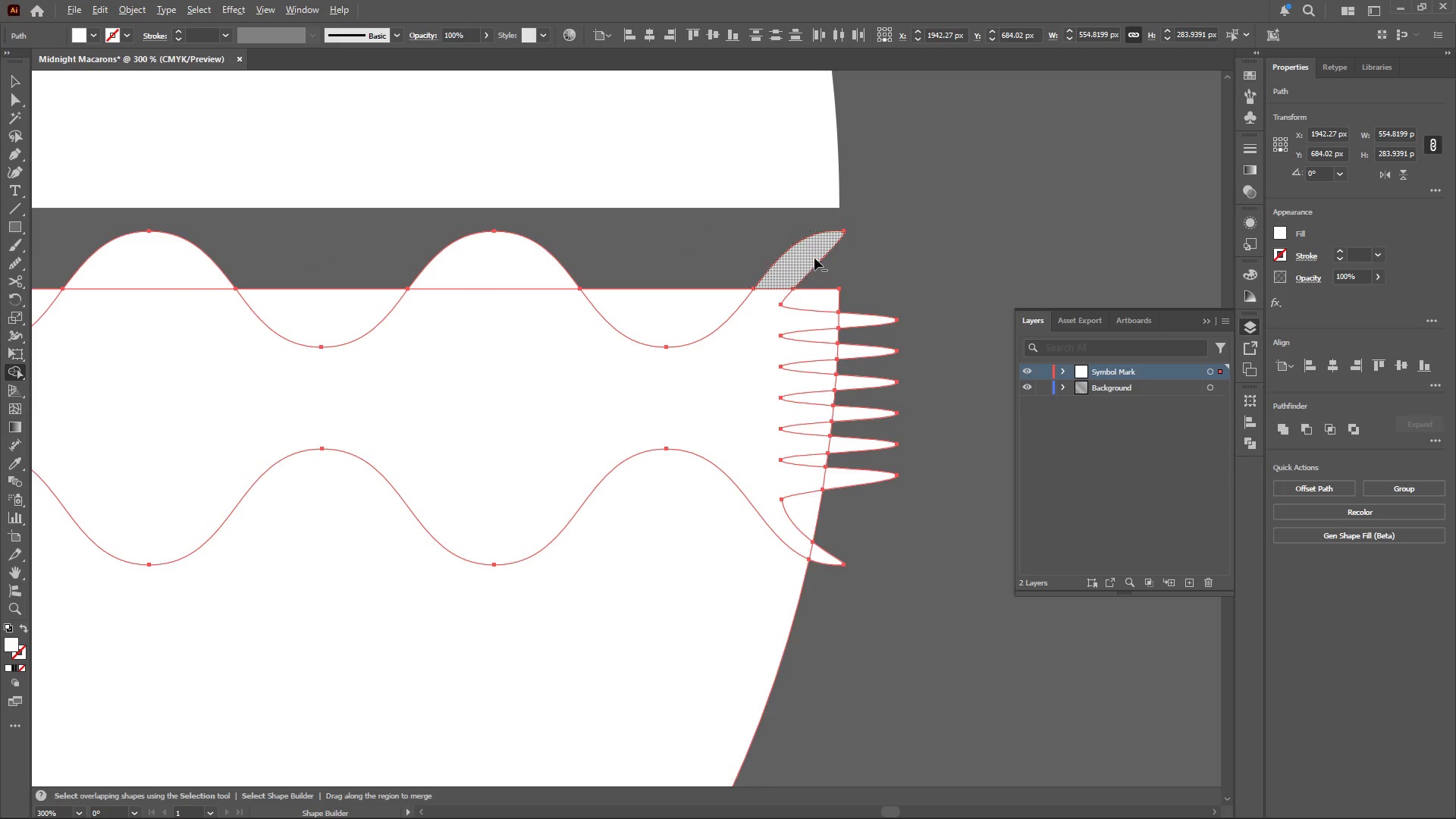 
left_click_drag(start_coordinate=[808, 254], to_coordinate=[829, 561])
 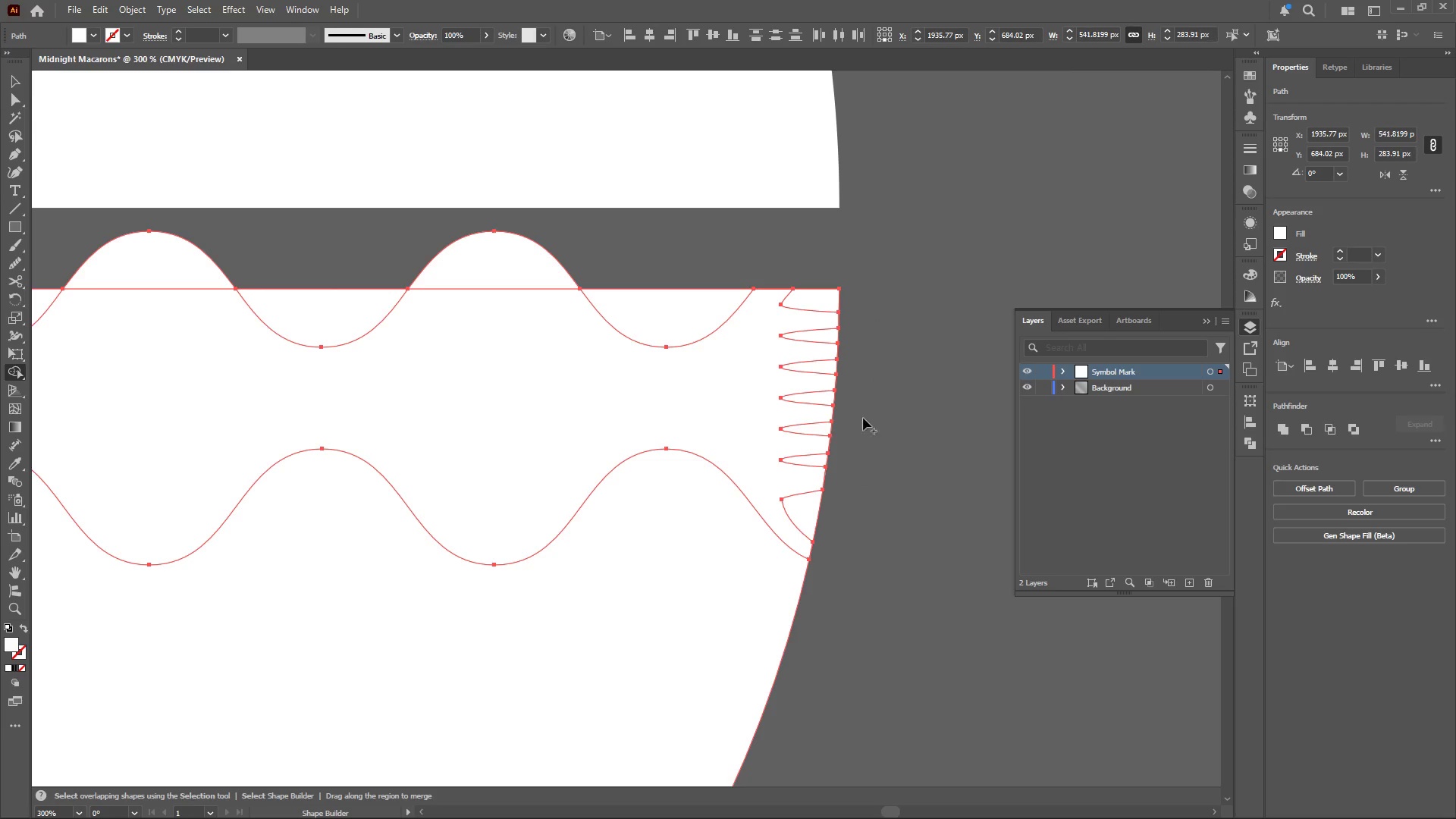 
hold_key(key=AltLeft, duration=1.02)
scroll: coordinate [862, 388], scroll_direction: down, amount: 4.0
 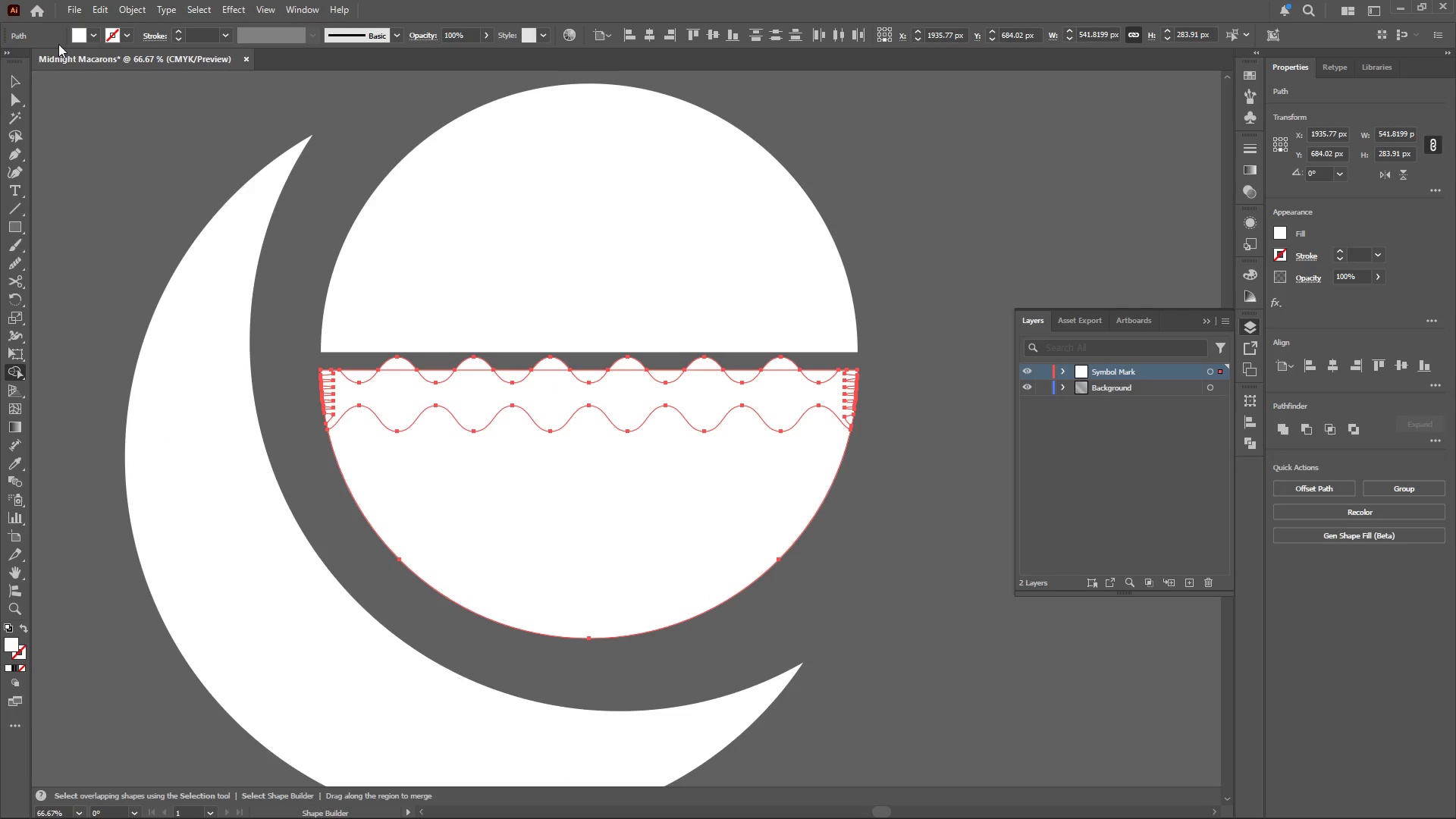 
left_click([17, 79])
 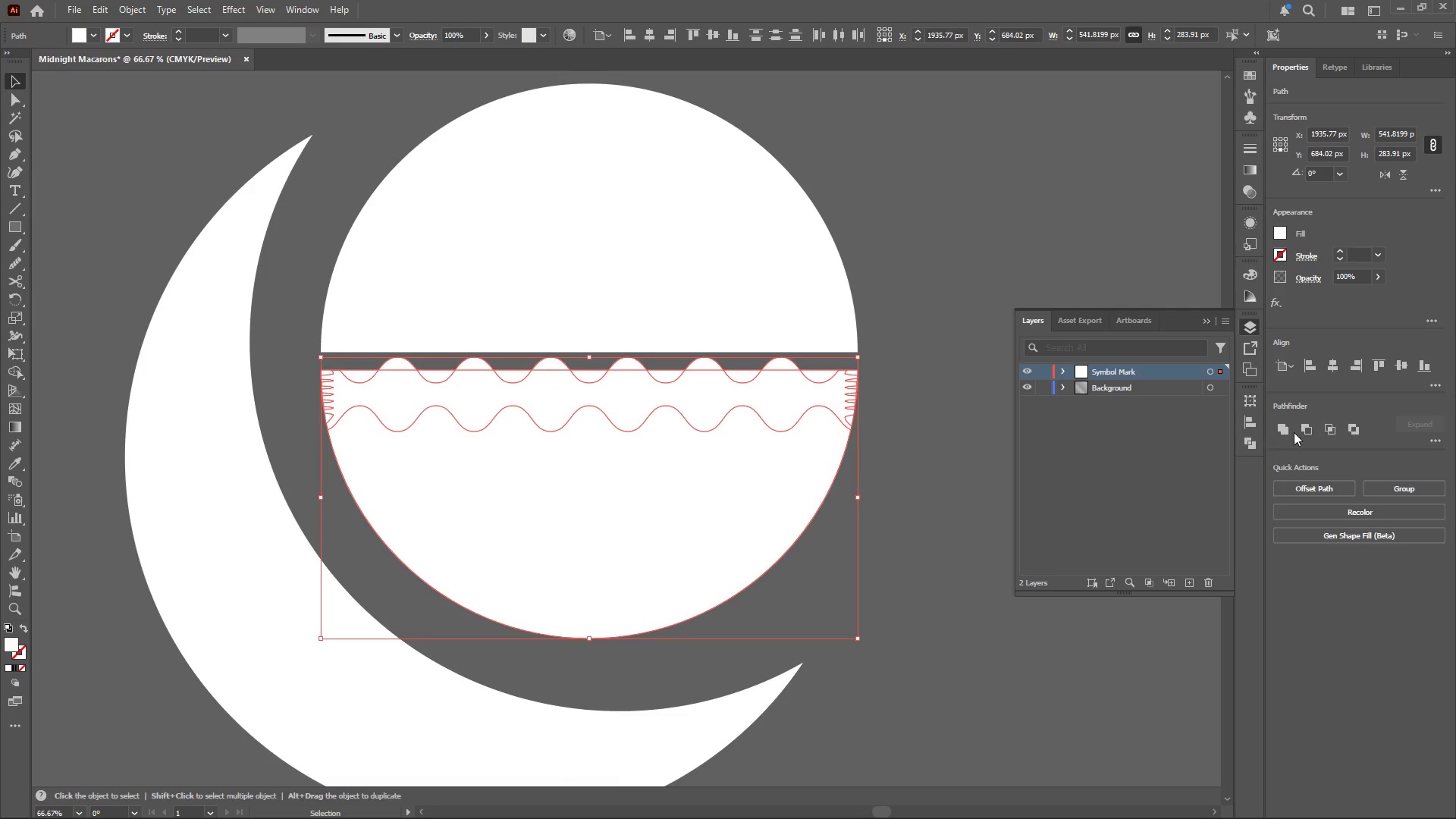 
left_click([1287, 426])
 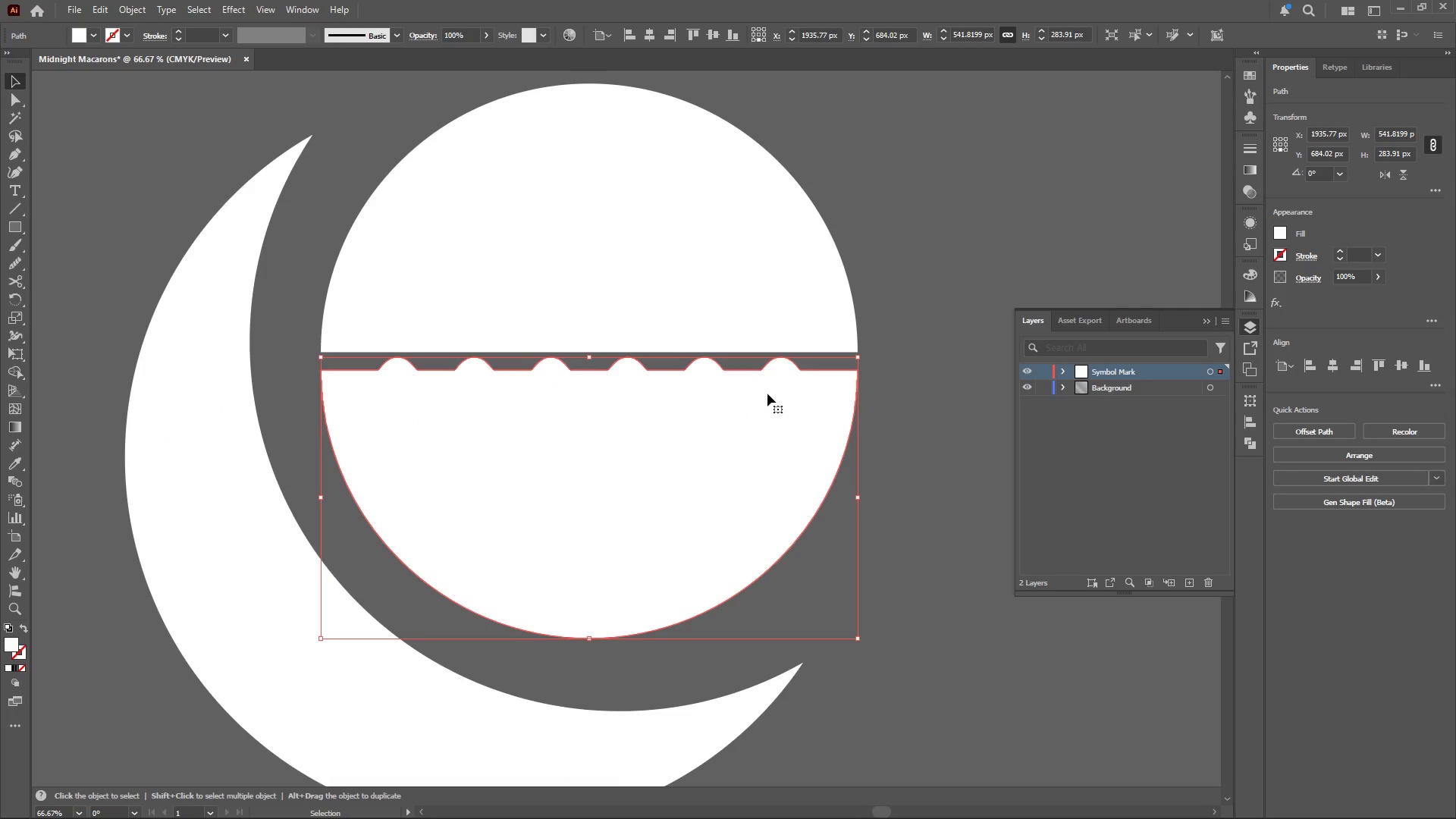 
left_click_drag(start_coordinate=[767, 402], to_coordinate=[766, 411])
 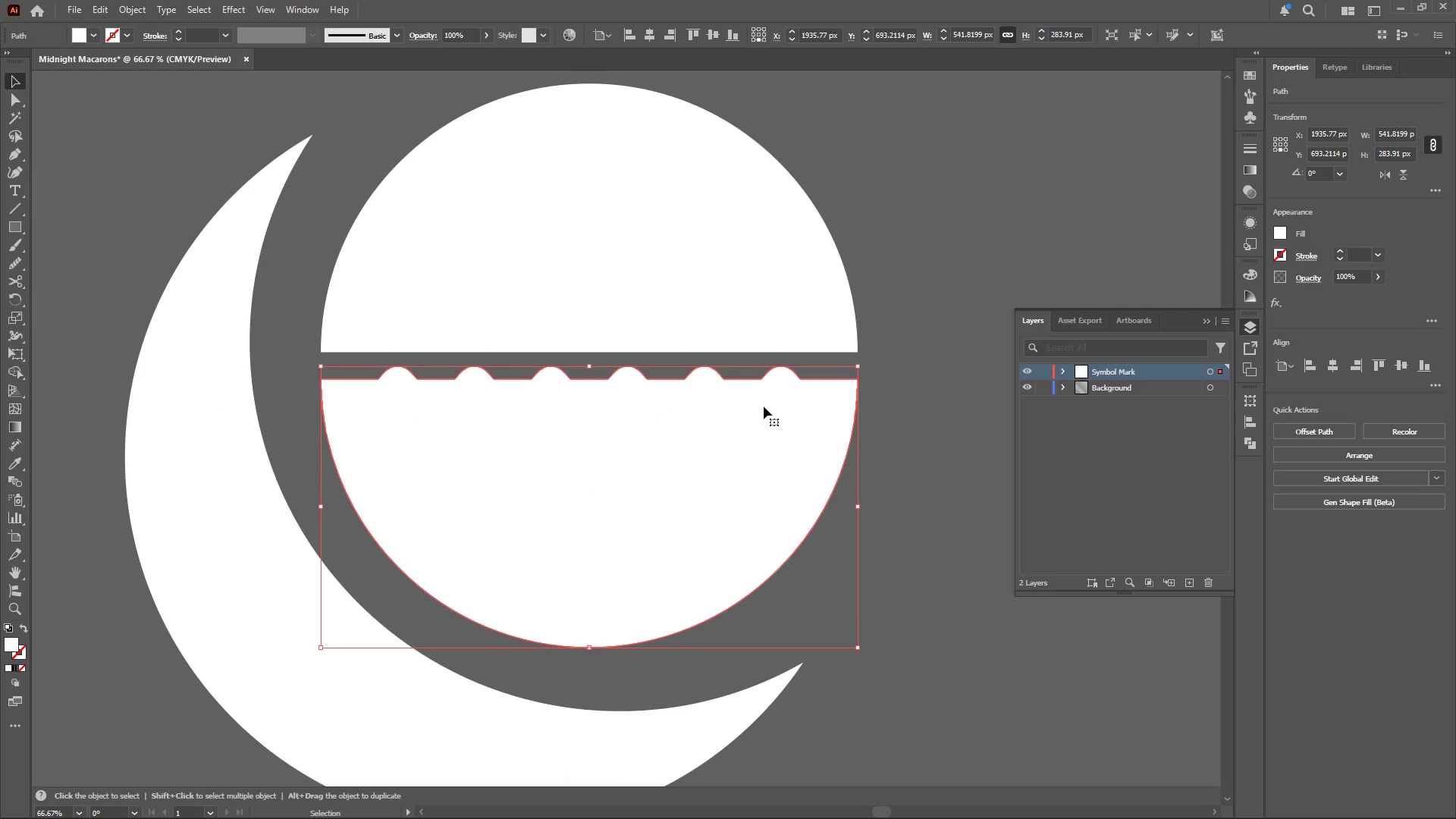 
hold_key(key=ShiftLeft, duration=1.06)
 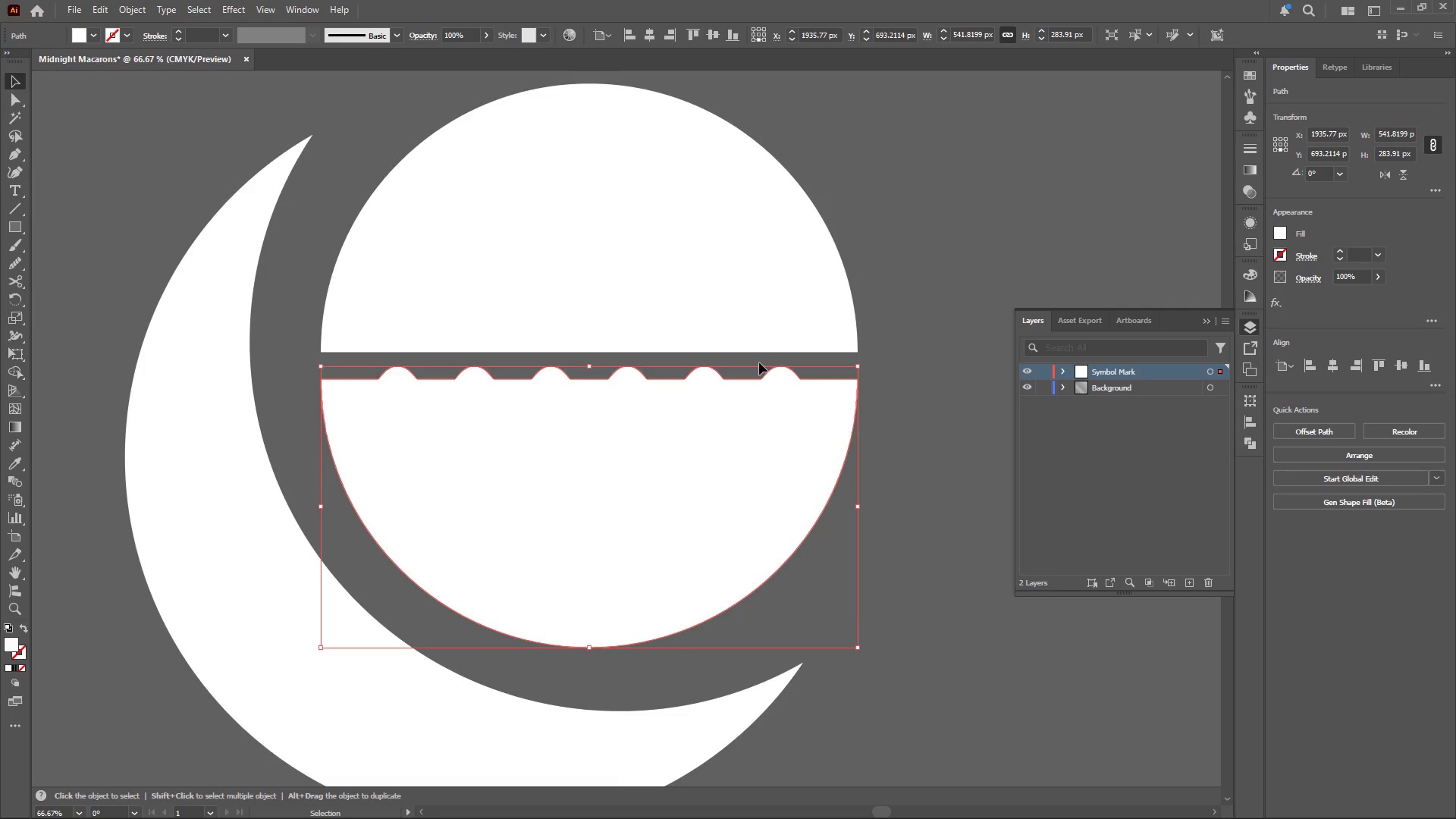 
left_click([759, 328])
 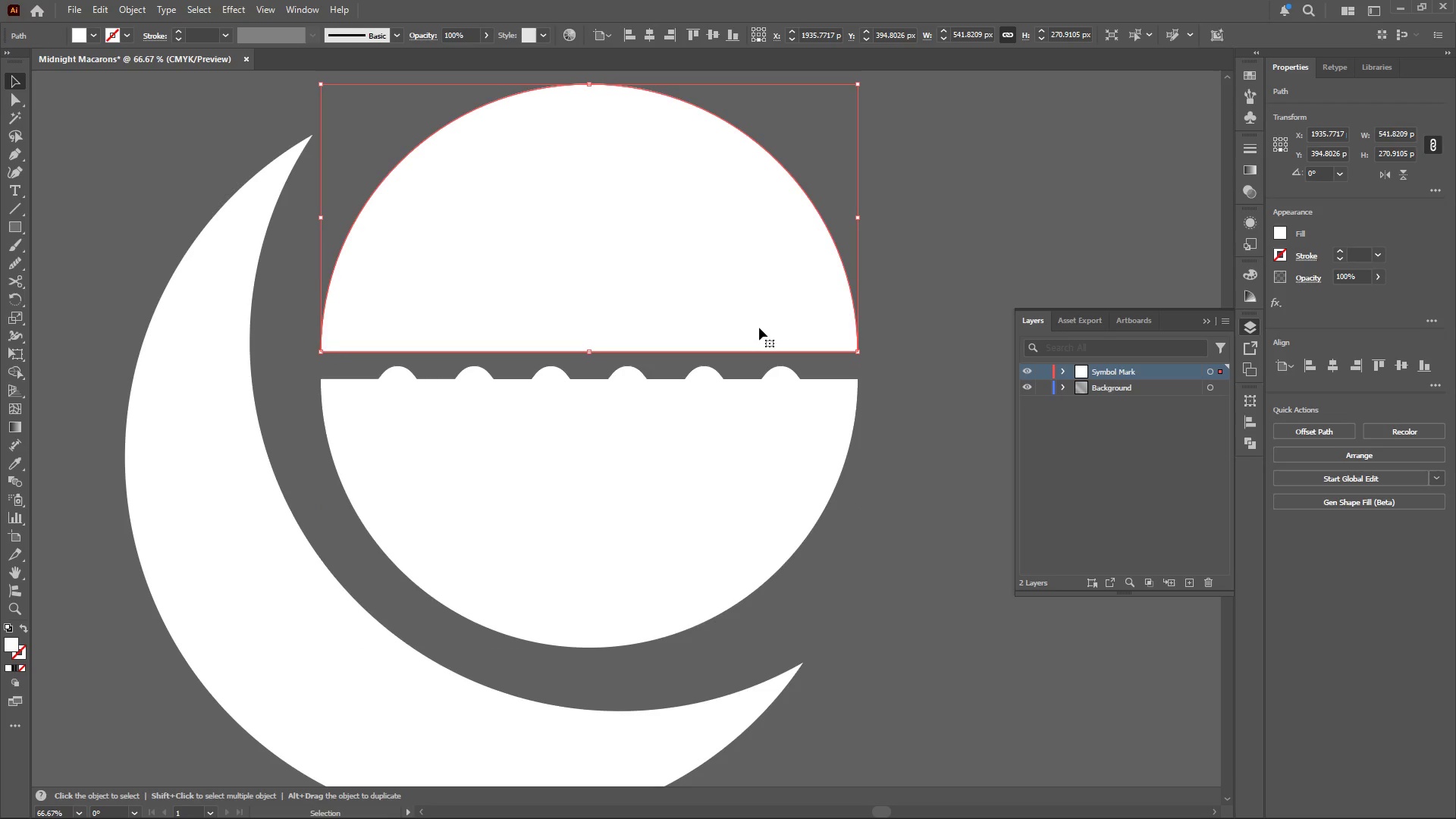 
key(Delete)
 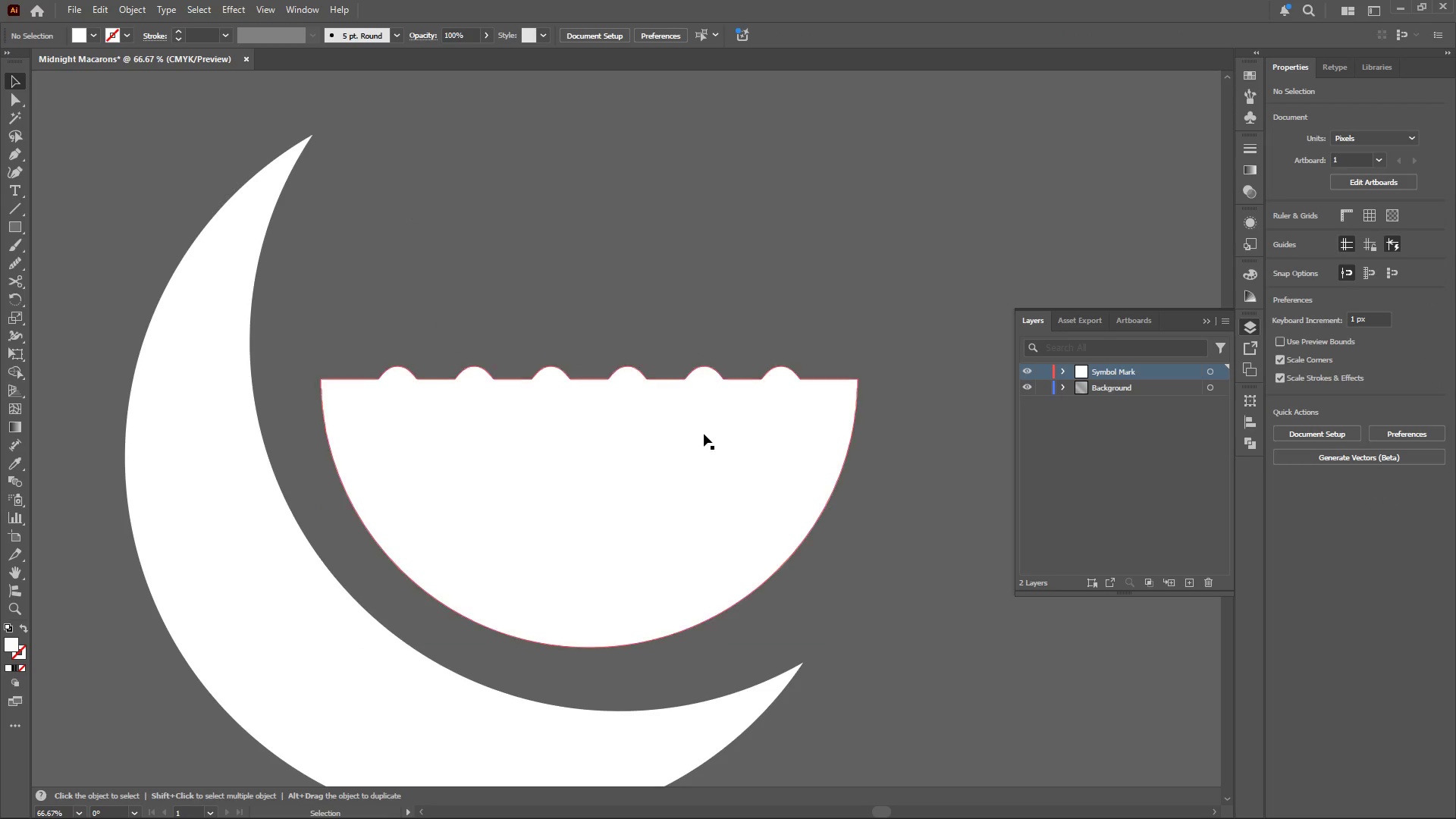 
left_click([701, 438])
 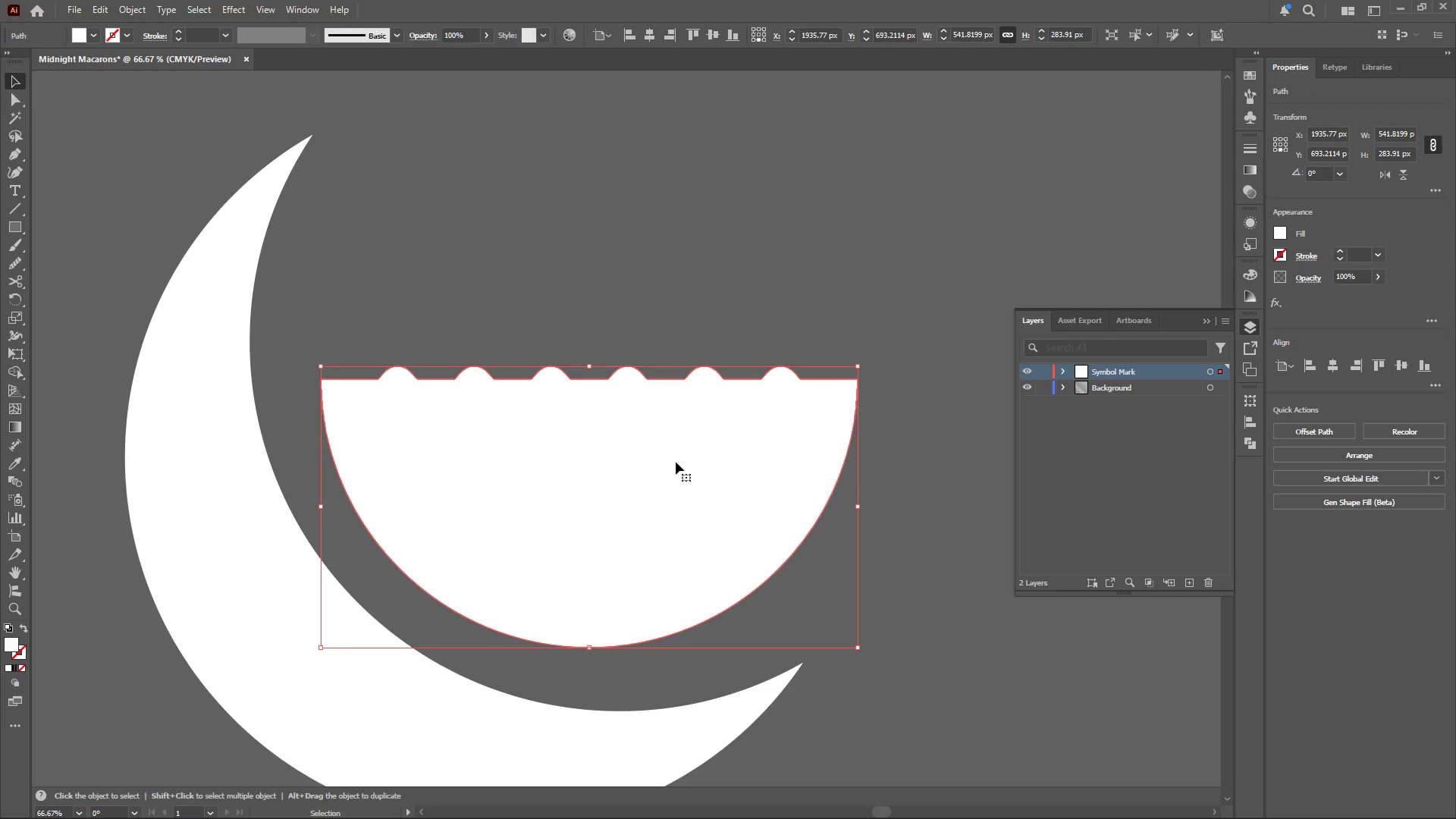 
hold_key(key=AltLeft, duration=1.08)
left_click_drag(start_coordinate=[675, 462], to_coordinate=[685, 241])
 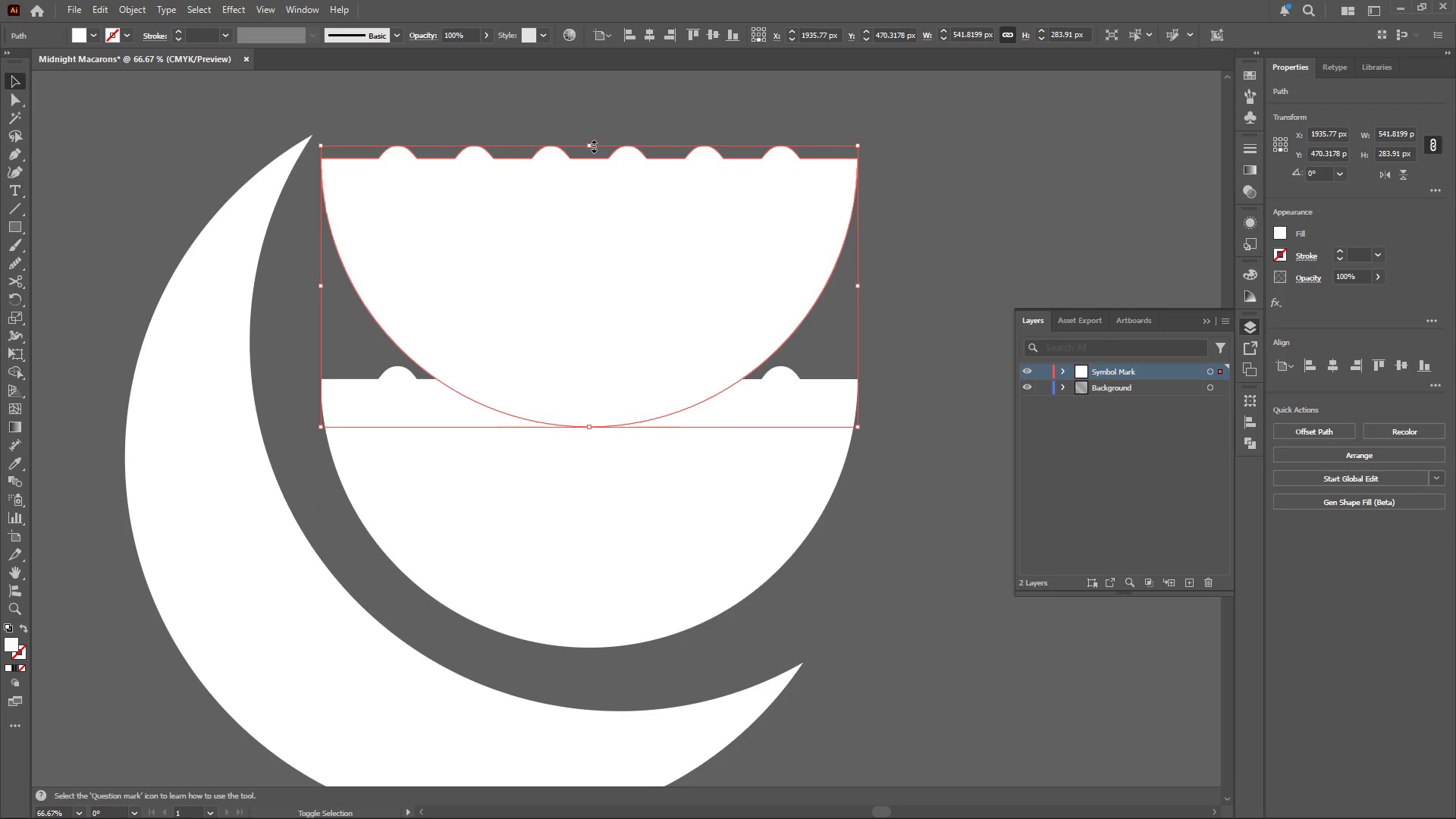 
hold_key(key=ShiftLeft, duration=0.81)
 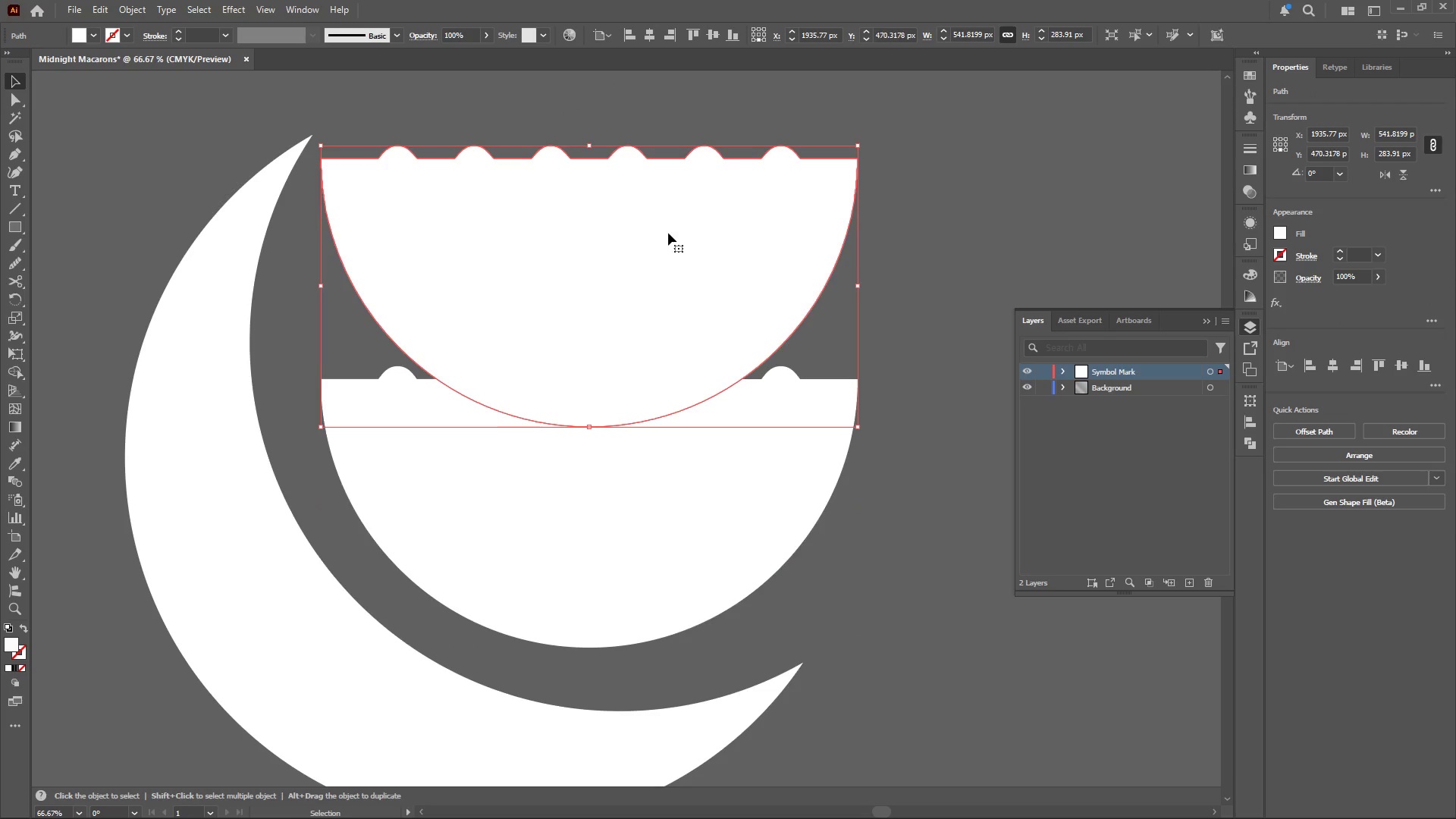 
hold_key(key=ShiftLeft, duration=2.81)
left_click_drag(start_coordinate=[588, 138], to_coordinate=[592, 403])
 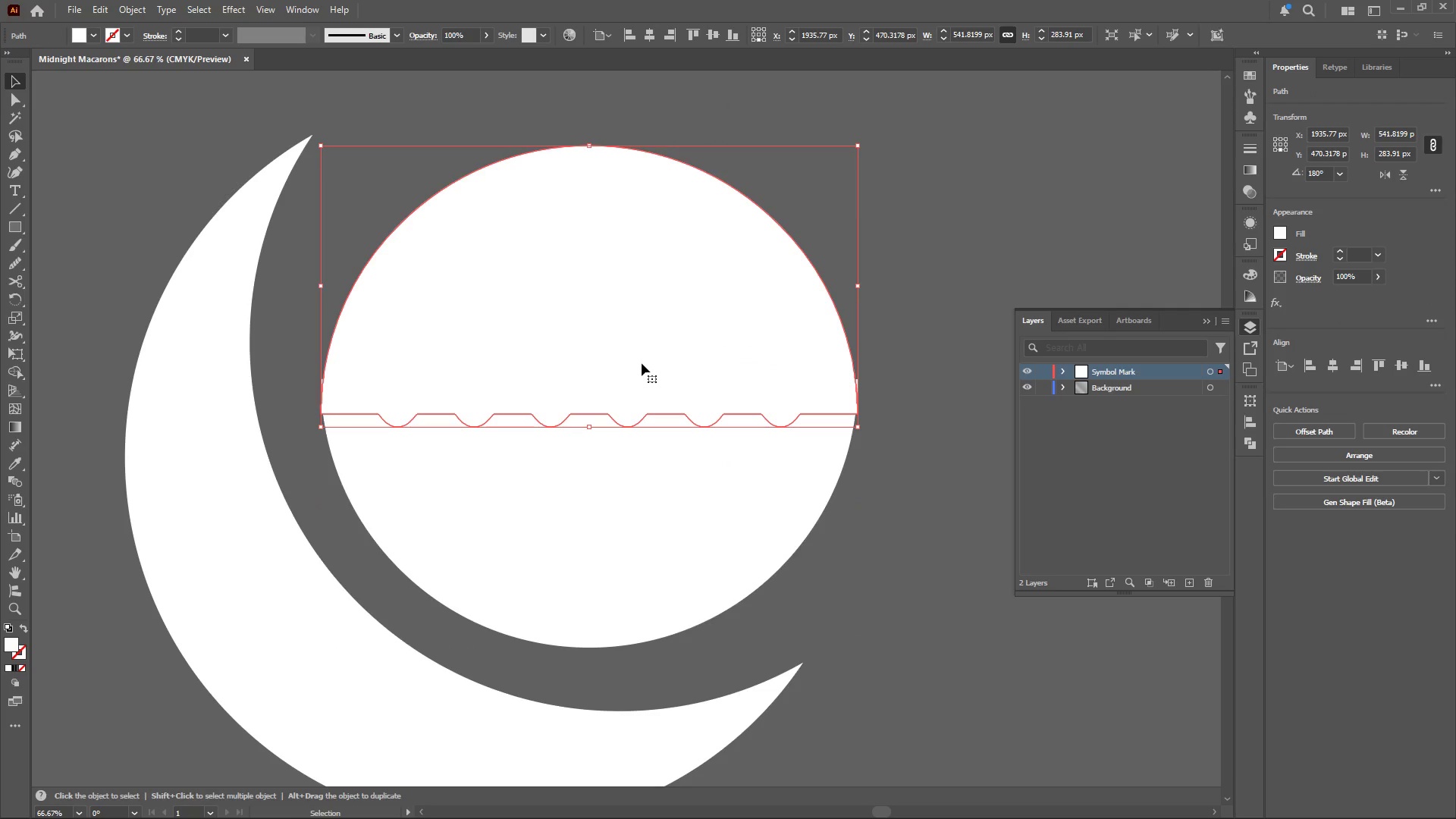 
left_click_drag(start_coordinate=[642, 358], to_coordinate=[642, 290])
 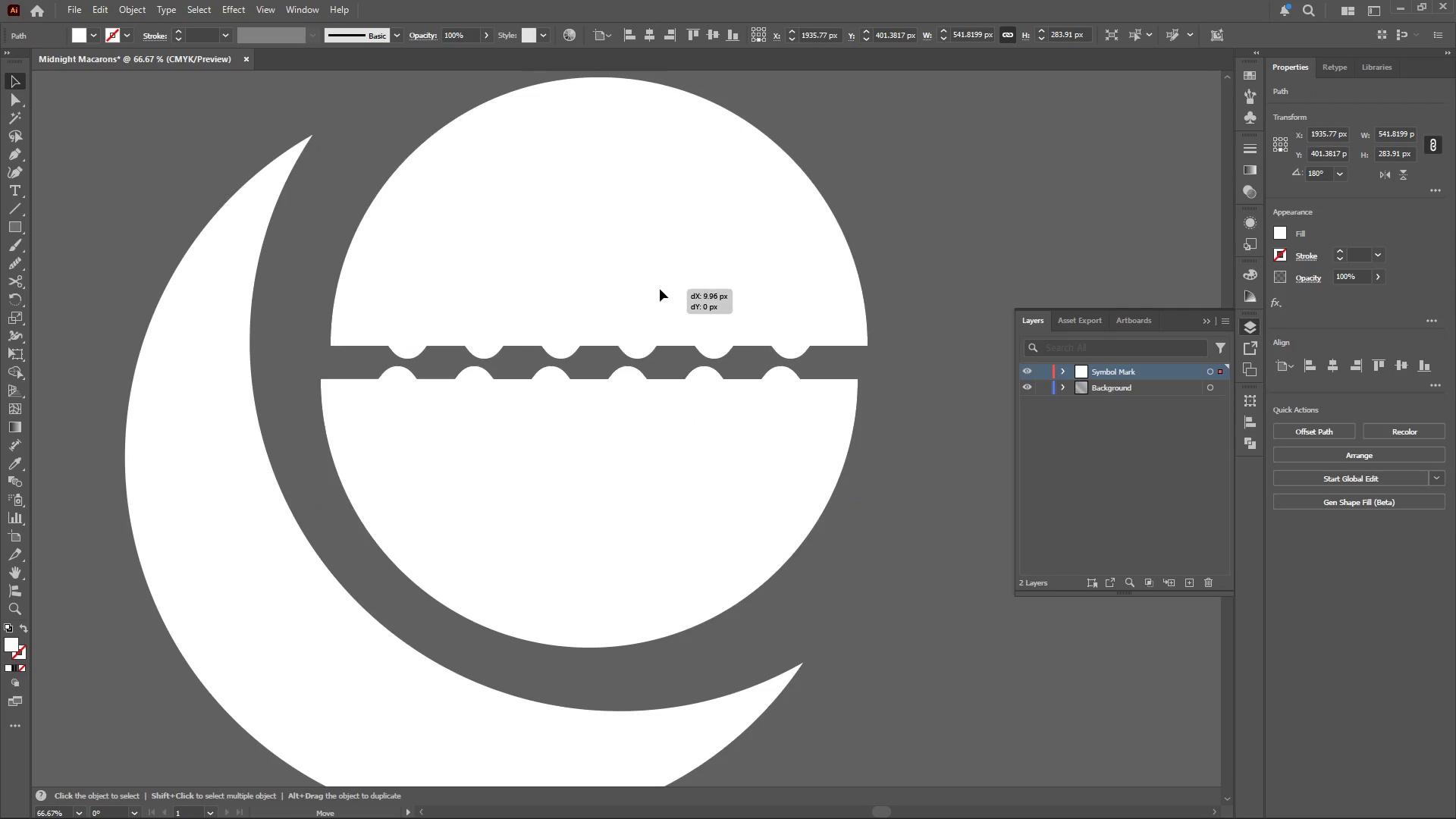 
hold_key(key=ShiftLeft, duration=1.53)
 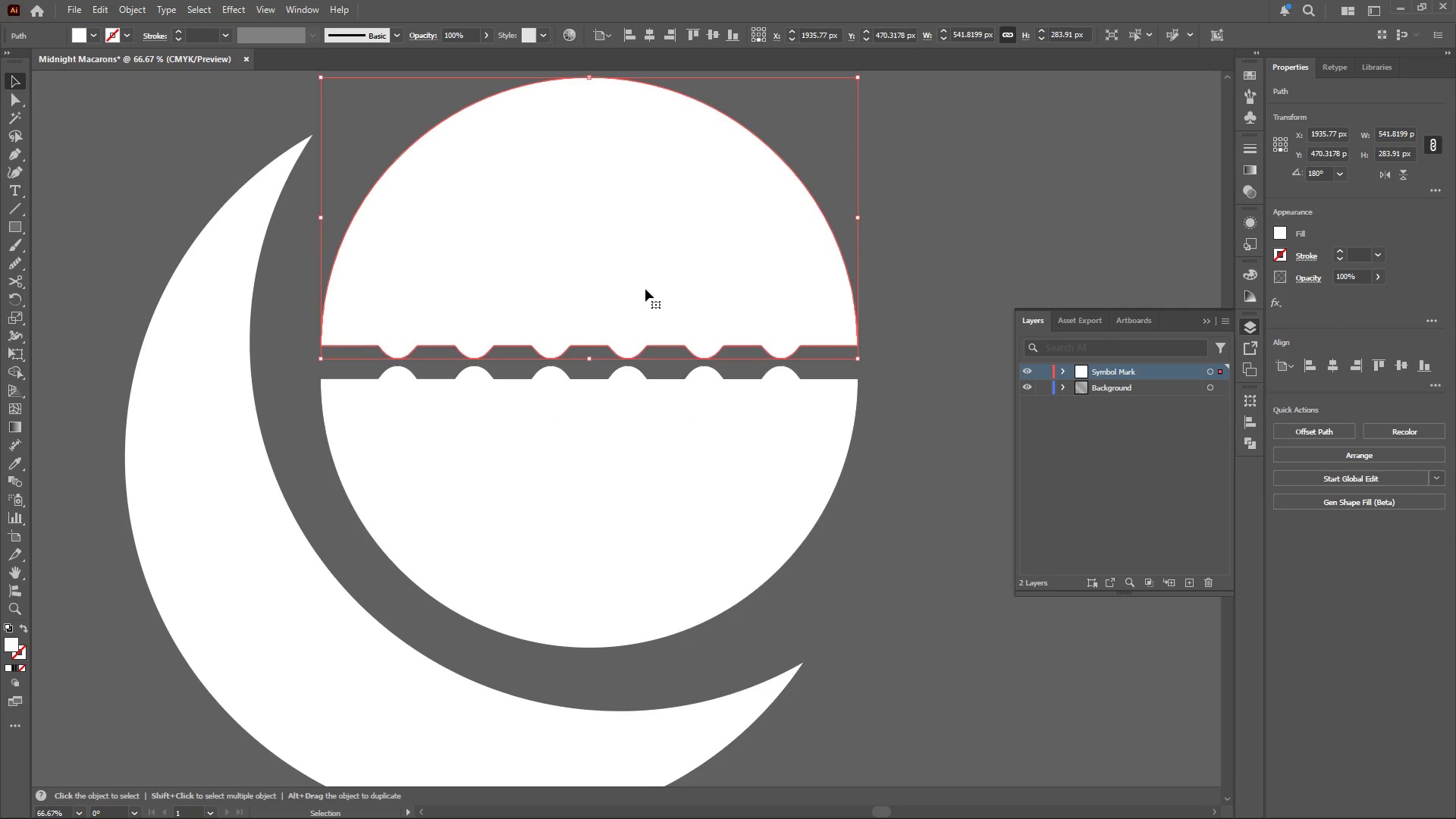 
left_click_drag(start_coordinate=[647, 289], to_coordinate=[669, 292])
 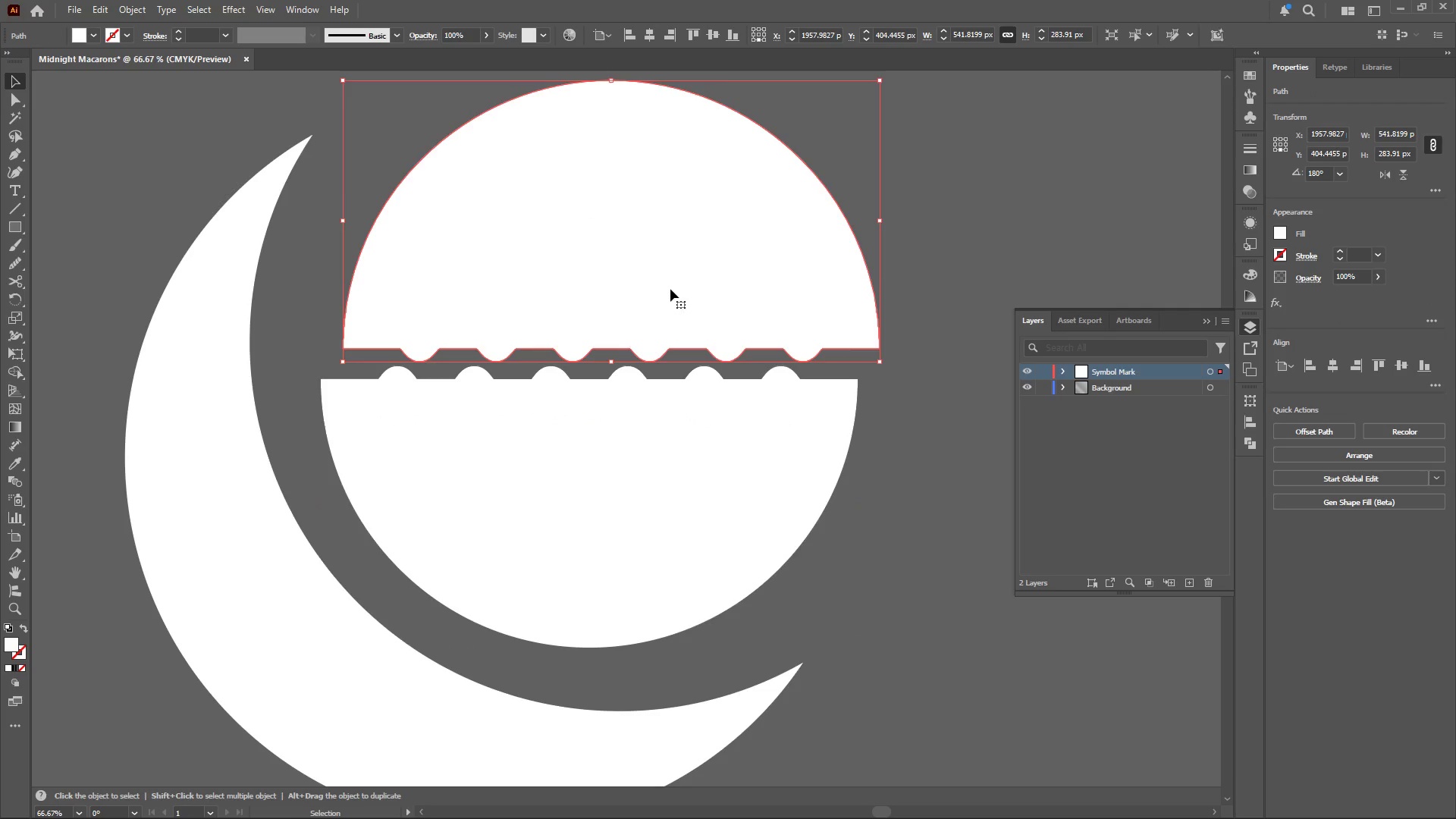 
hold_key(key=AltLeft, duration=0.39)
scroll: coordinate [671, 287], scroll_direction: down, amount: 2.0
 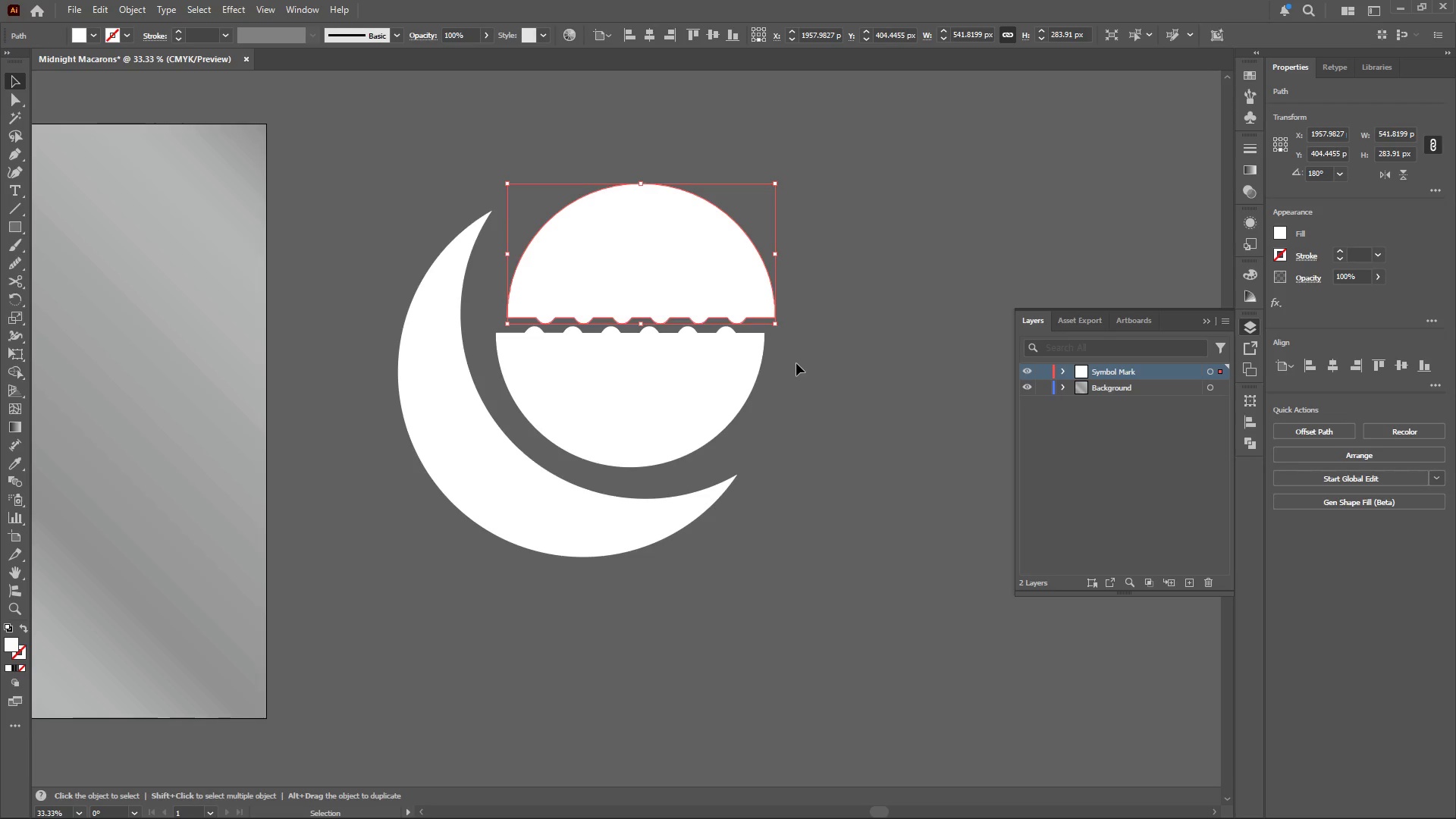 
left_click([796, 363])
 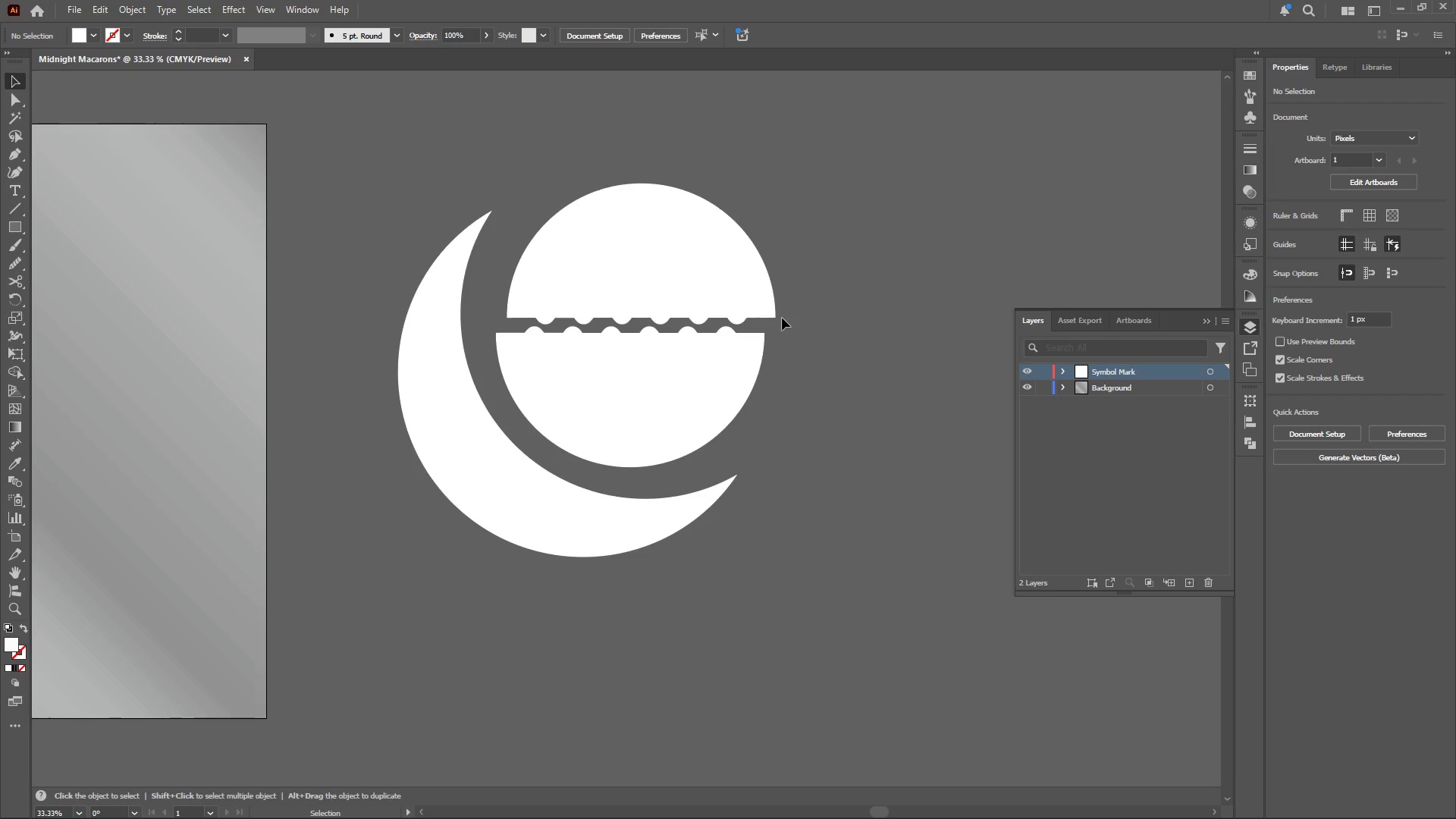 
wait(5.83)
 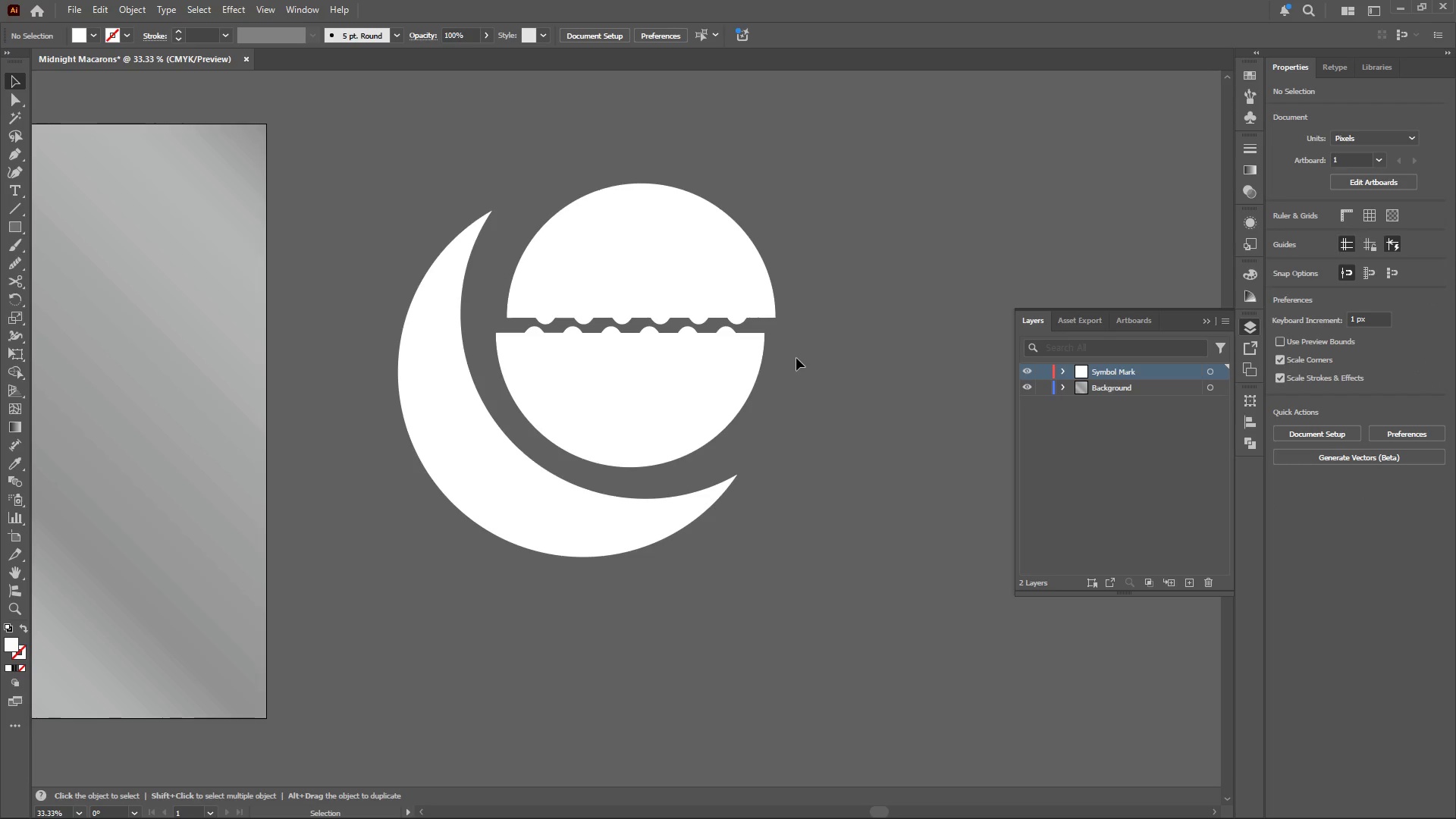 
key(Control+Z)
 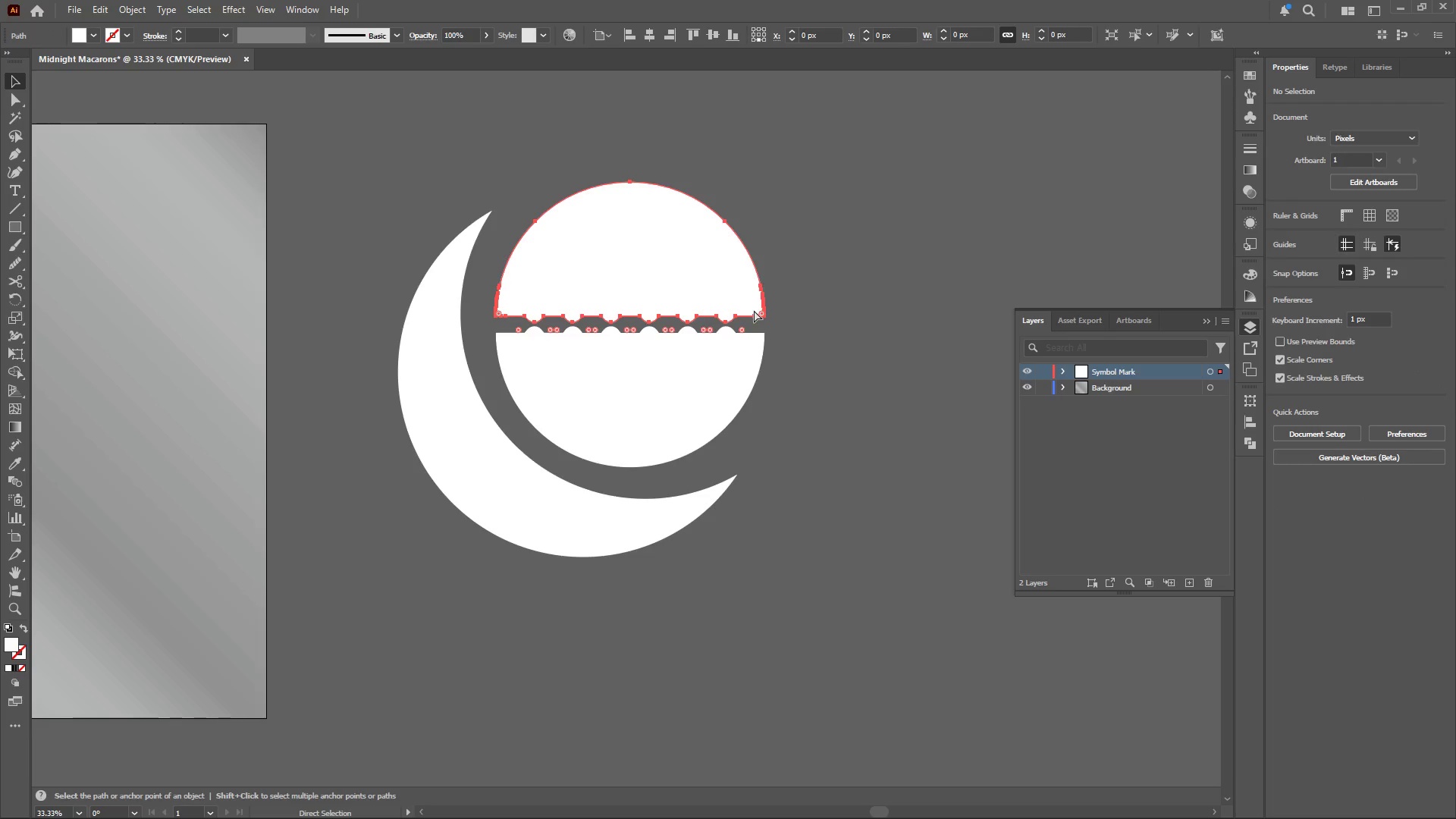 
key(Control+Z)
 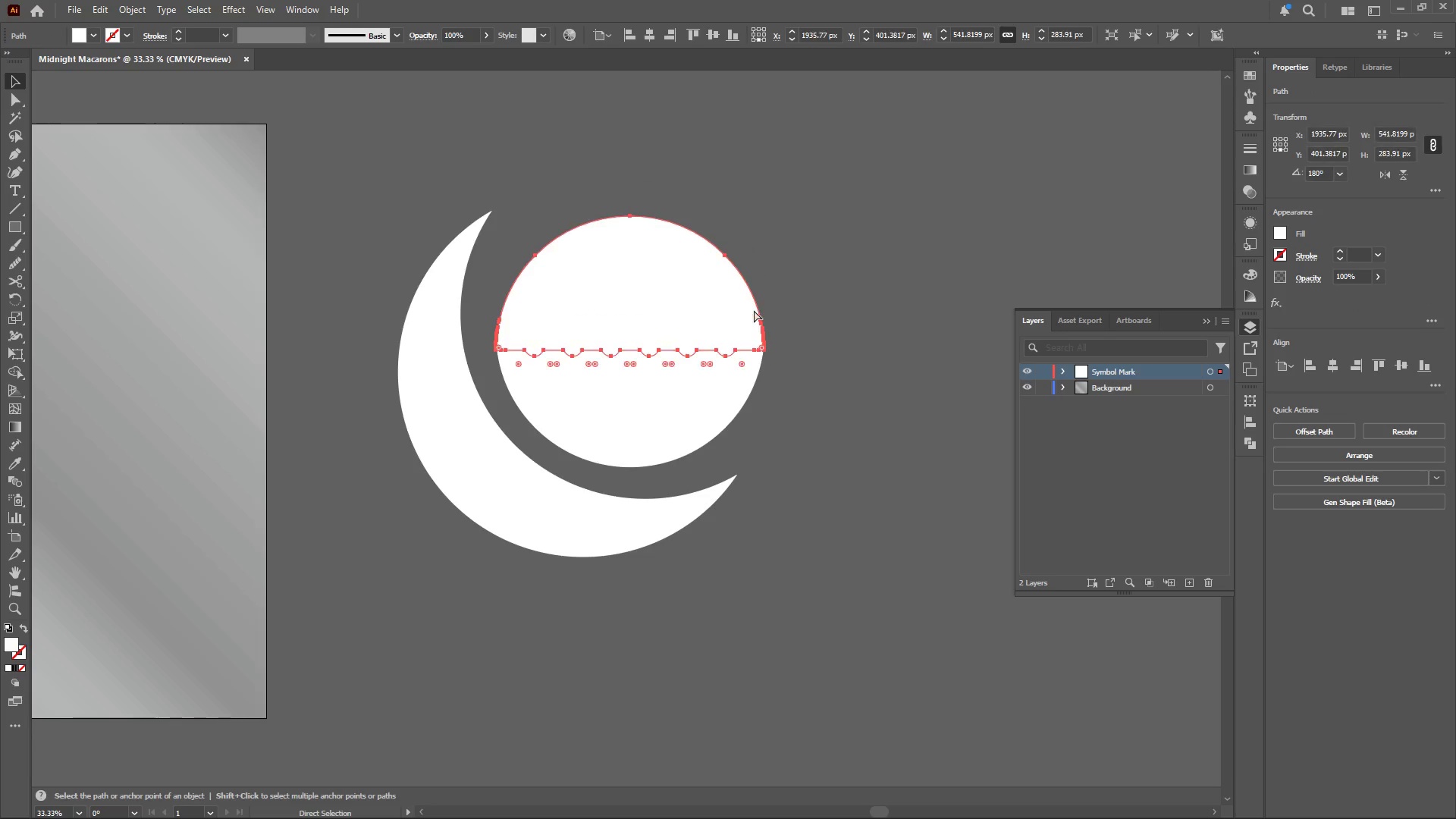 
key(Control+Z)
 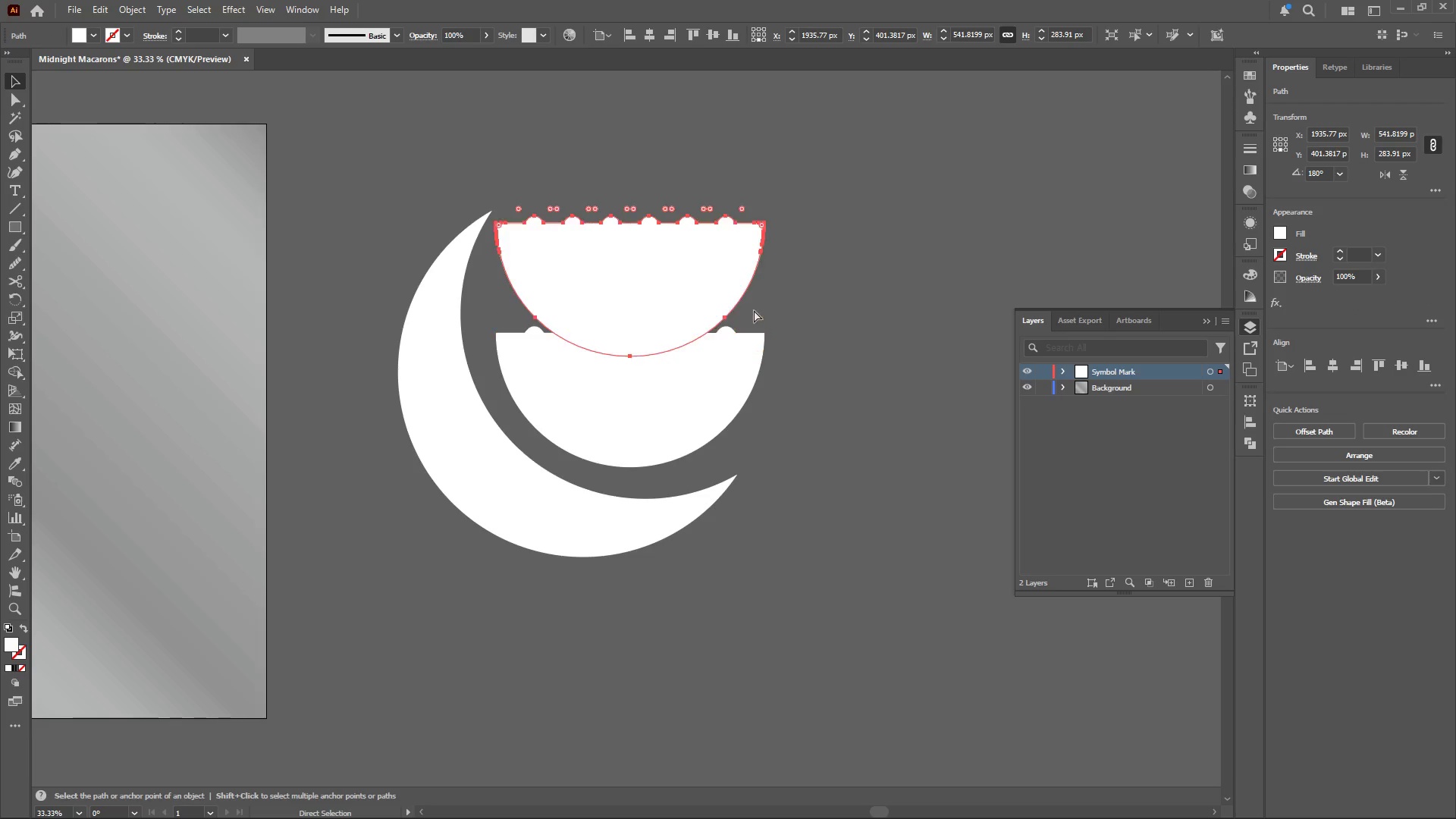 
key(Control+Z)
 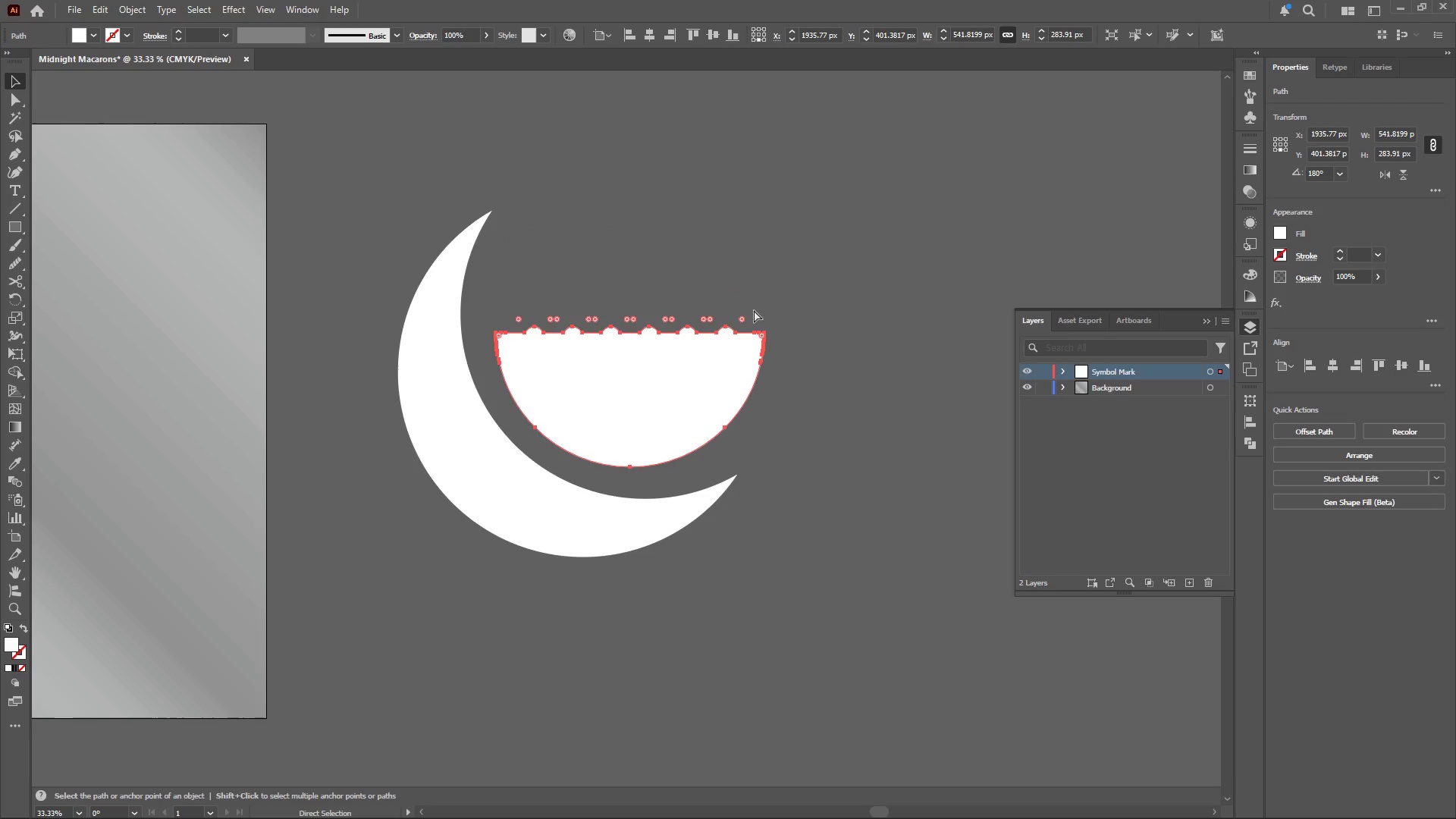 
key(Control+Z)
 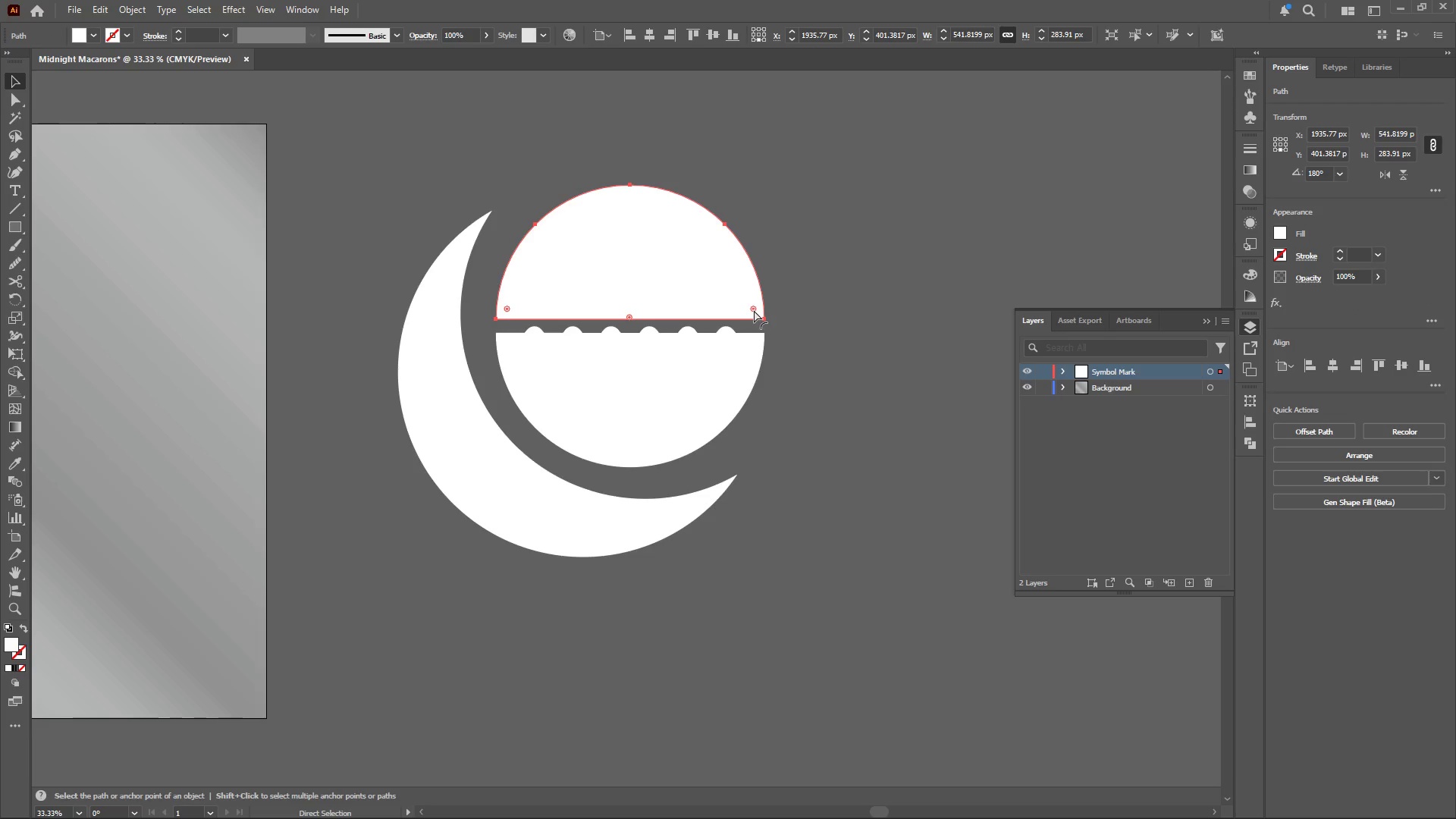 
key(Control+Z)
 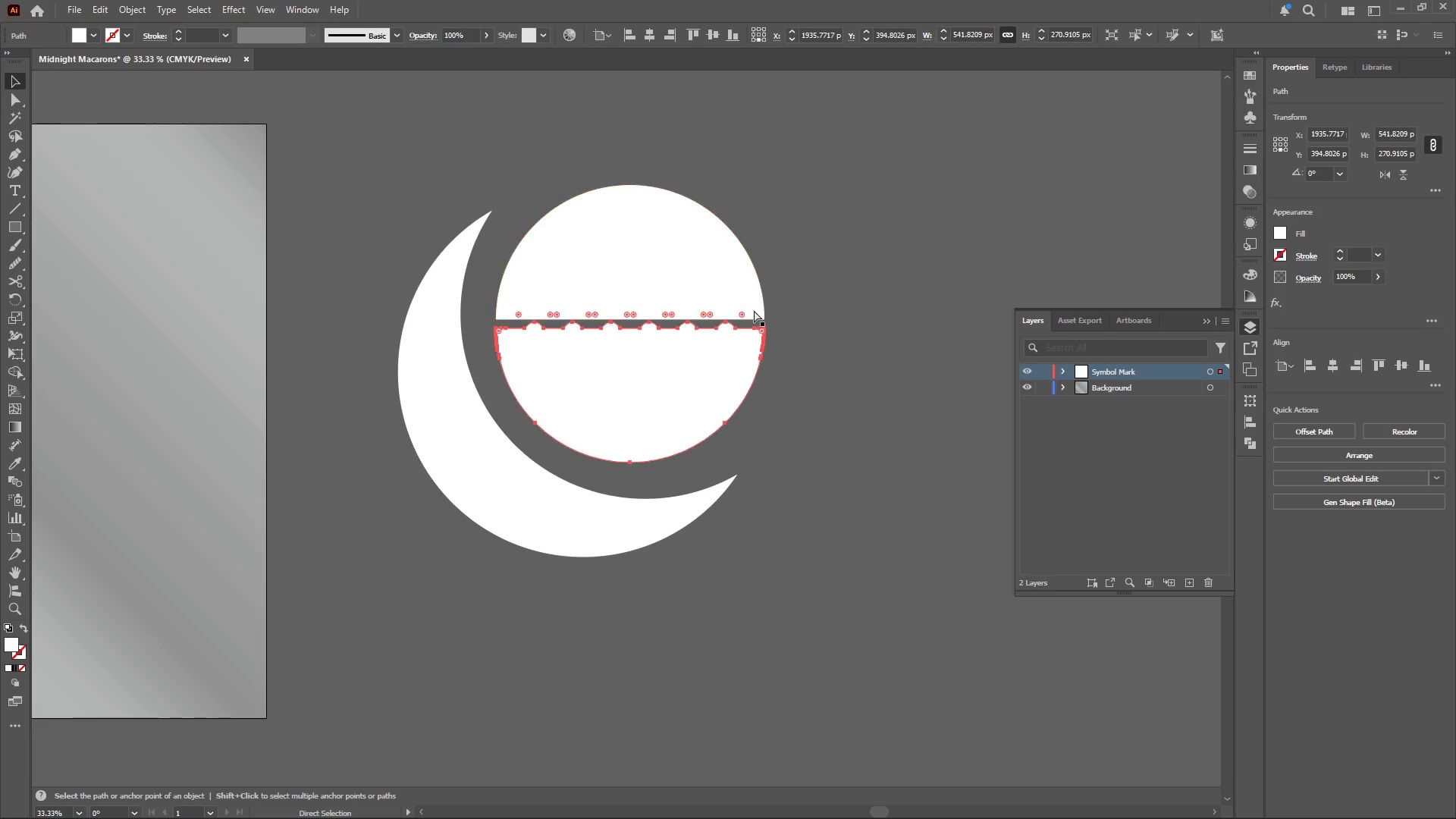 
key(Control+Z)
 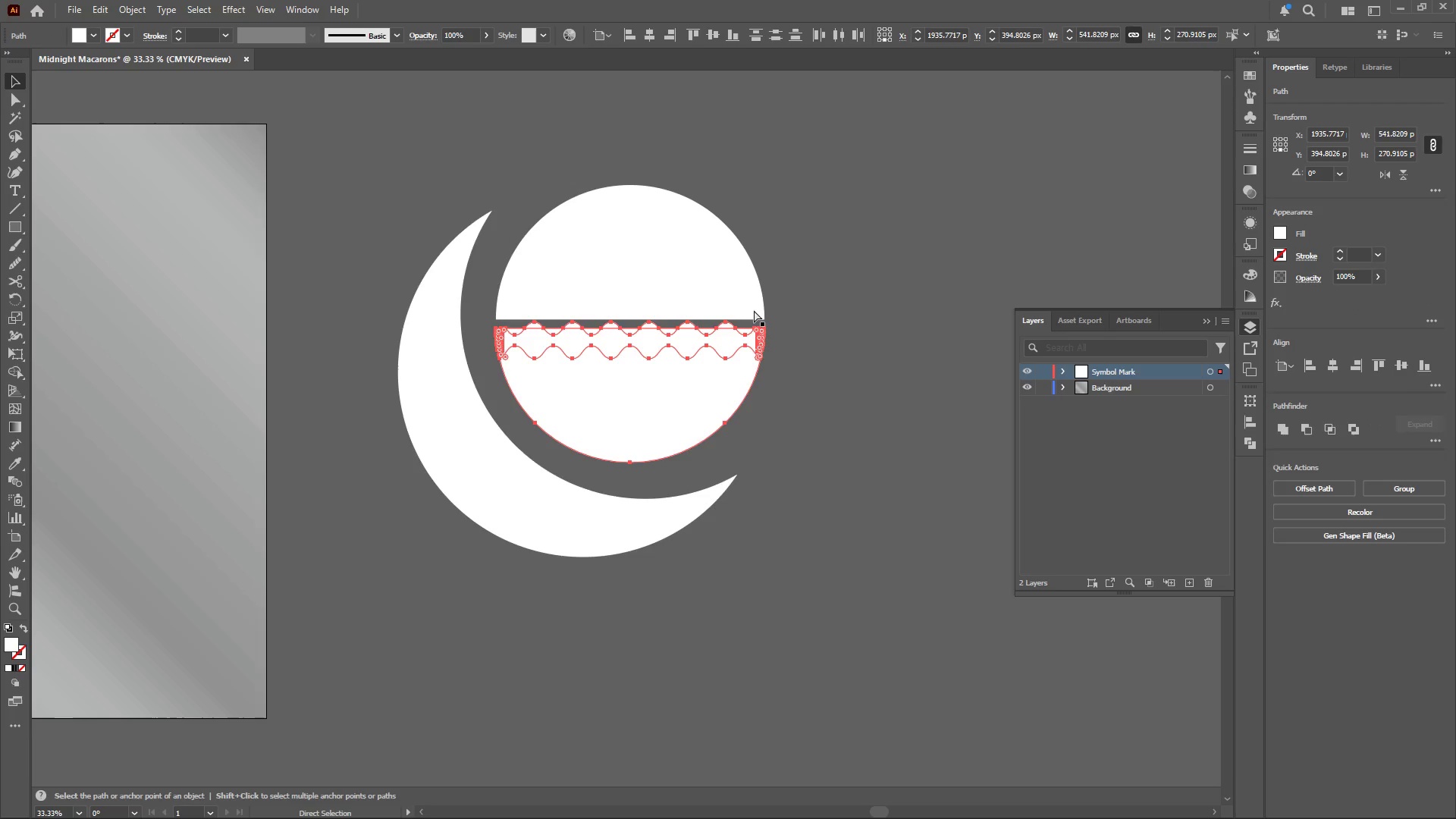 
key(Control+Z)
 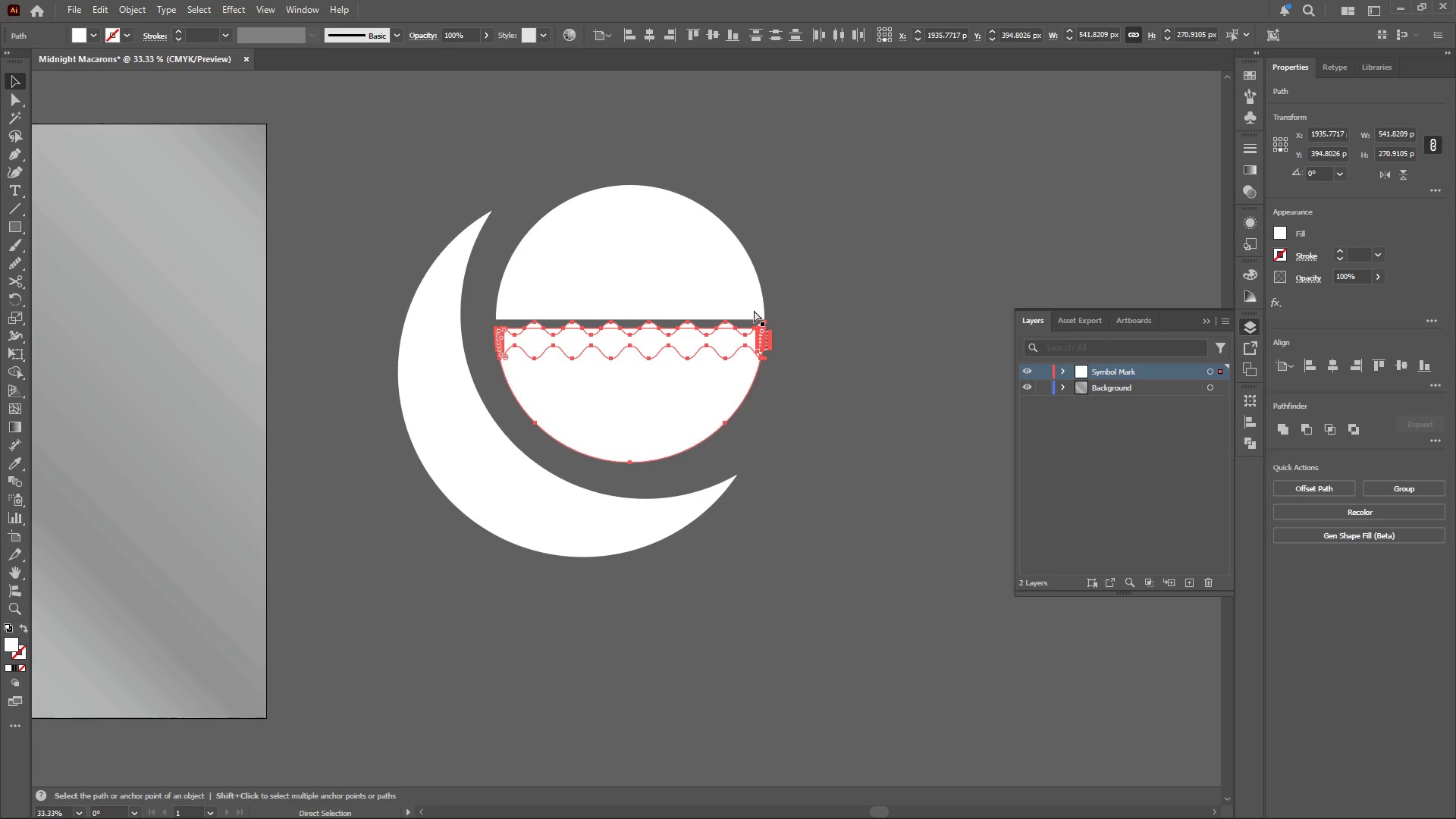 
key(Control+Z)
 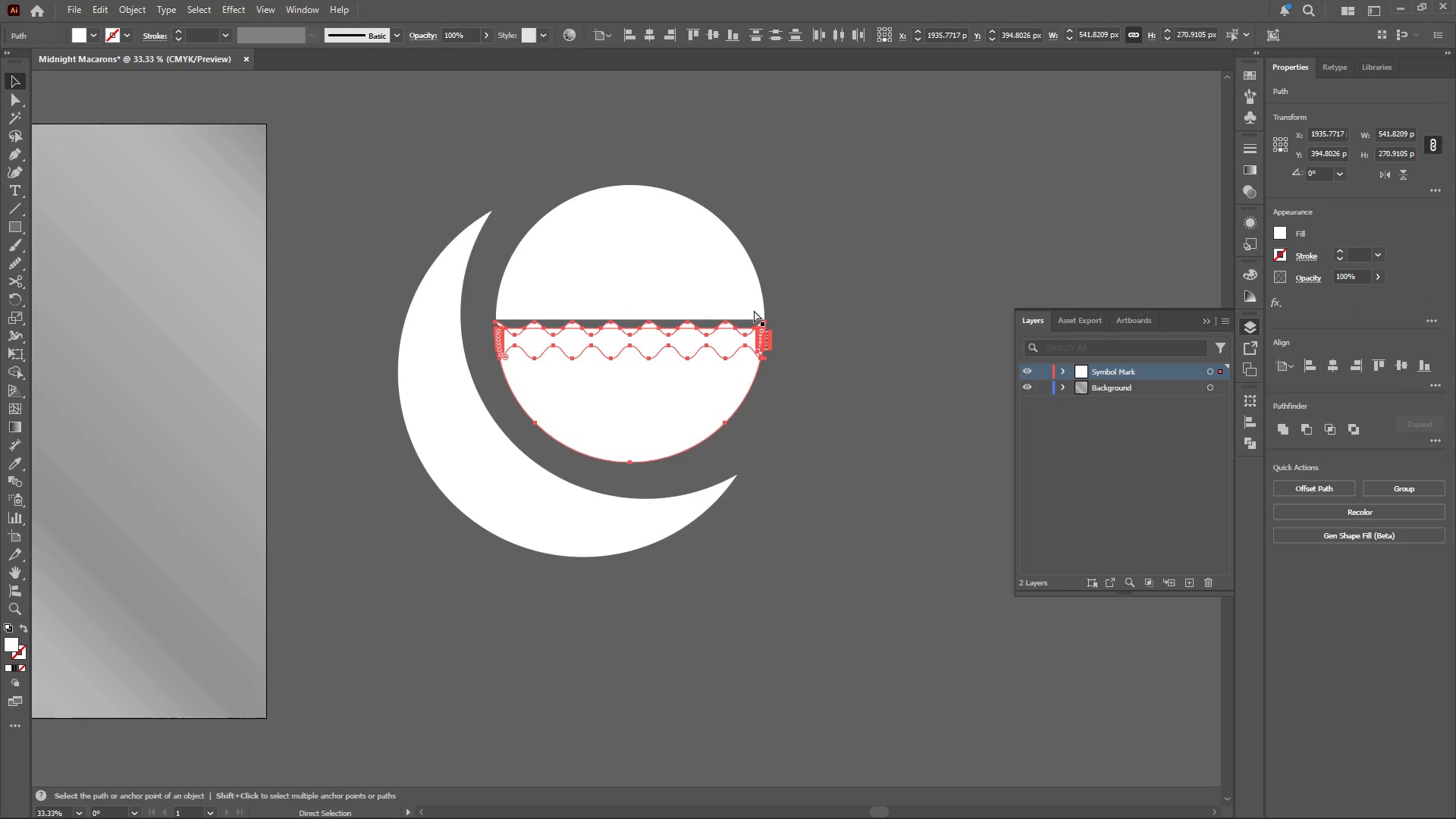 
key(Control+Z)
 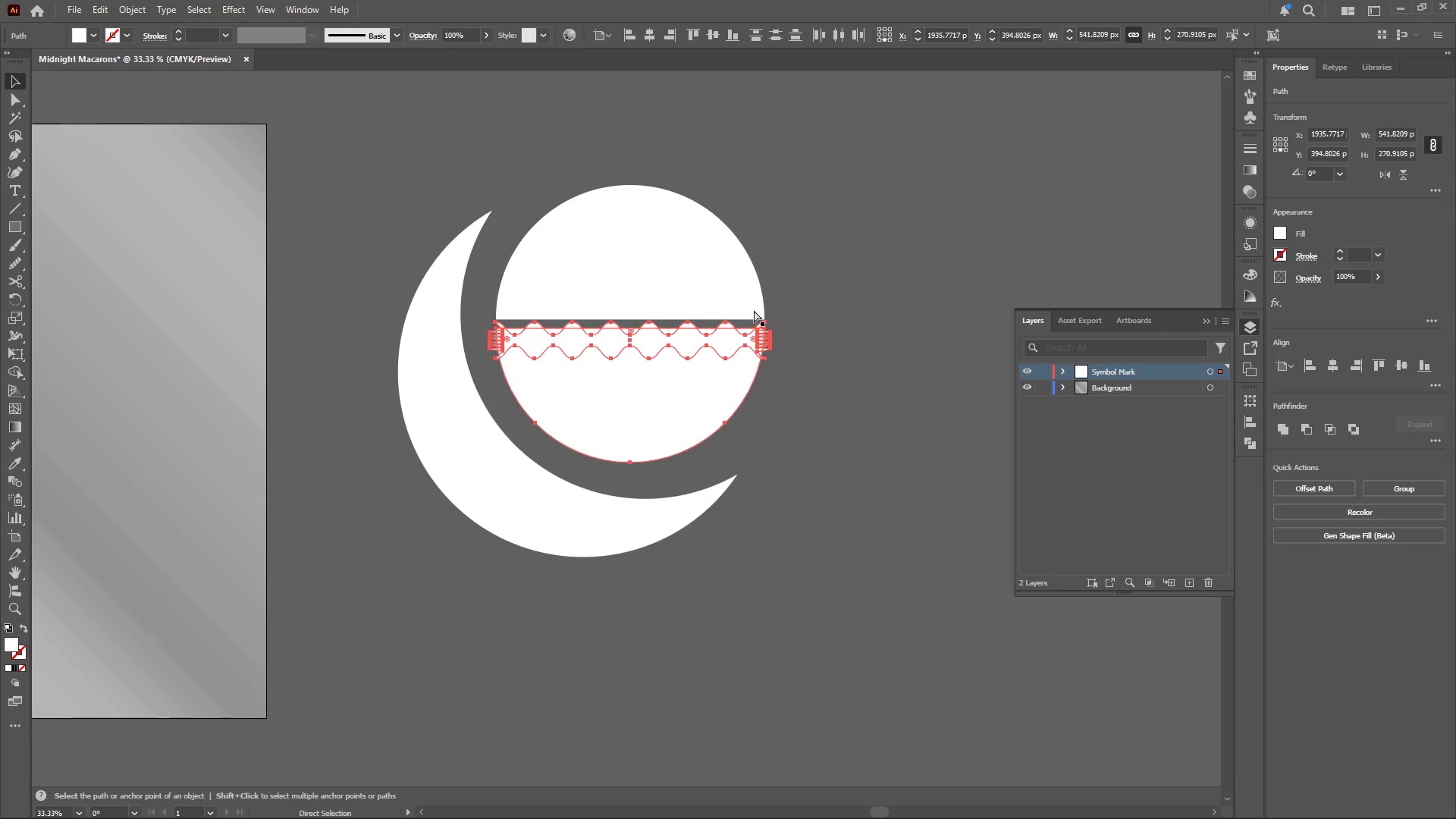 
key(Control+Z)
 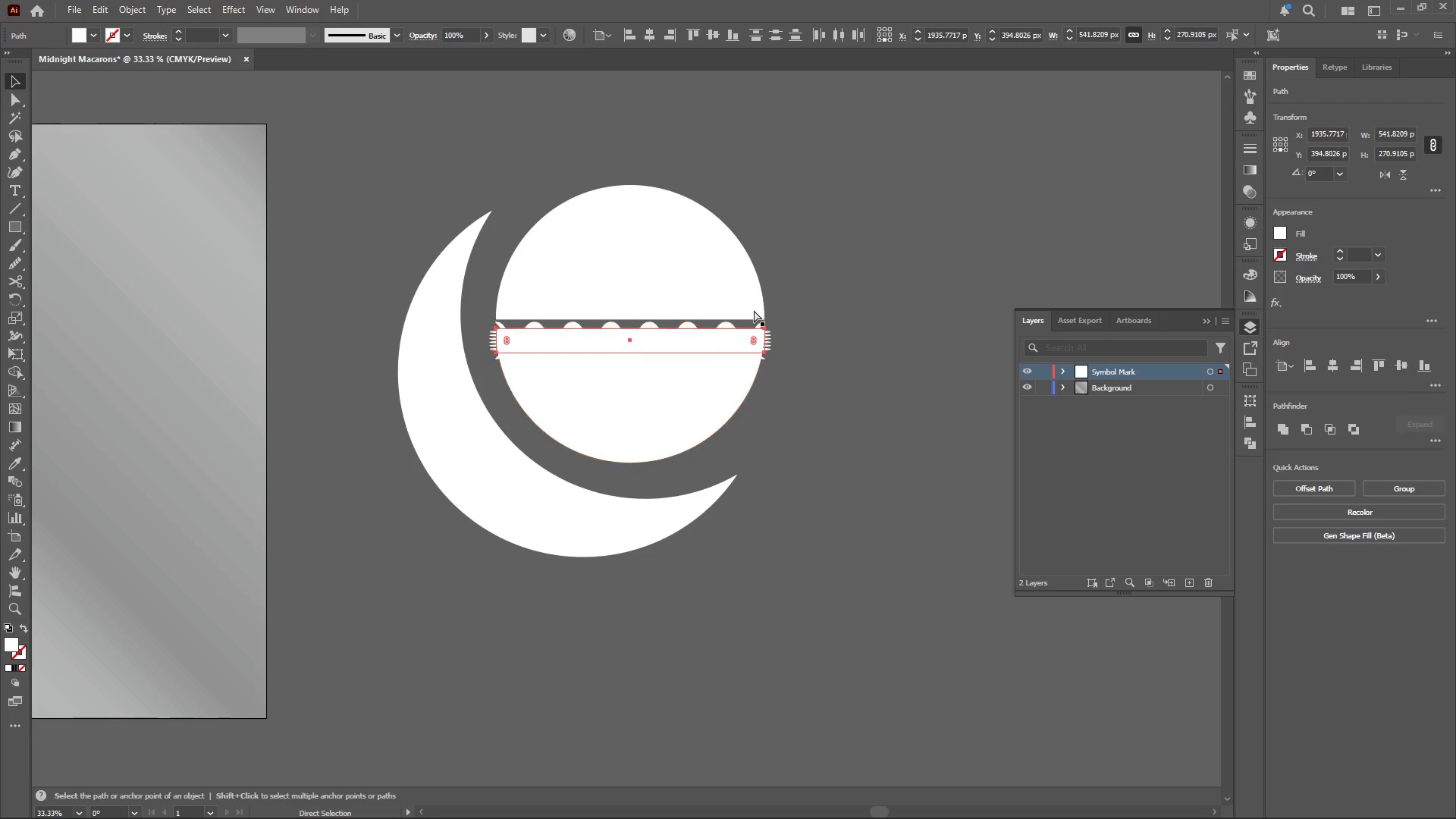 
key(Control+Z)
 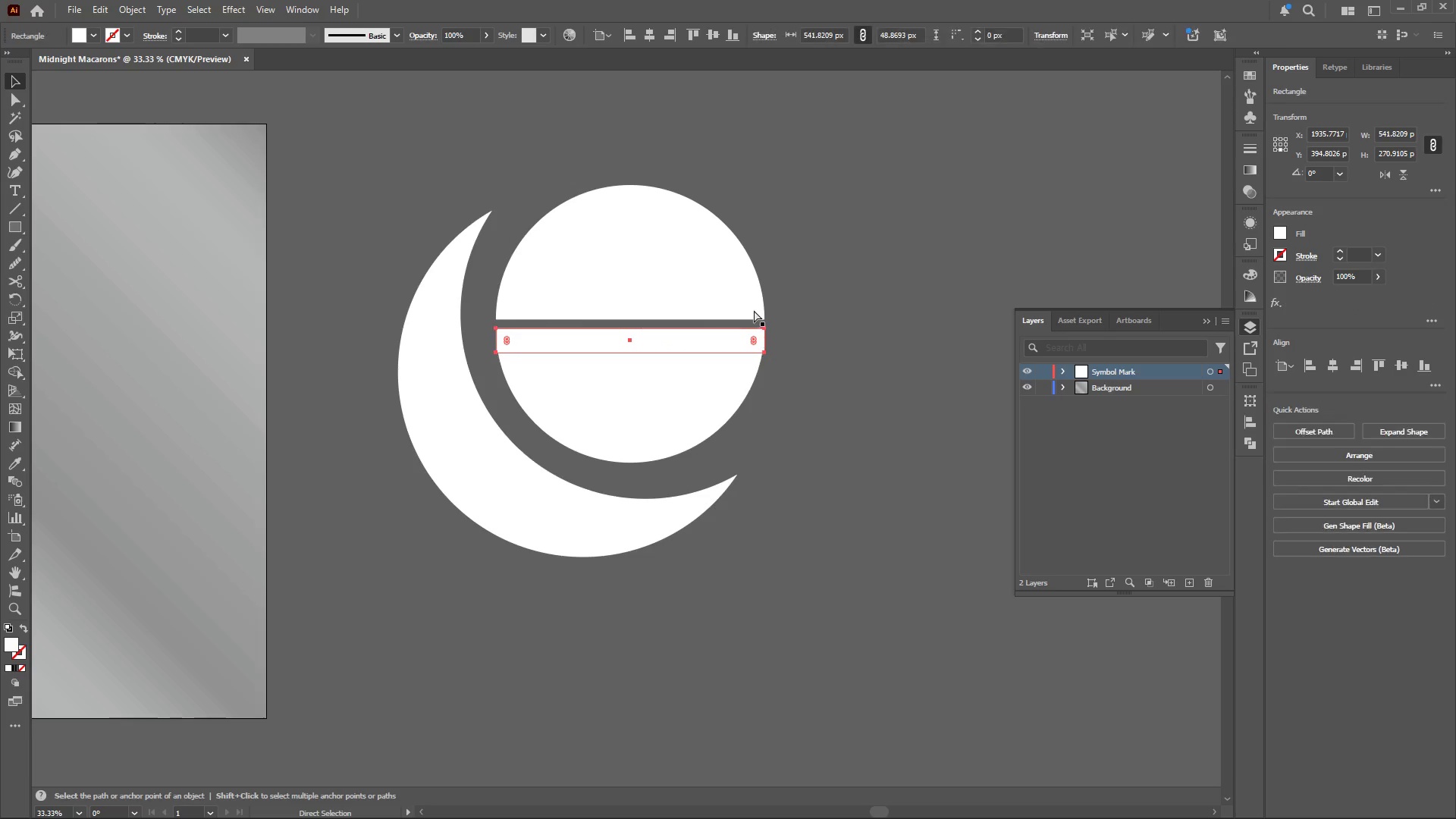 
key(Control+Z)
 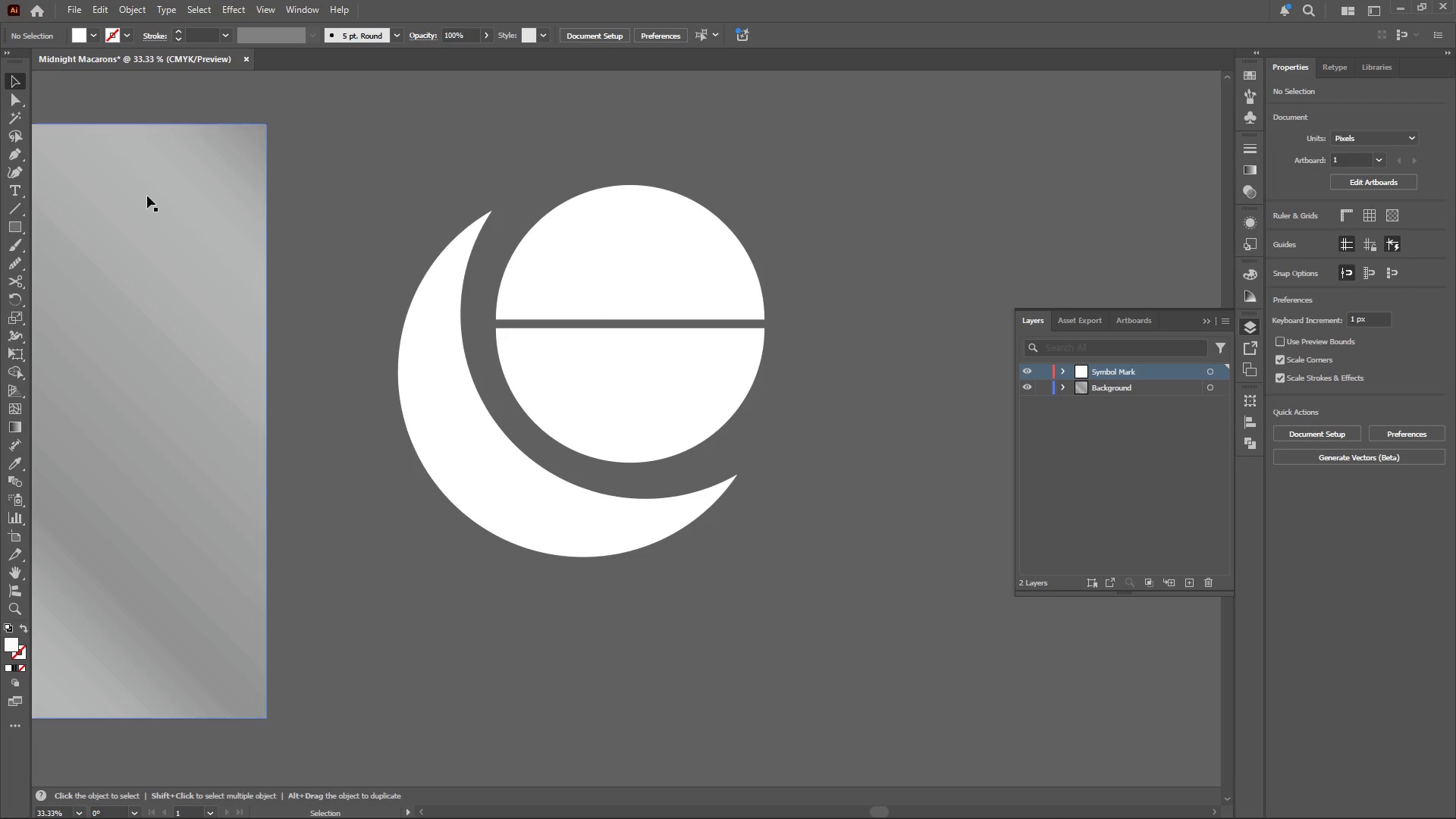 
left_click([20, 221])
 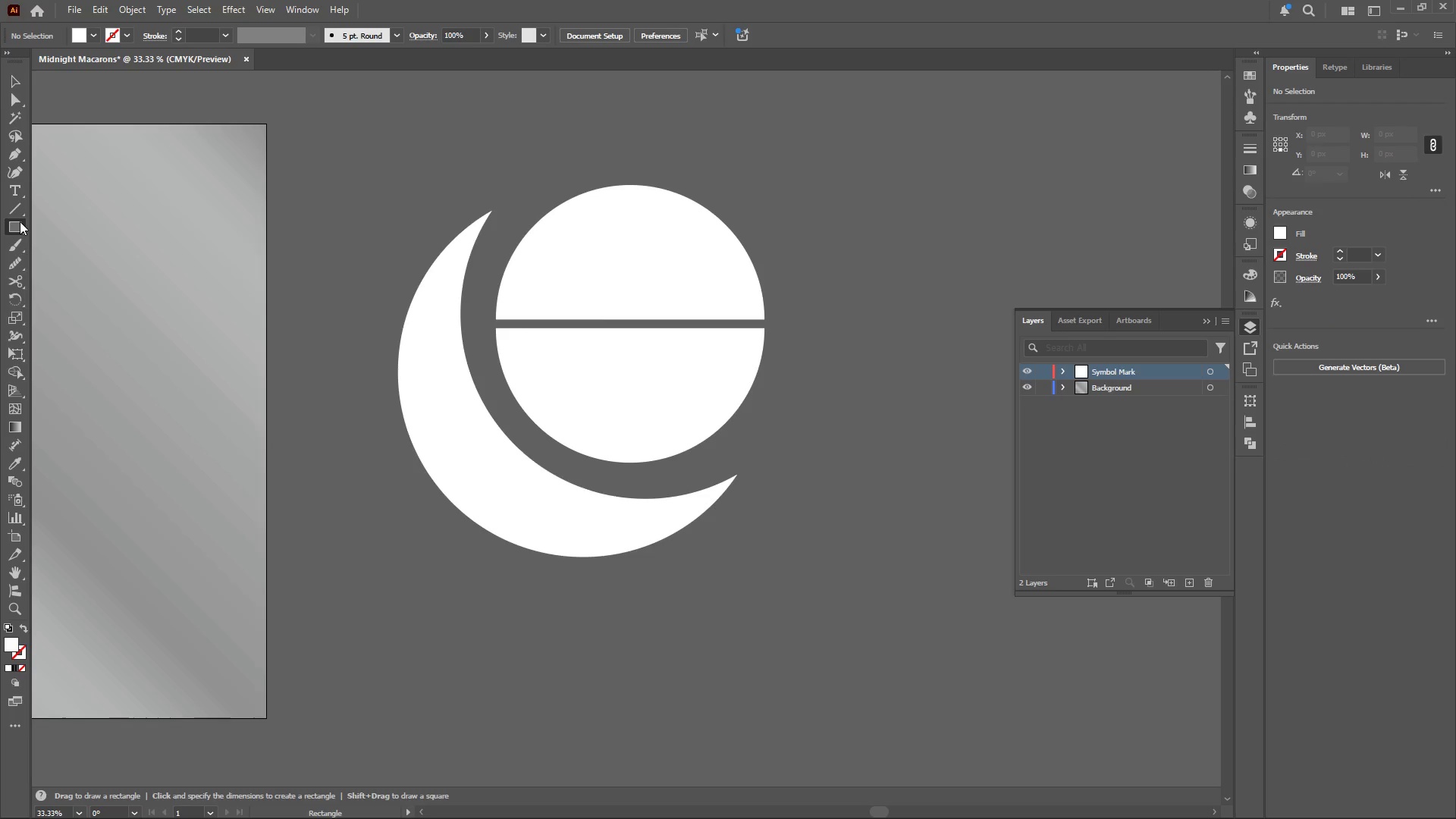 
right_click([20, 221])
 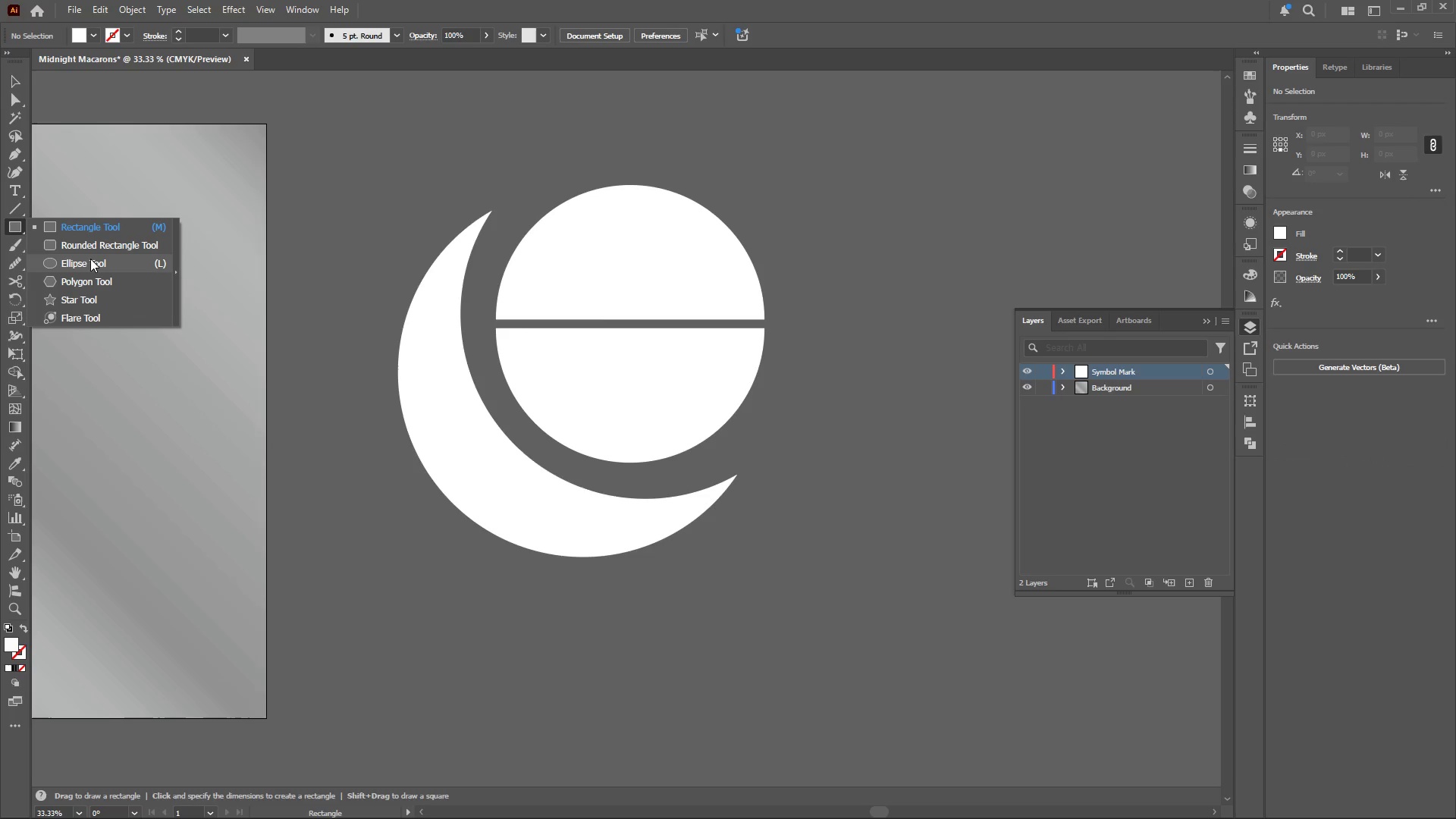 
left_click([90, 262])
 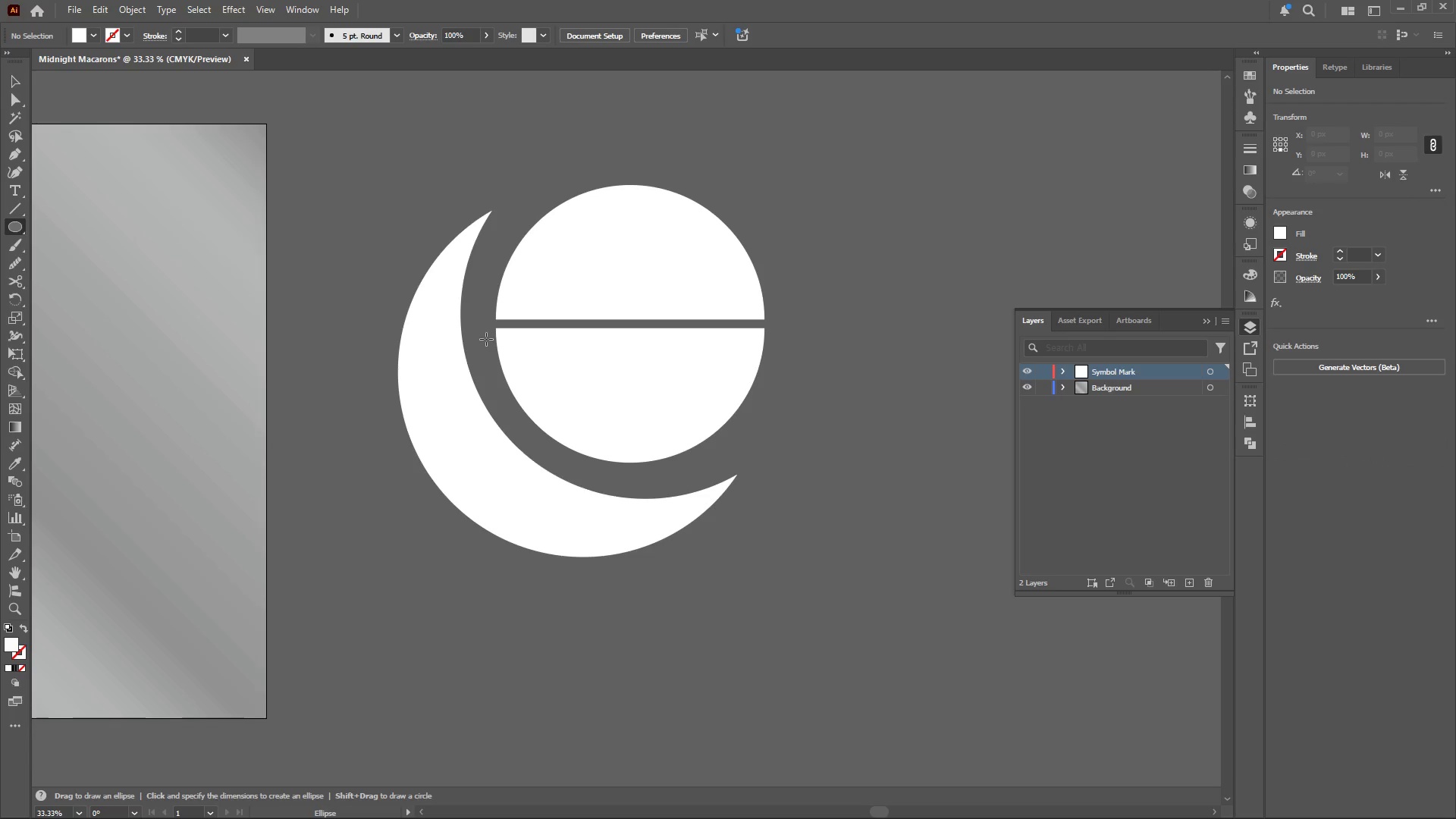 
hold_key(key=AltLeft, duration=0.61)
 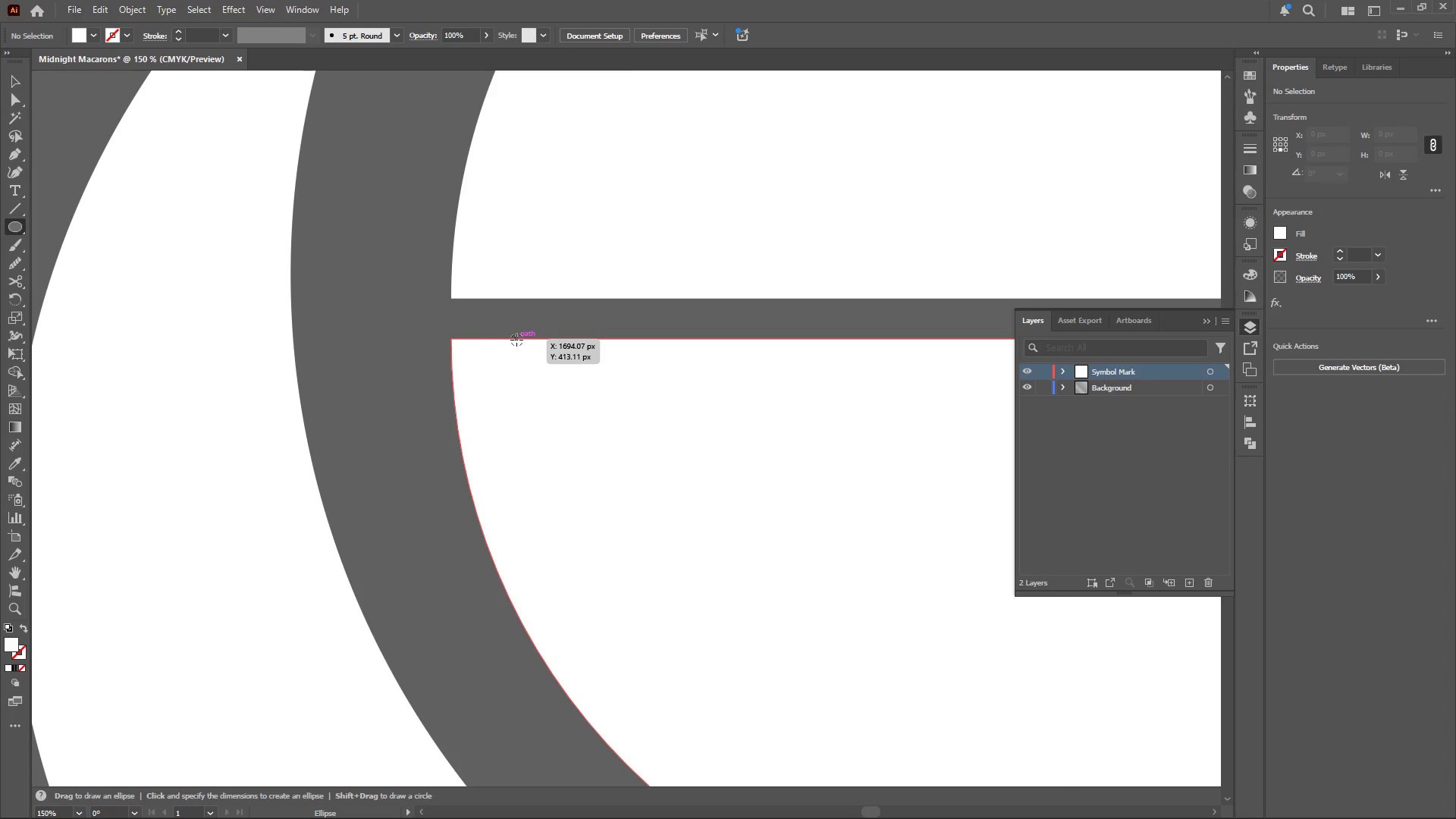 
hold_key(key=ShiftLeft, duration=3.98)
 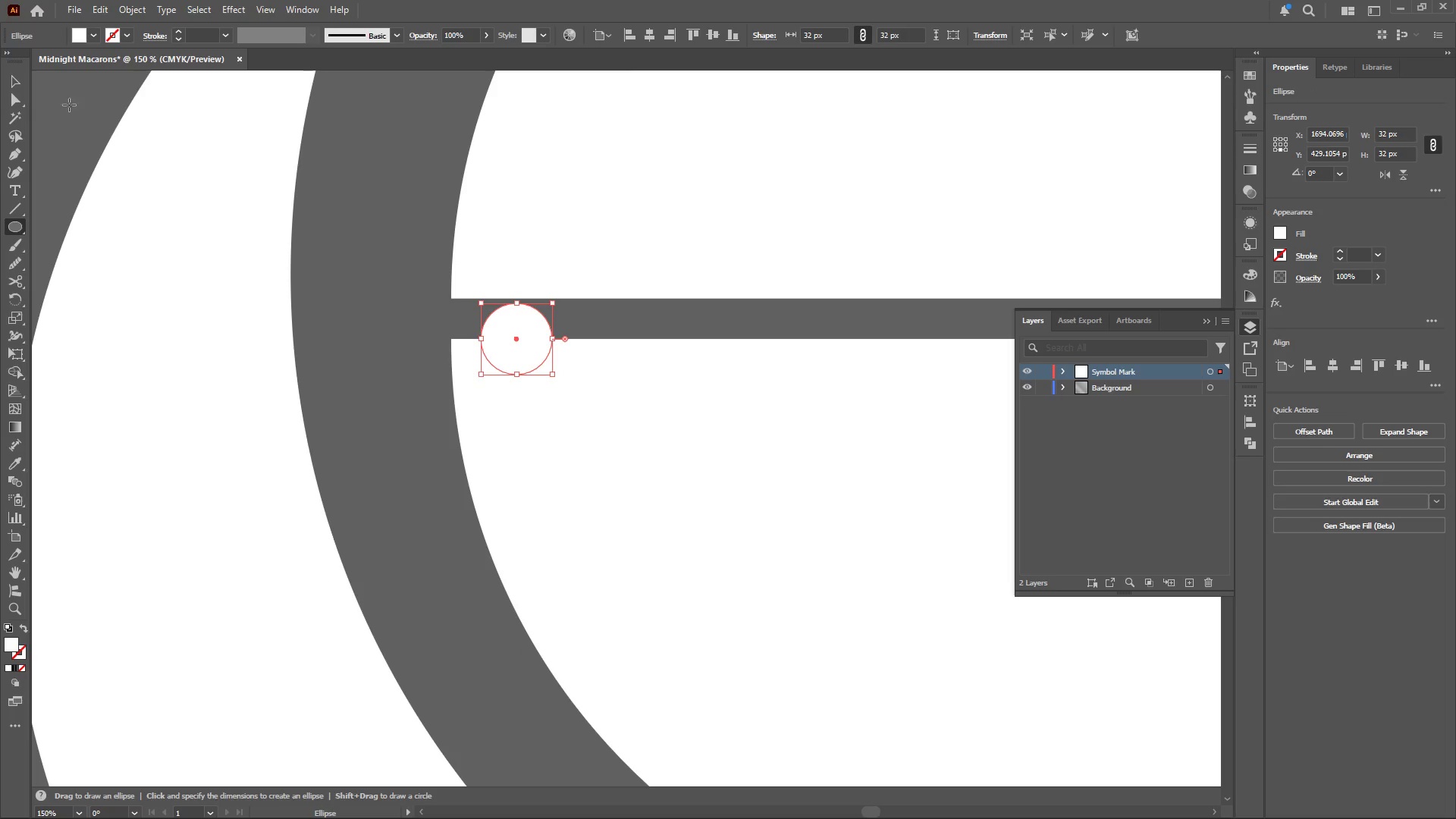 
scroll: coordinate [509, 325], scroll_direction: up, amount: 4.0
 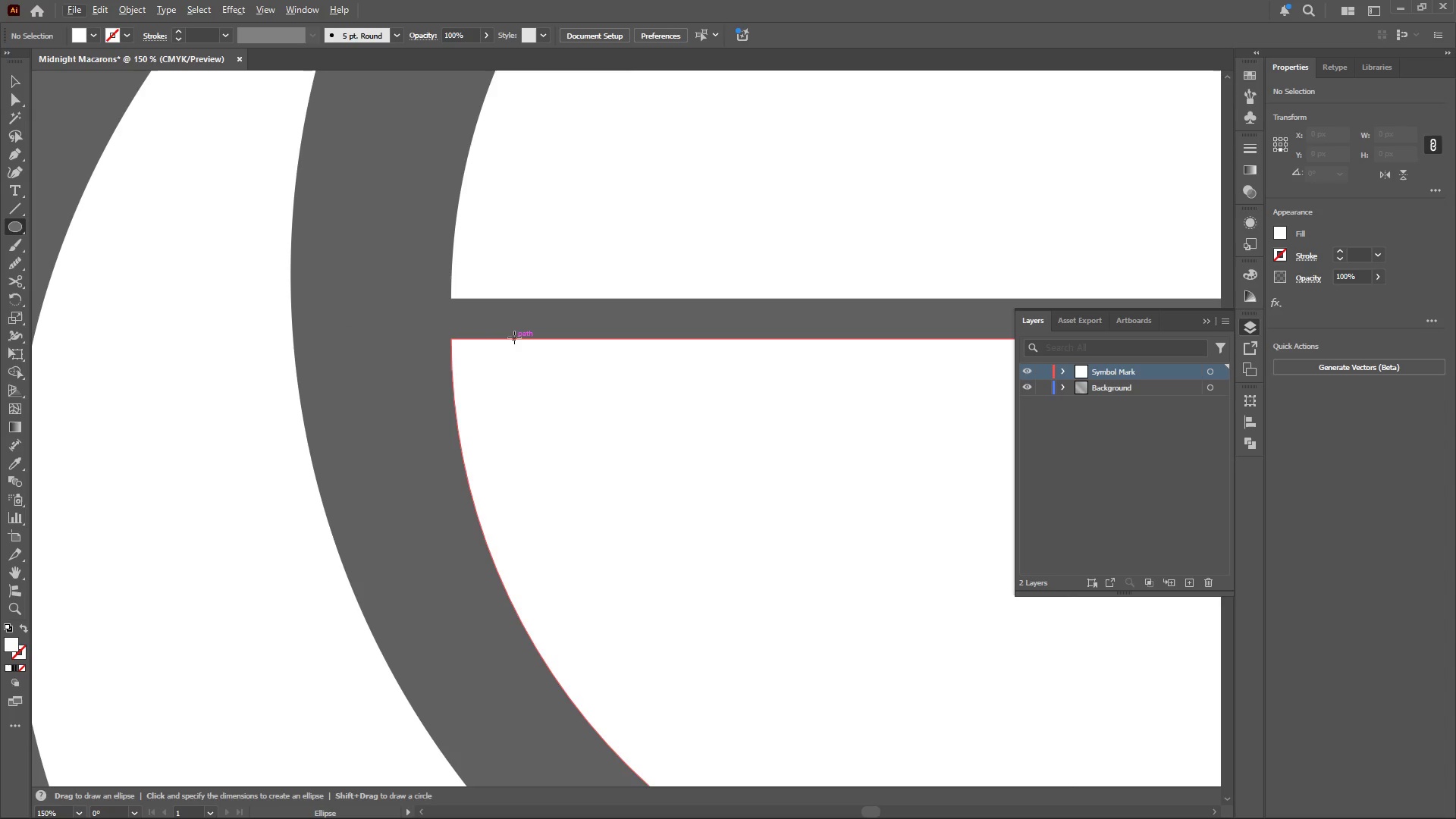 
hold_key(key=AltLeft, duration=3.94)
left_click_drag(start_coordinate=[516, 340], to_coordinate=[552, 347])
 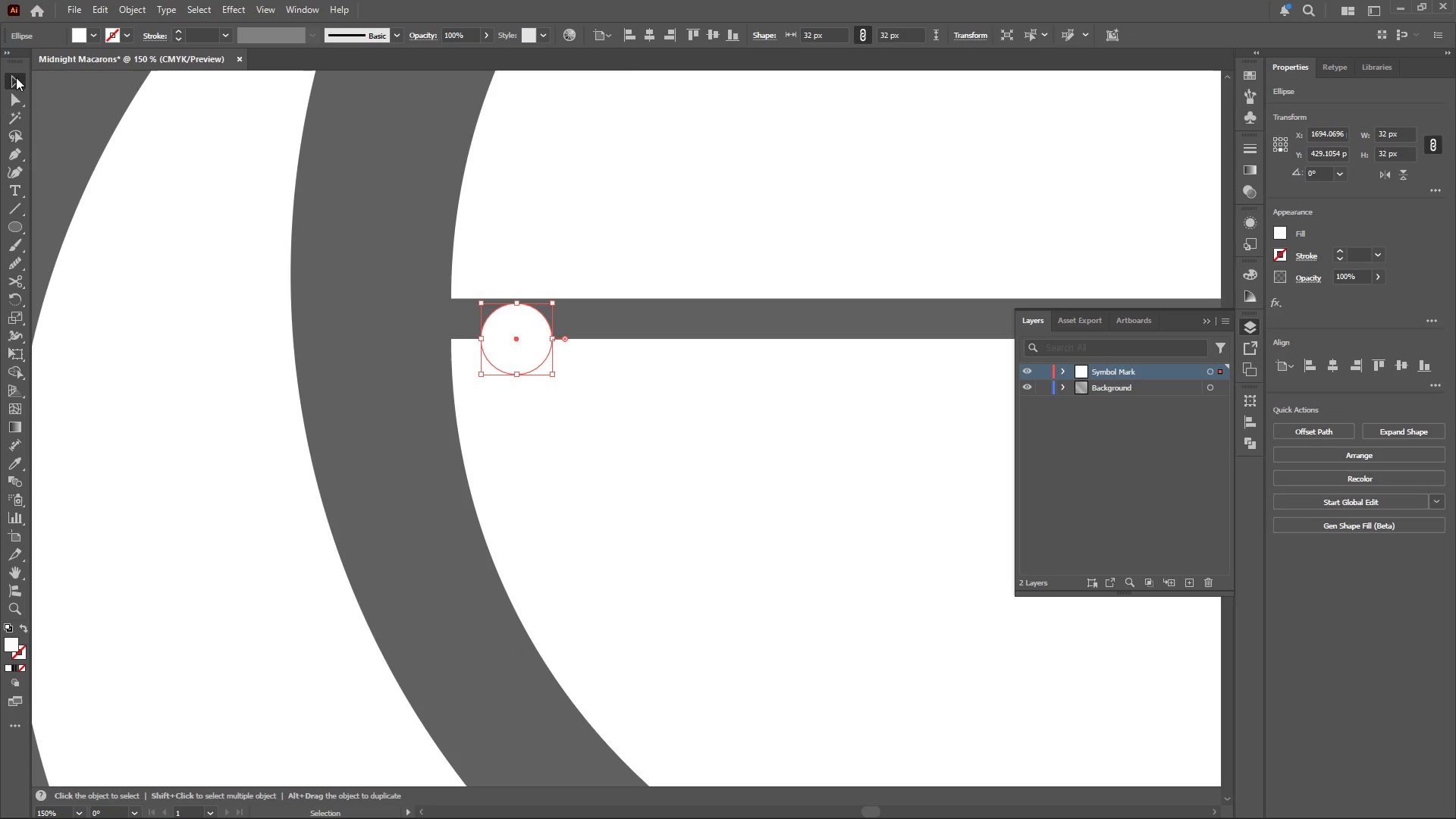 
hold_key(key=AltLeft, duration=0.44)
scroll: coordinate [423, 306], scroll_direction: up, amount: 2.0
 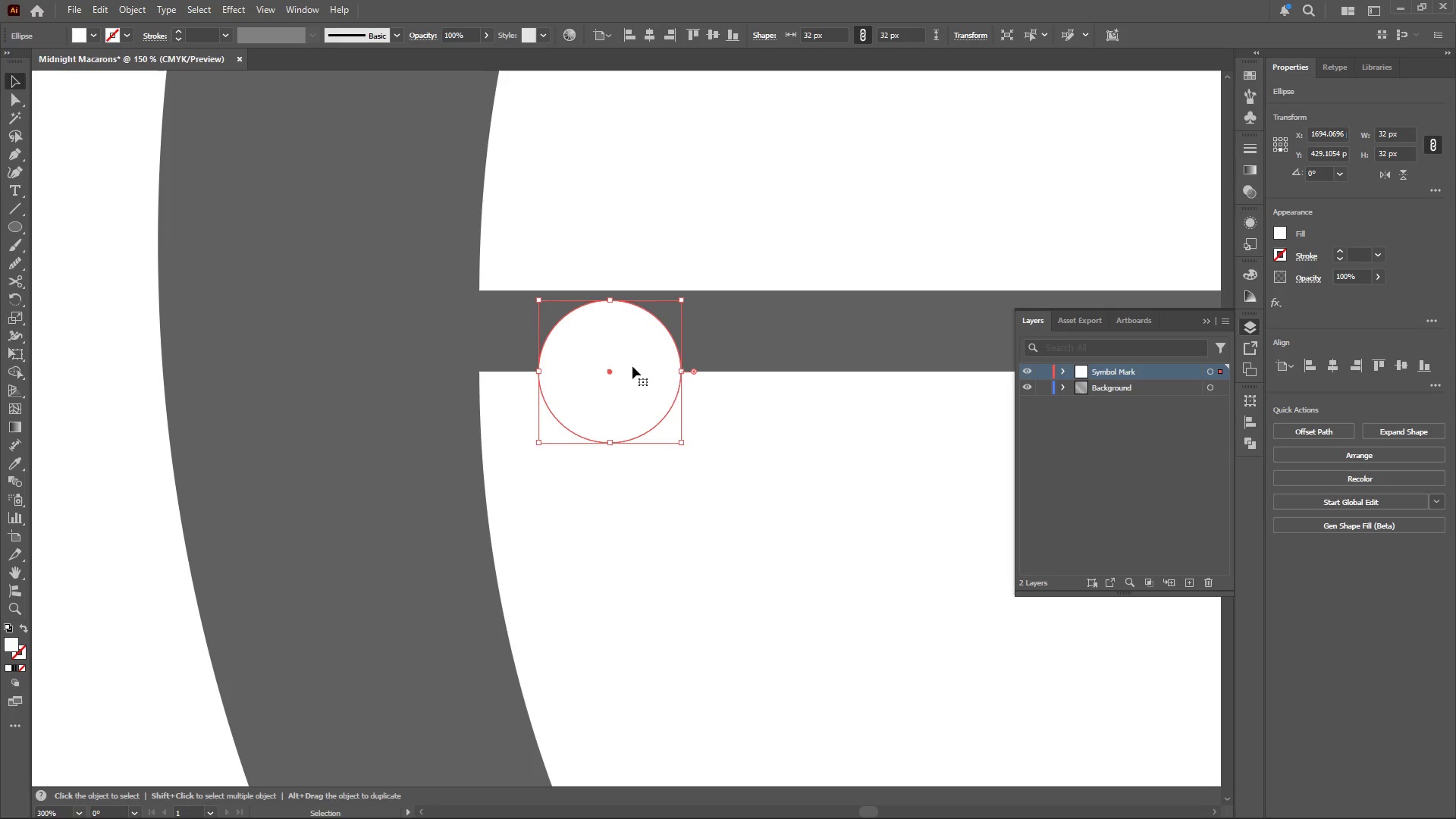 
left_click_drag(start_coordinate=[624, 356], to_coordinate=[567, 354])
 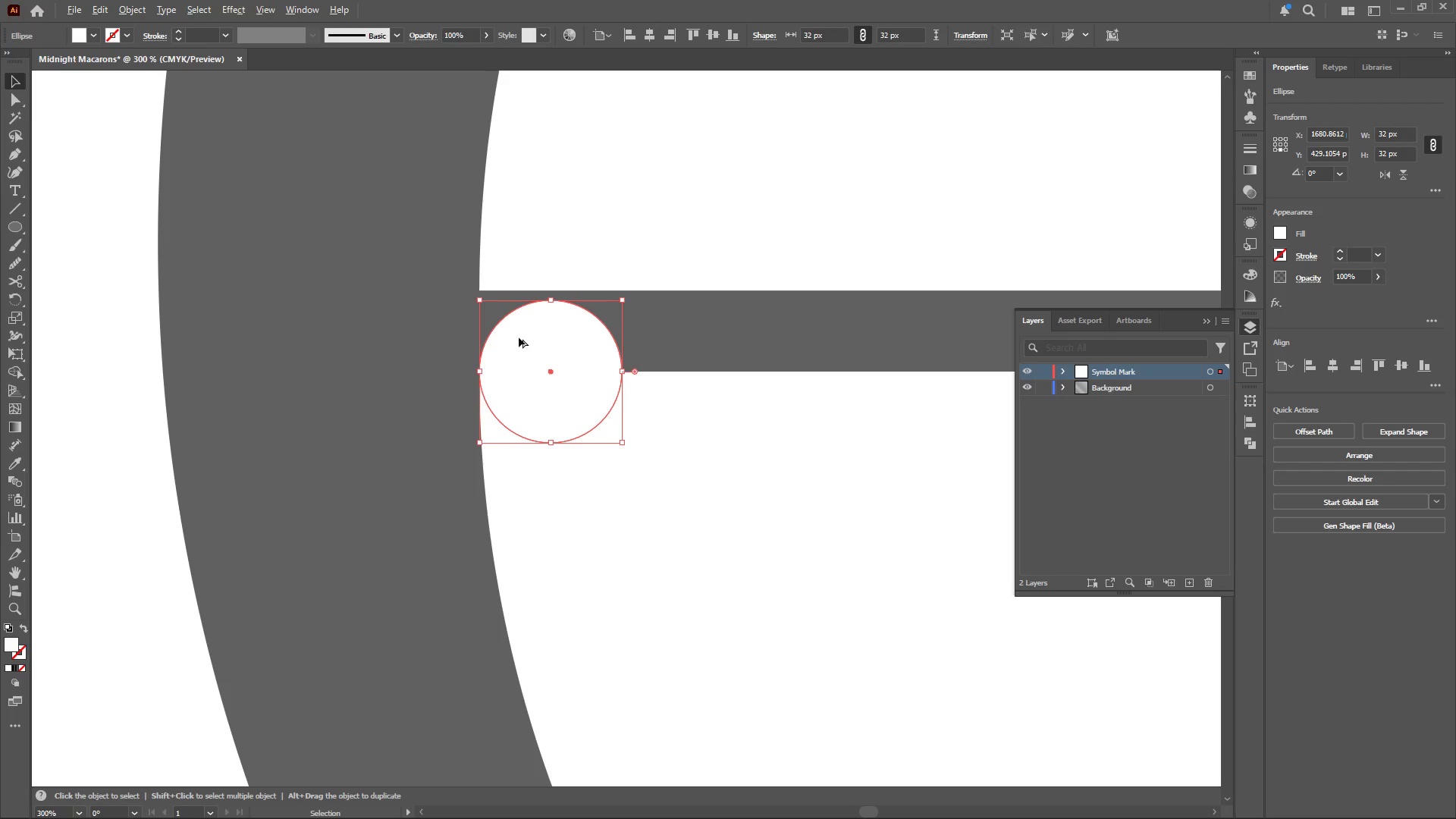 
hold_key(key=ShiftLeft, duration=1.41)
 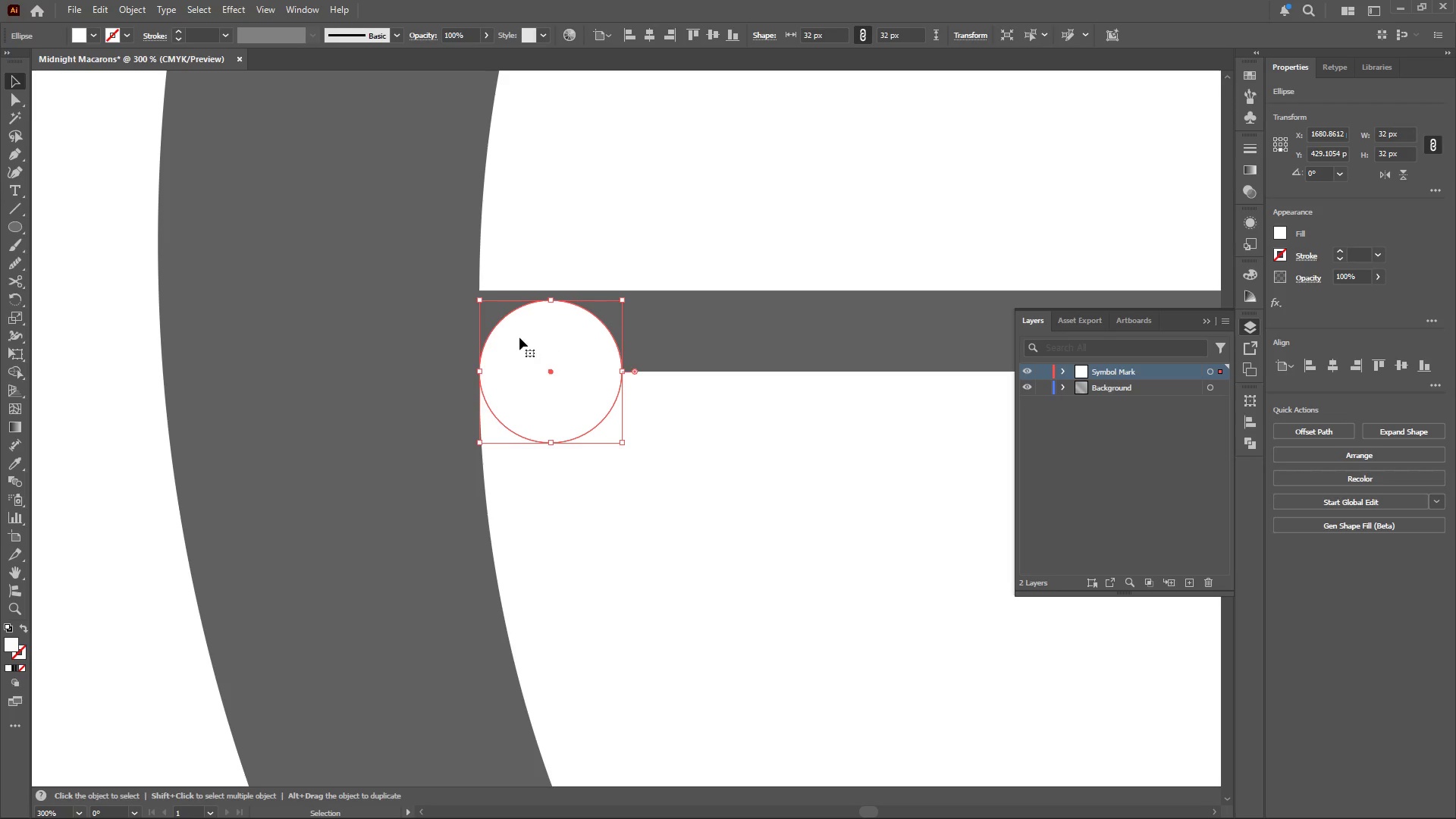 
hold_key(key=AltLeft, duration=2.45)
scroll: coordinate [518, 337], scroll_direction: down, amount: 1.0
 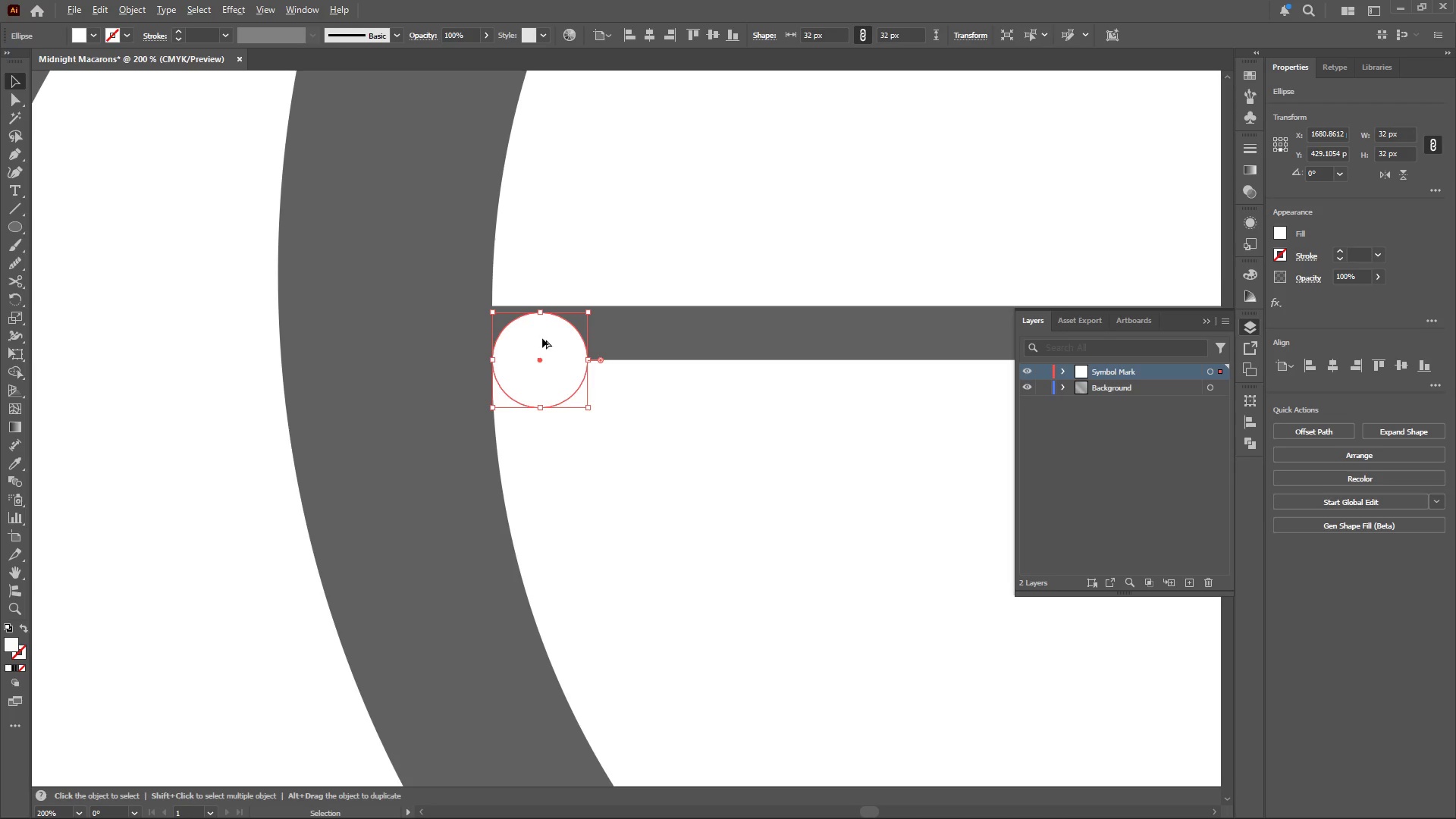 
hold_key(key=ShiftLeft, duration=0.62)
left_click_drag(start_coordinate=[544, 340], to_coordinate=[642, 350])
 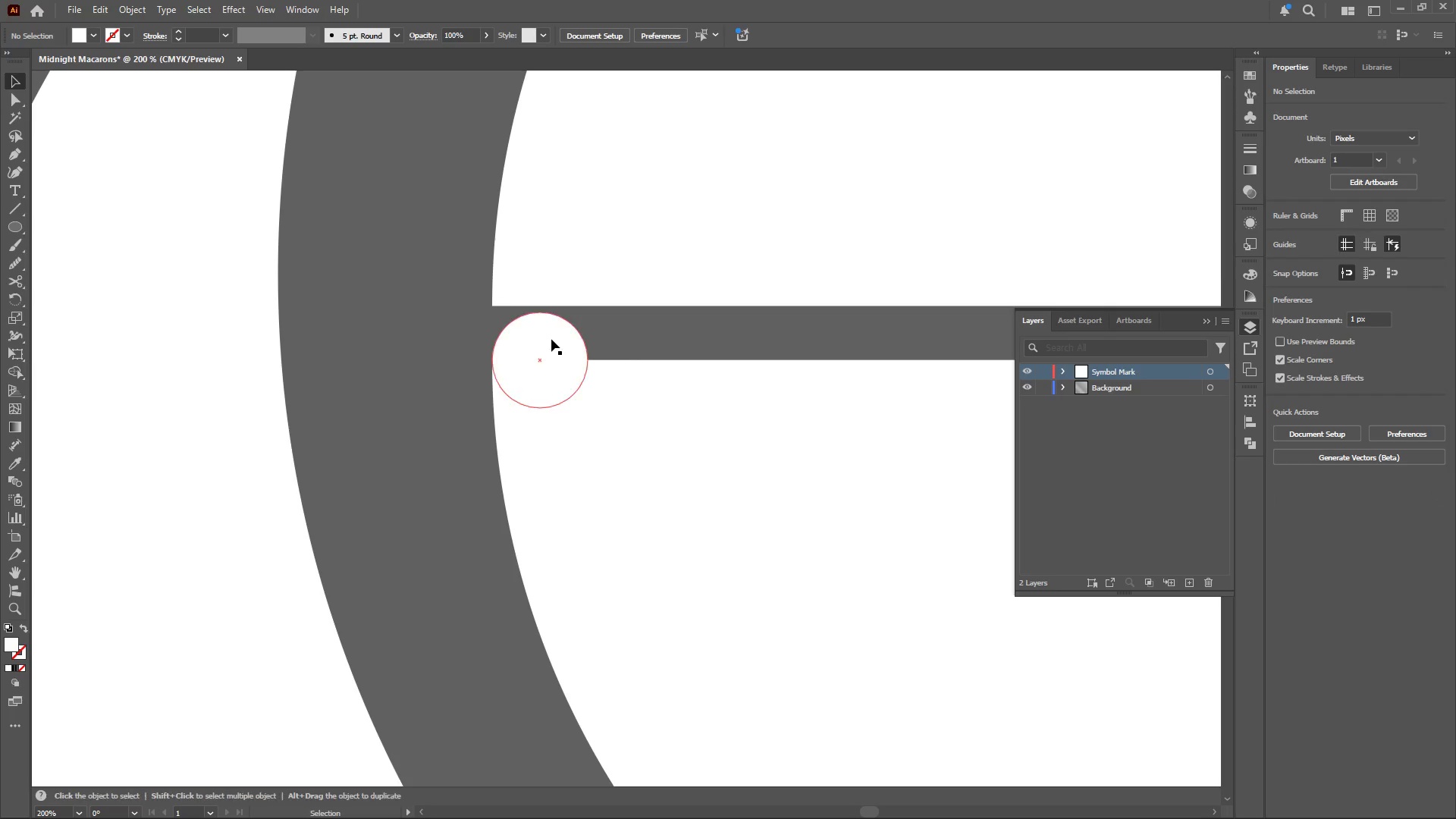 
left_click([551, 339])
 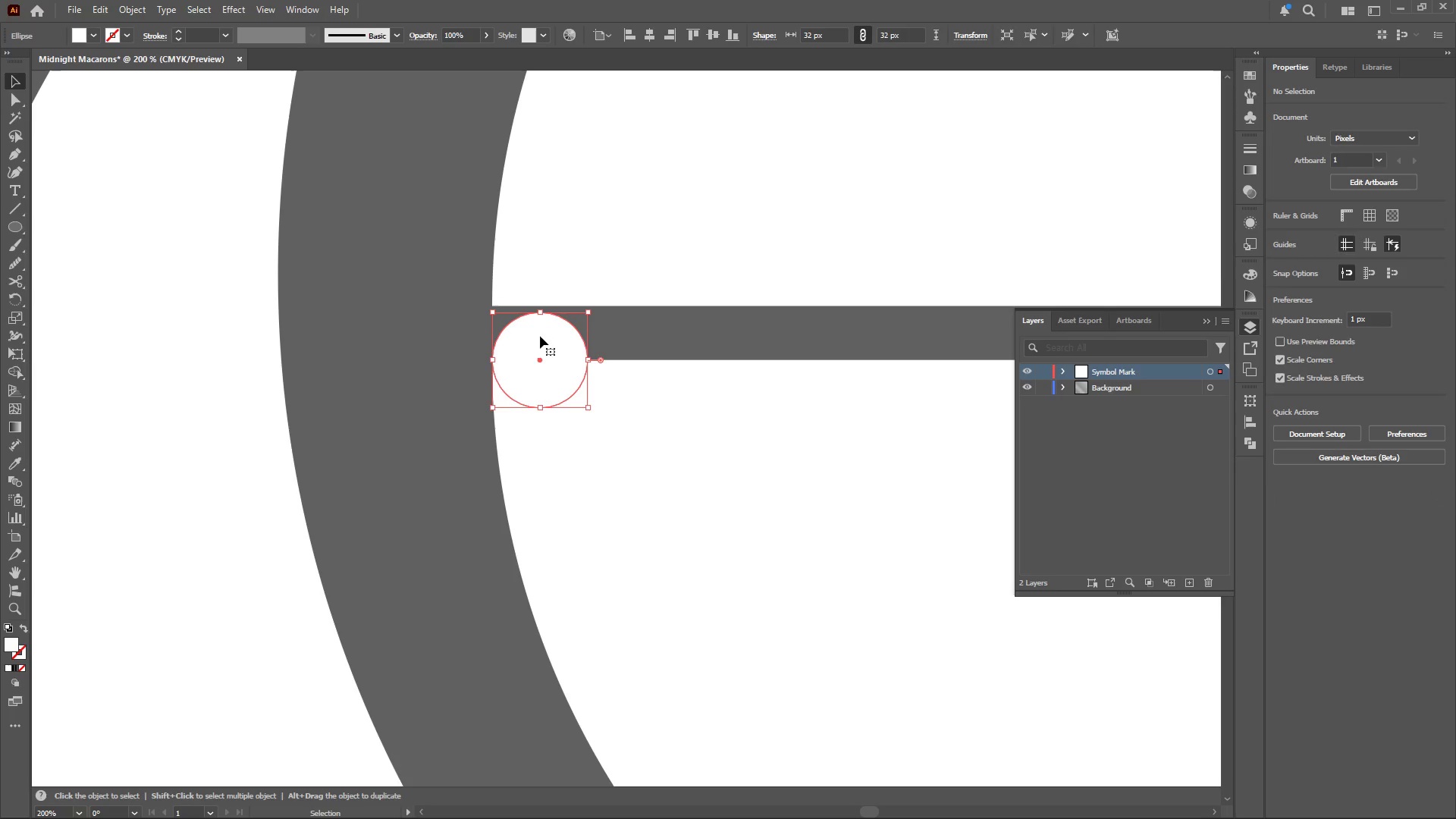 
hold_key(key=AltLeft, duration=2.03)
left_click_drag(start_coordinate=[536, 334], to_coordinate=[632, 343])
 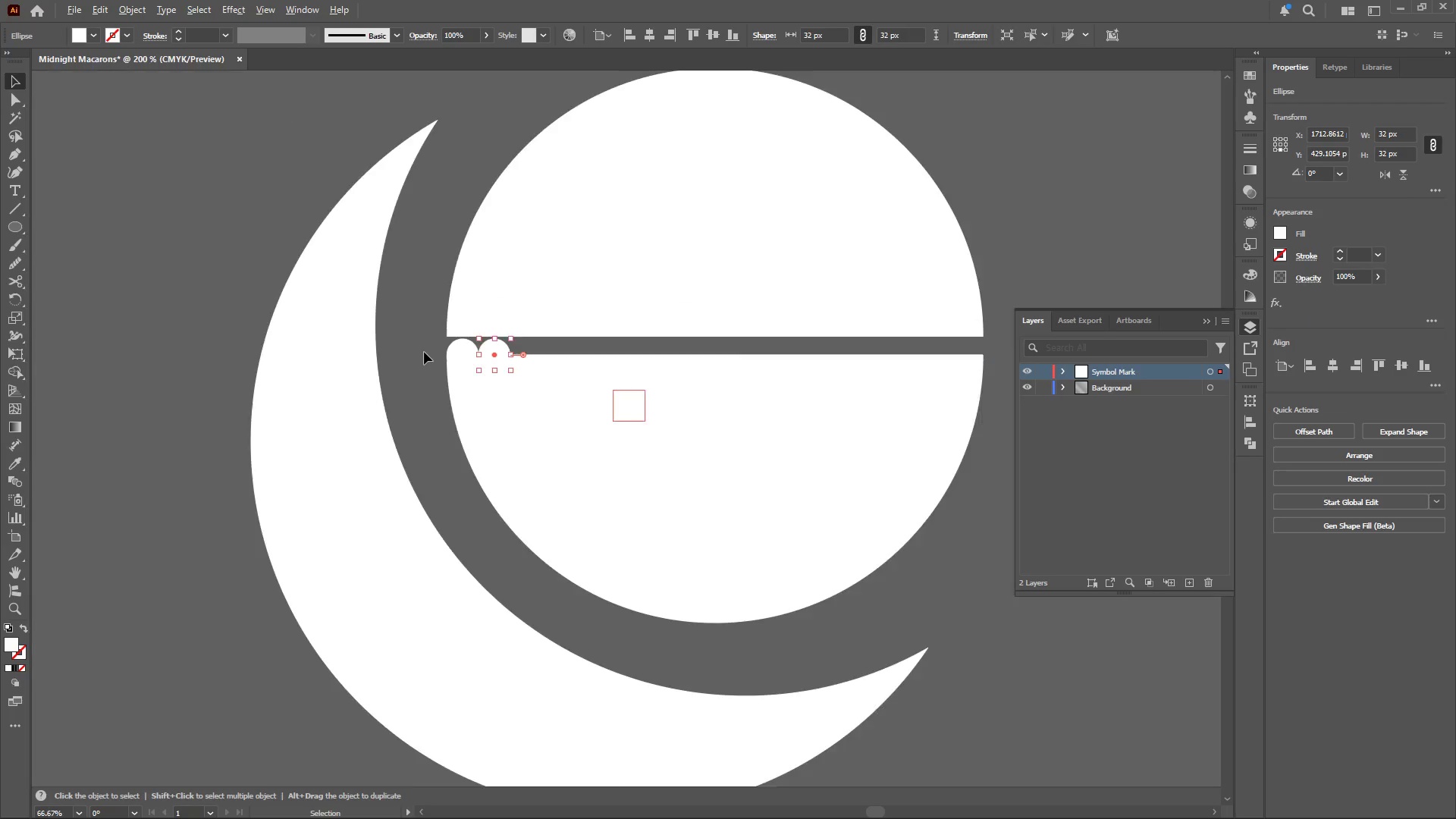 
hold_key(key=ShiftLeft, duration=1.78)
 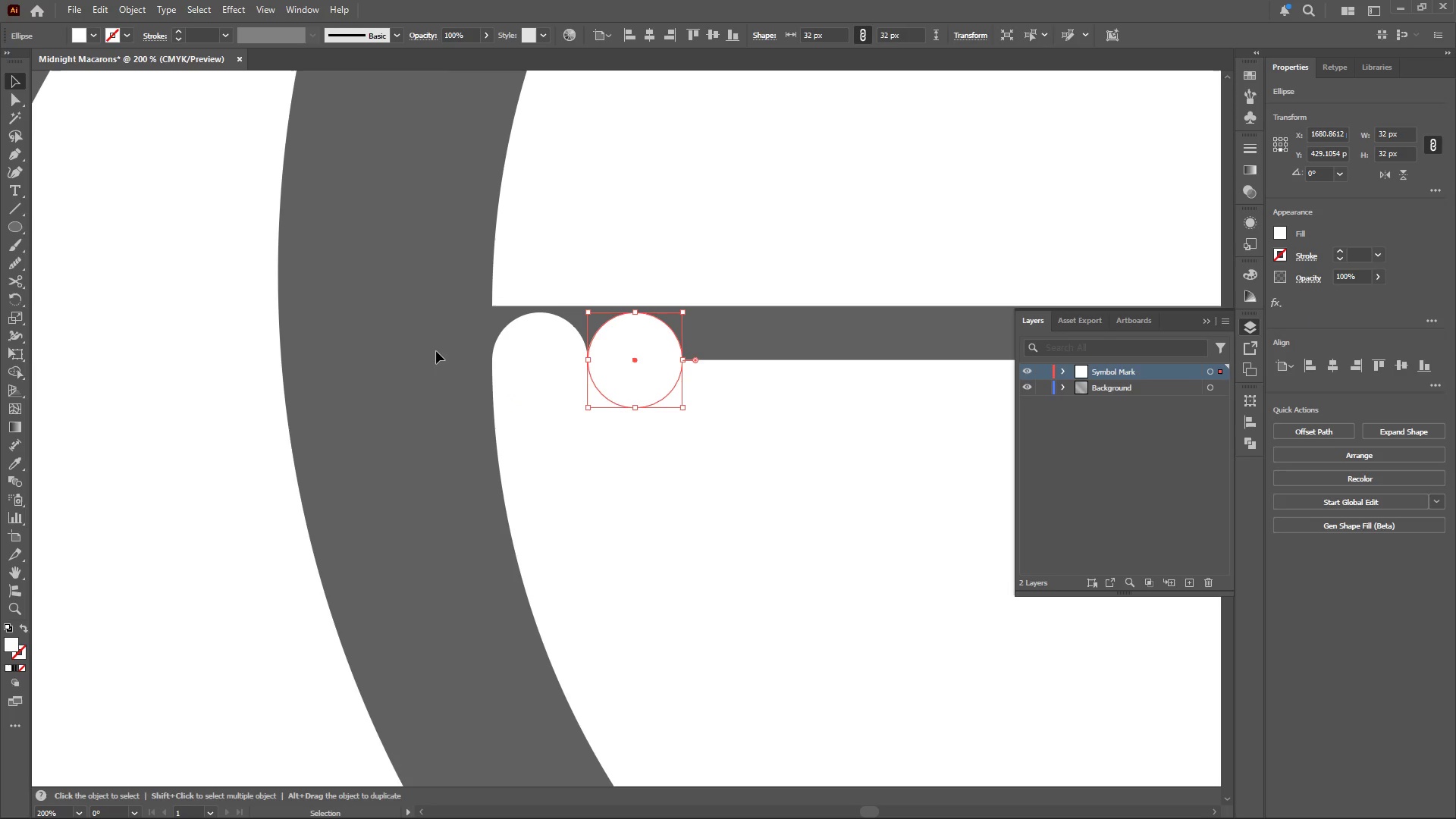 
hold_key(key=AltLeft, duration=0.52)
scroll: coordinate [424, 352], scroll_direction: down, amount: 3.0
 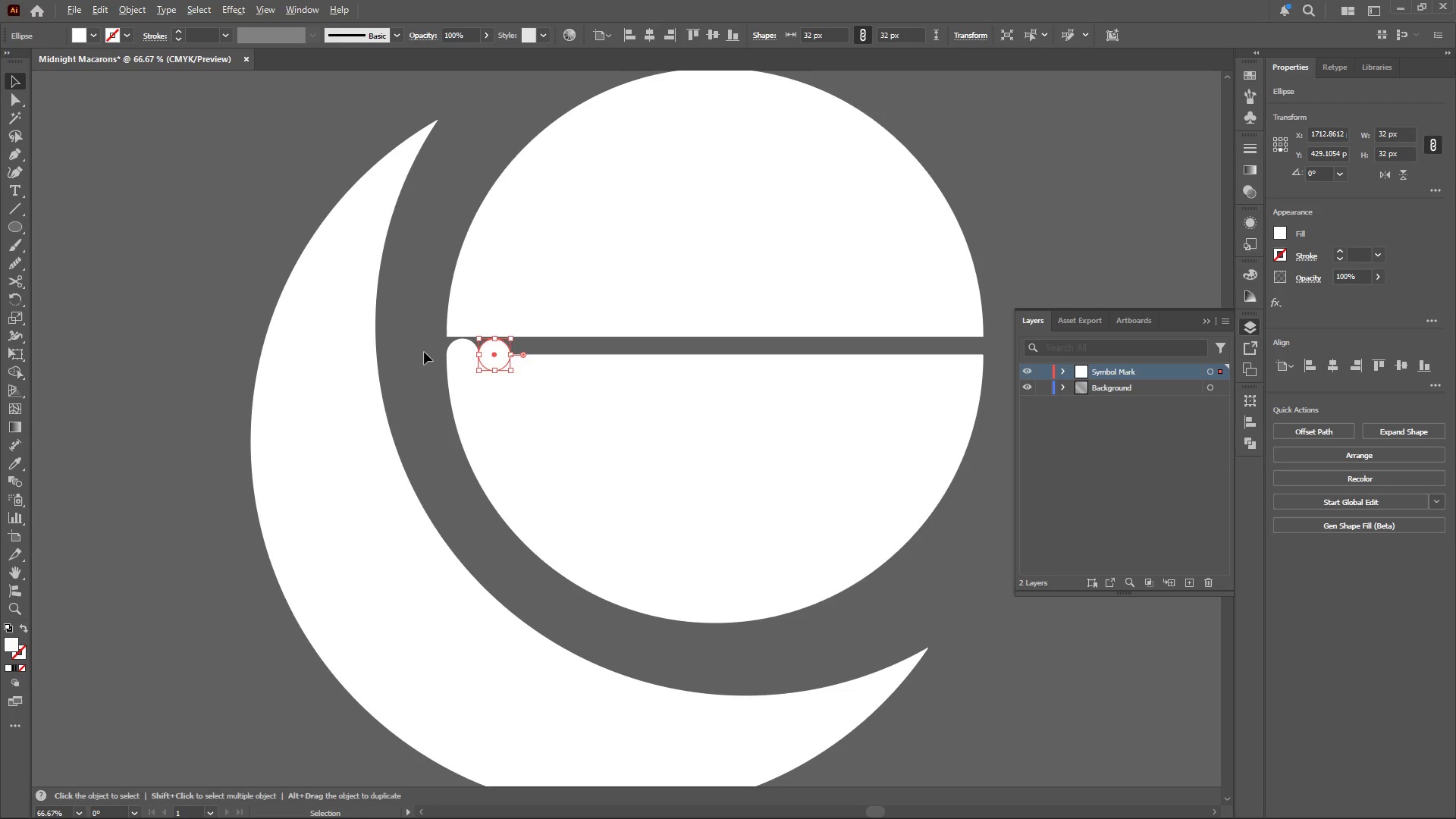 
key(Control+D)
 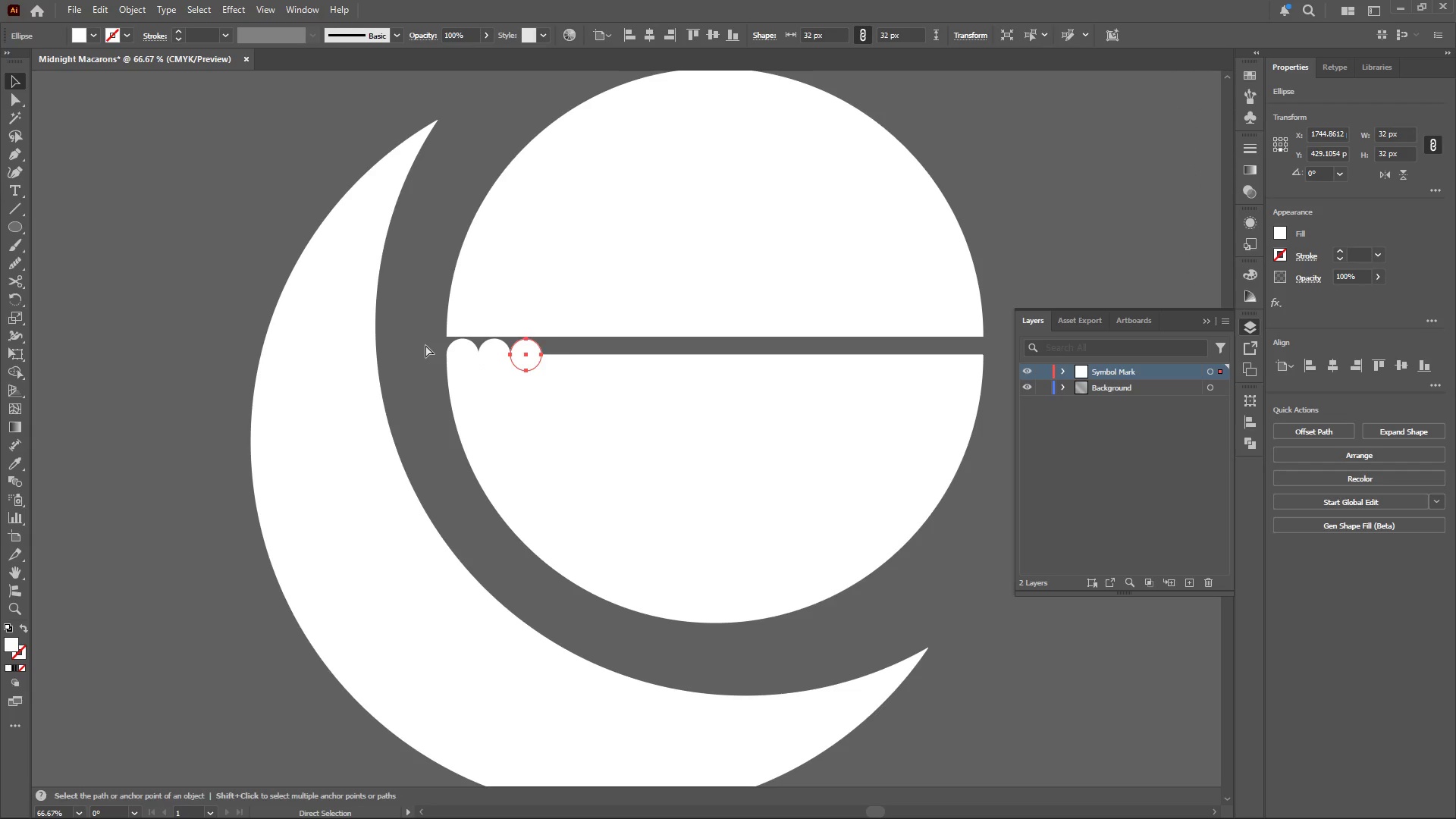 
key(Control+D)
 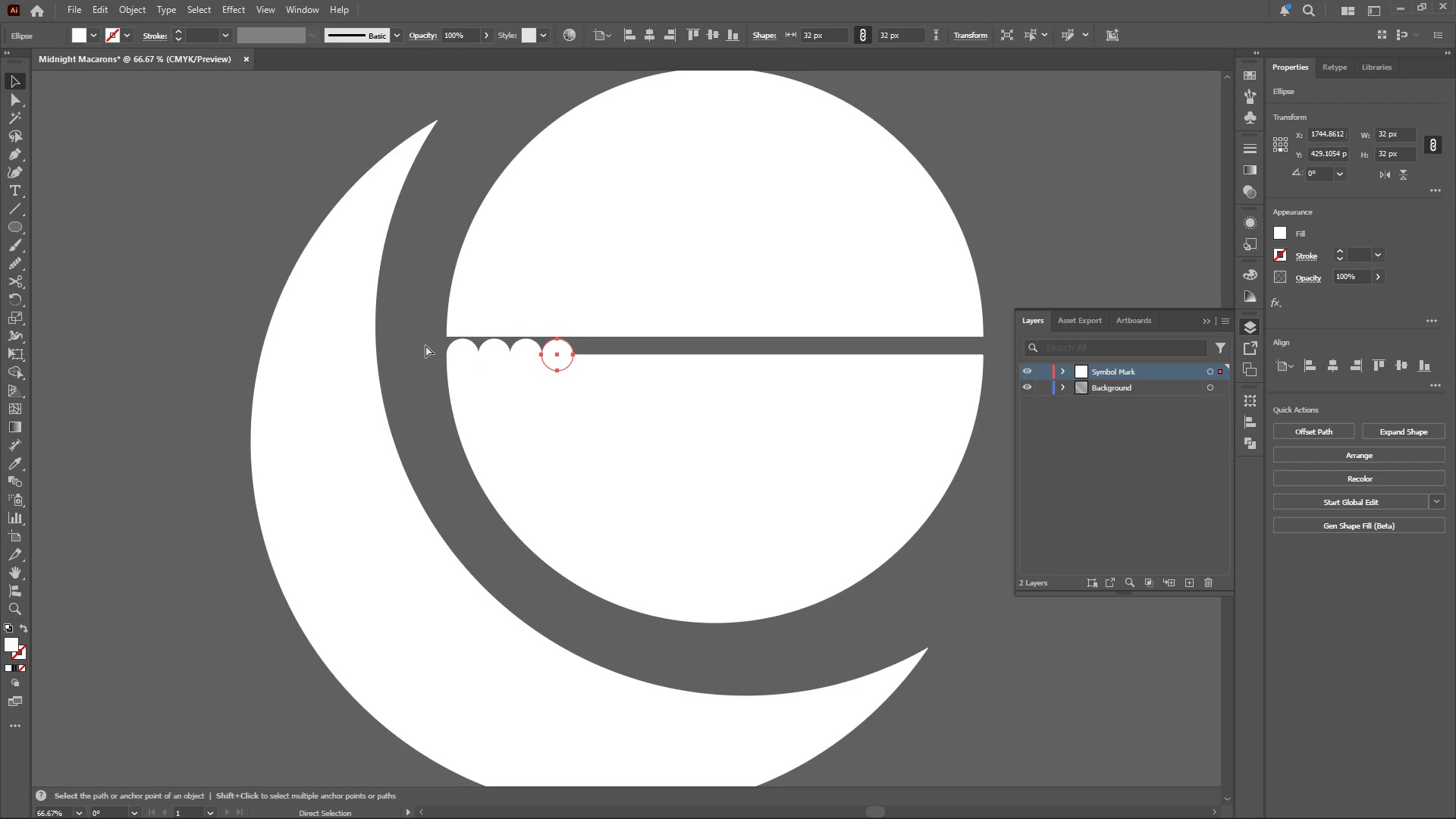 
key(Control+D)
 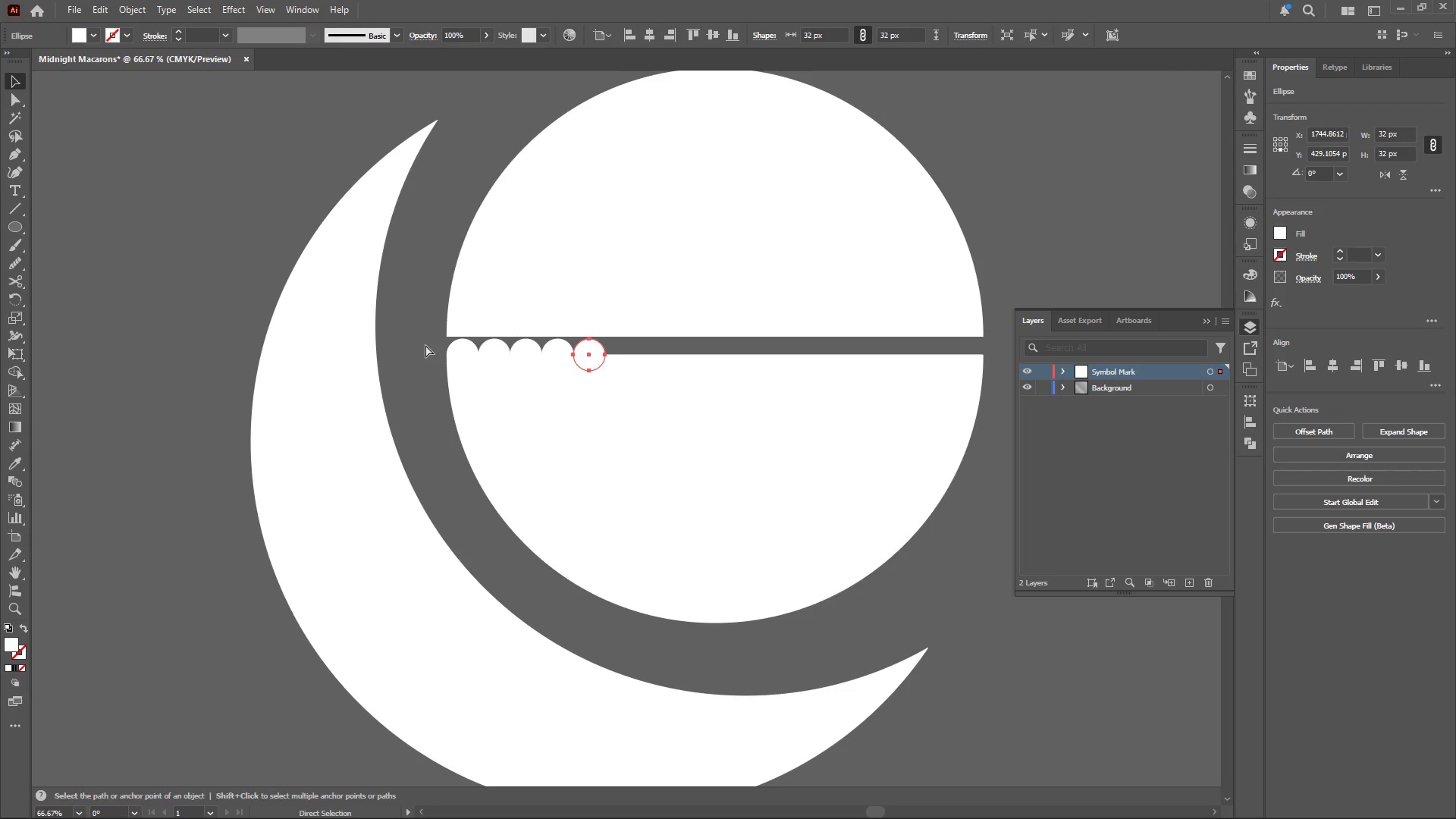 
key(Control+D)
 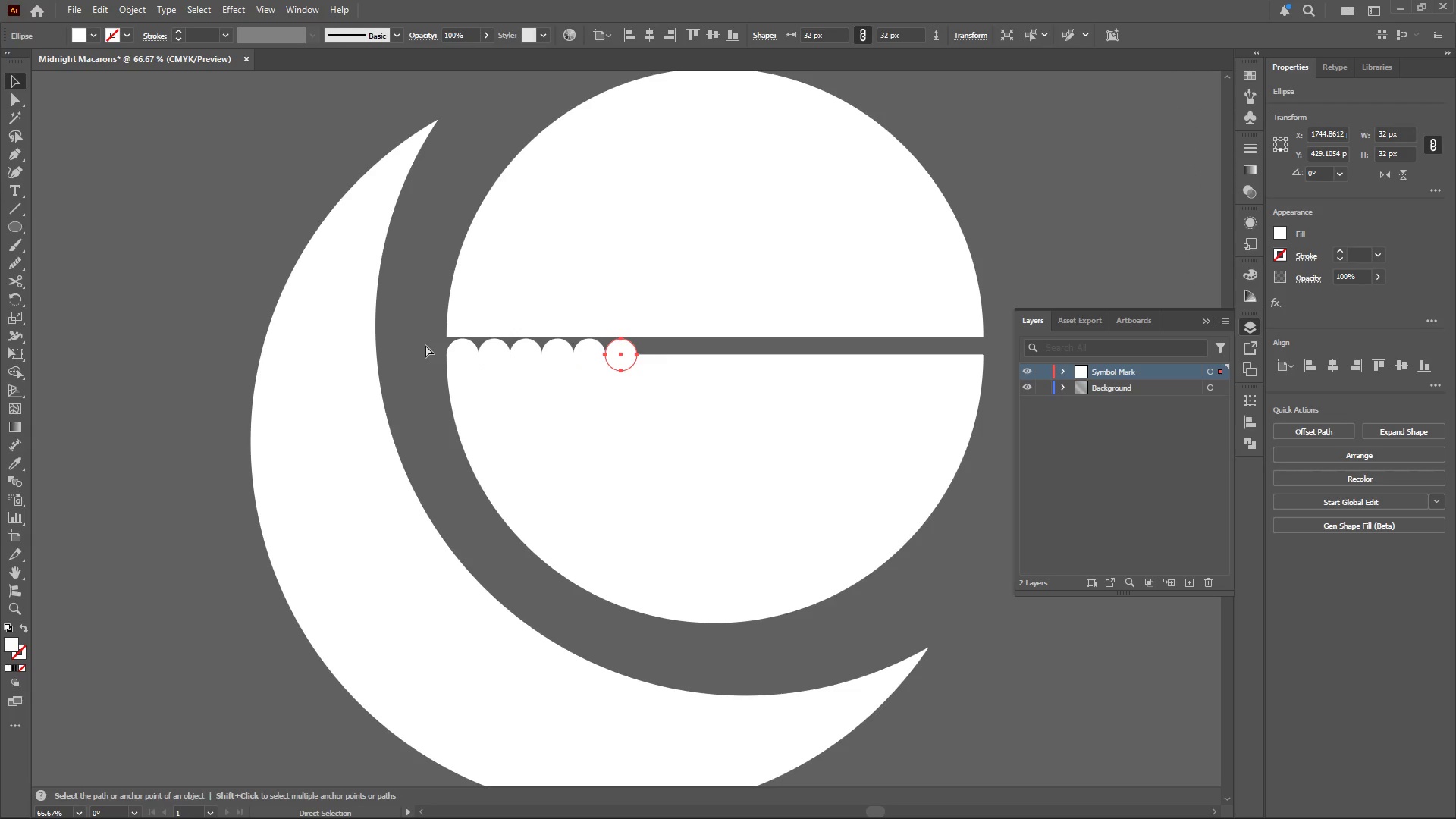 
key(Control+D)
 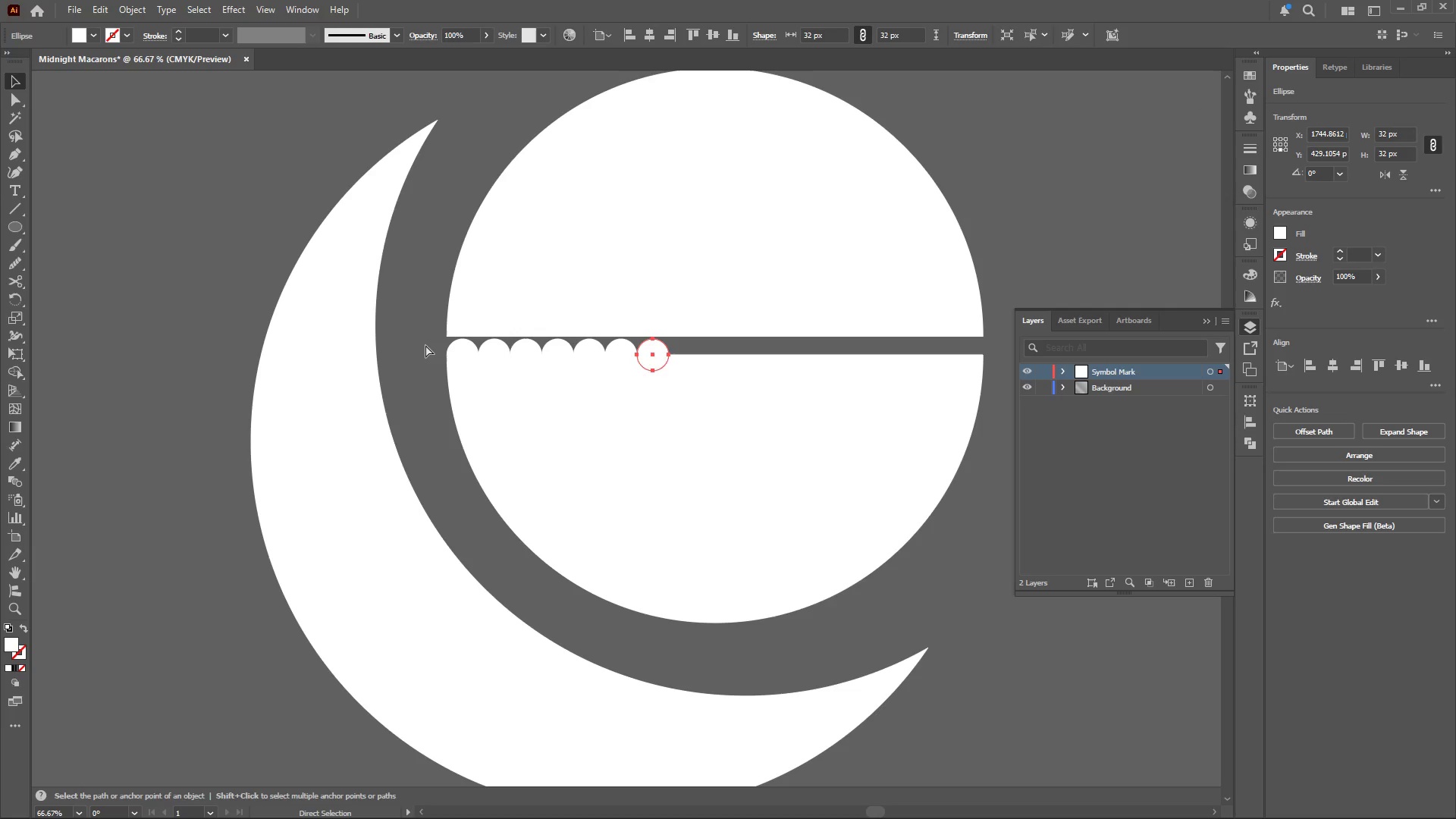 
key(Control+D)
 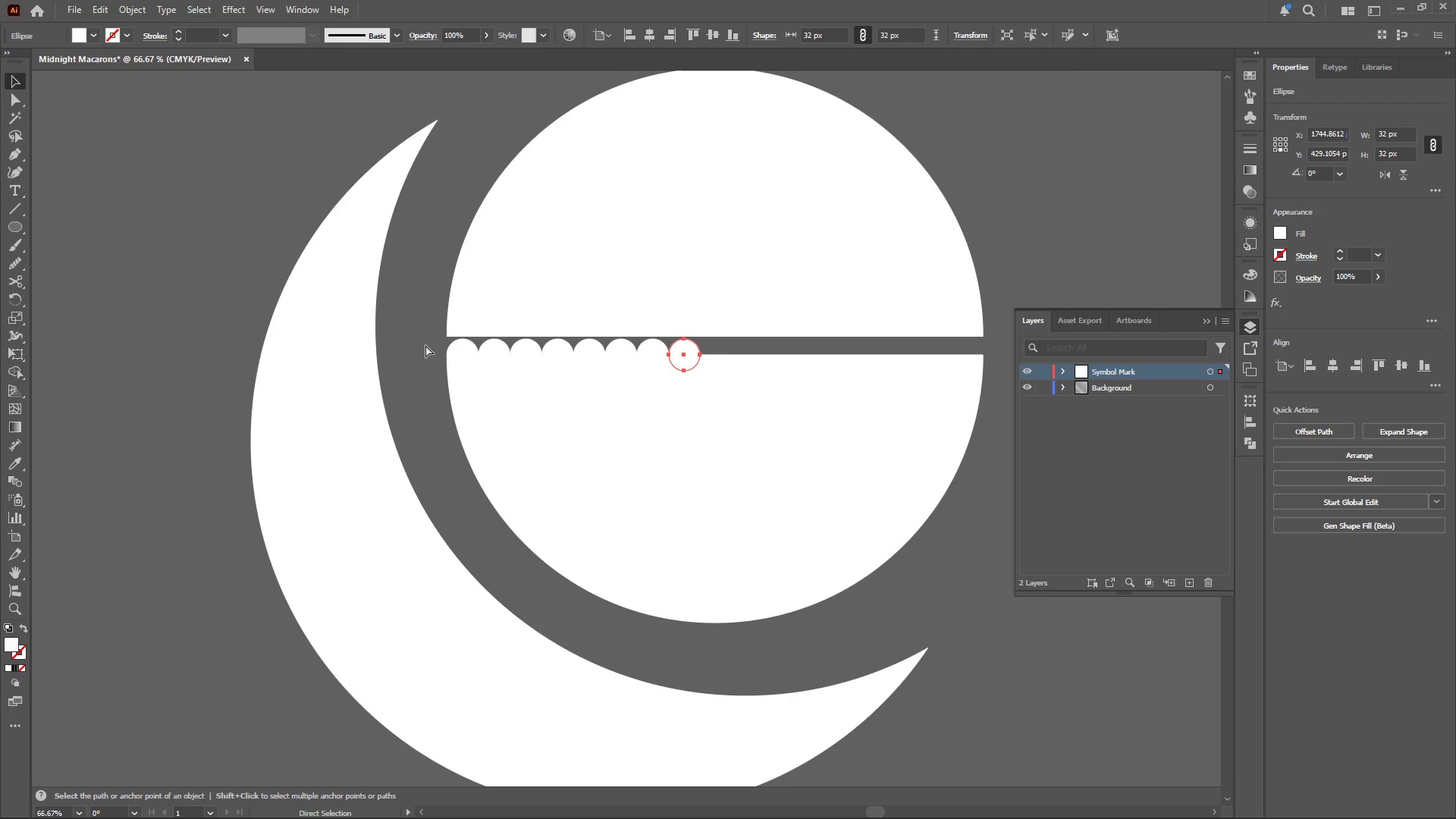 
key(Control+D)
 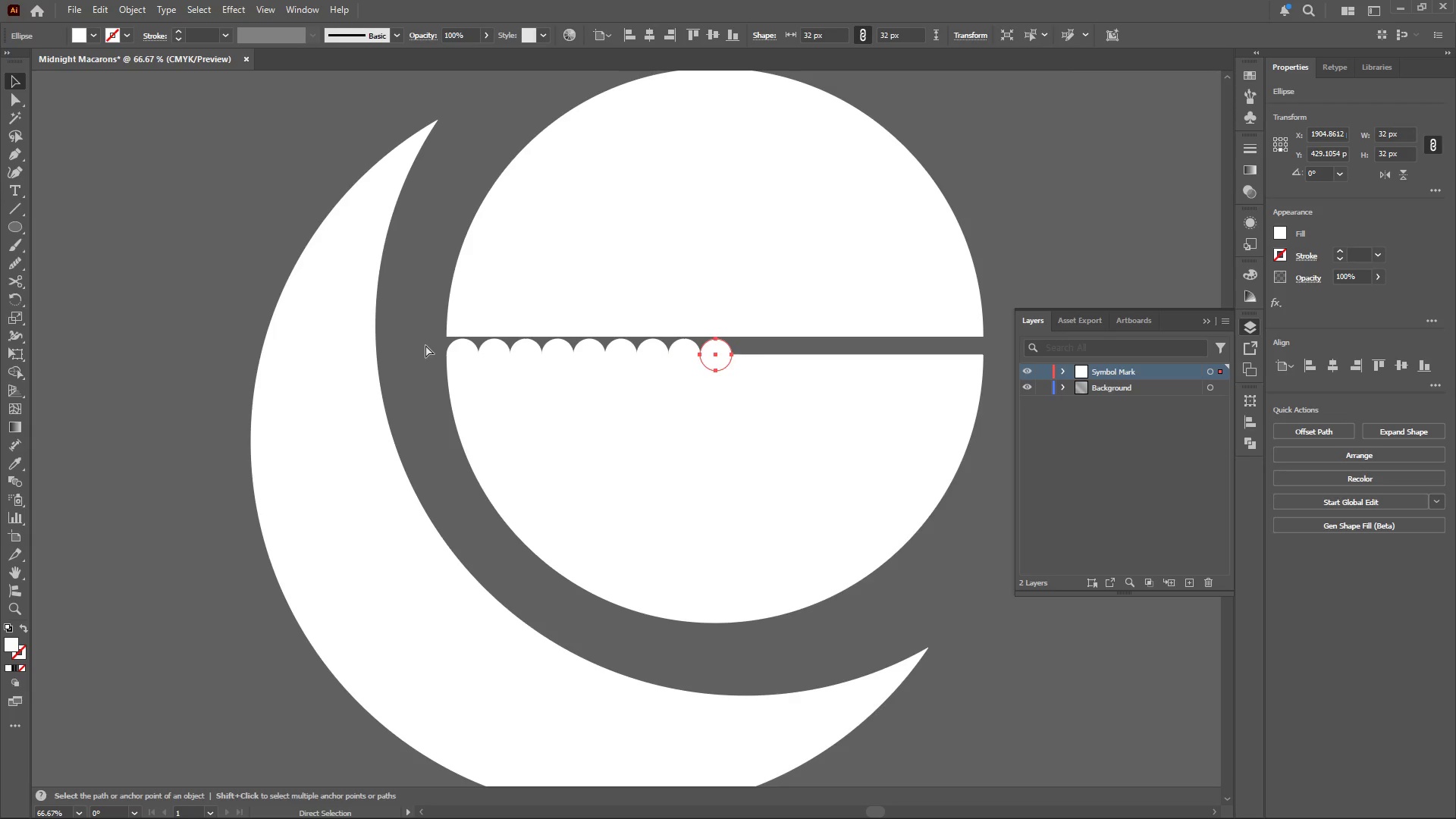 
key(Control+D)
 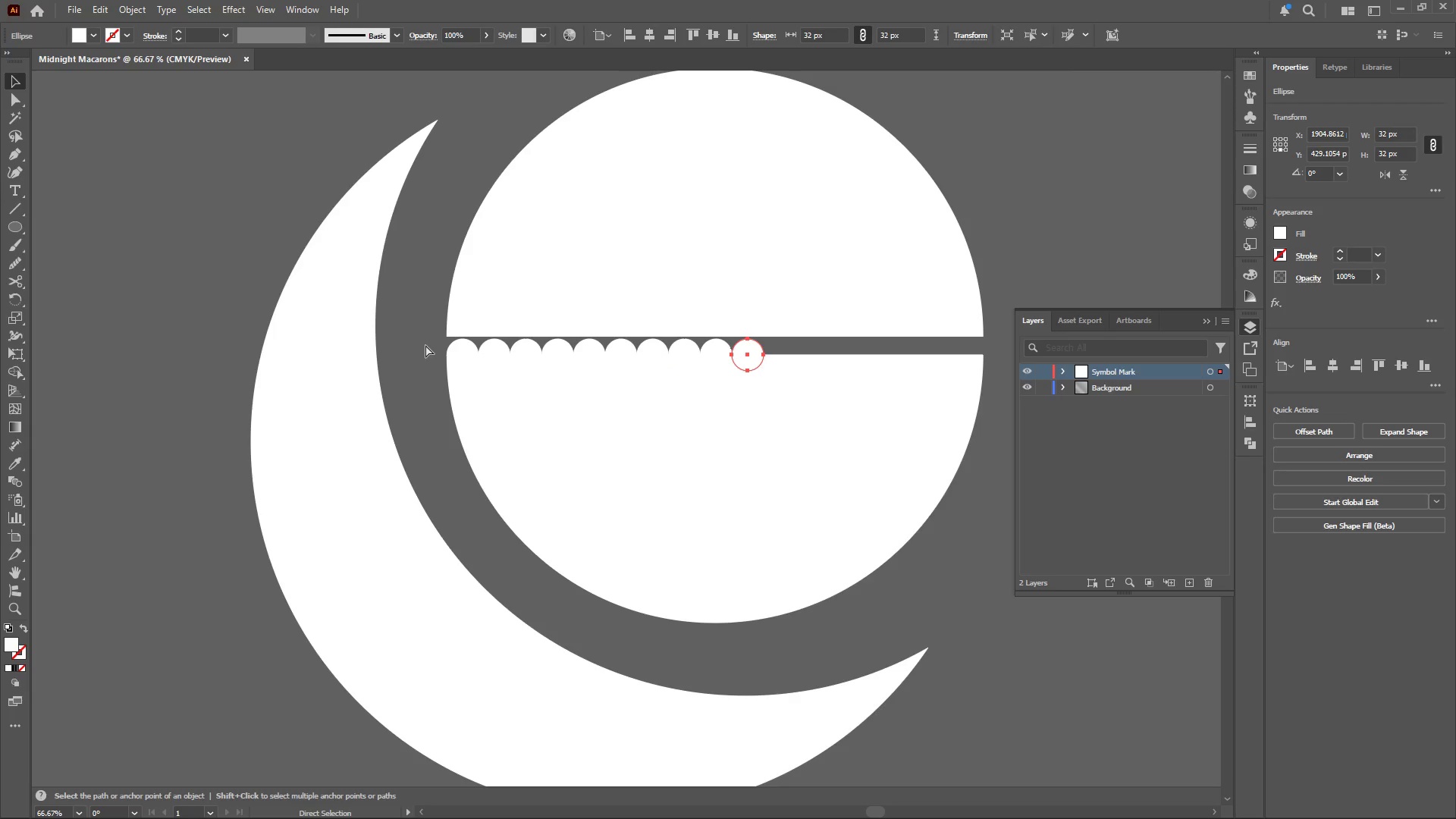 
key(Control+D)
 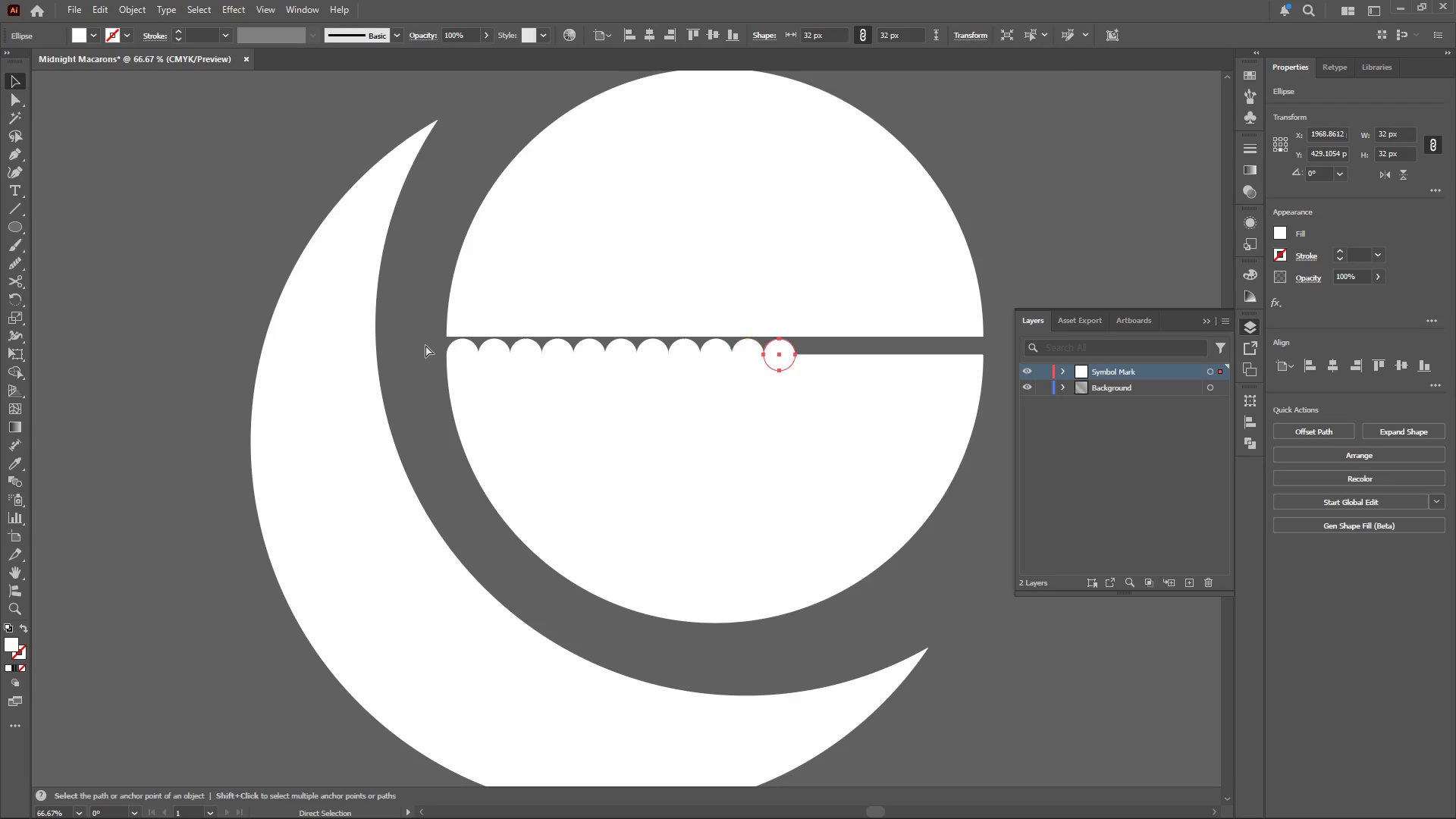 
key(Control+D)
 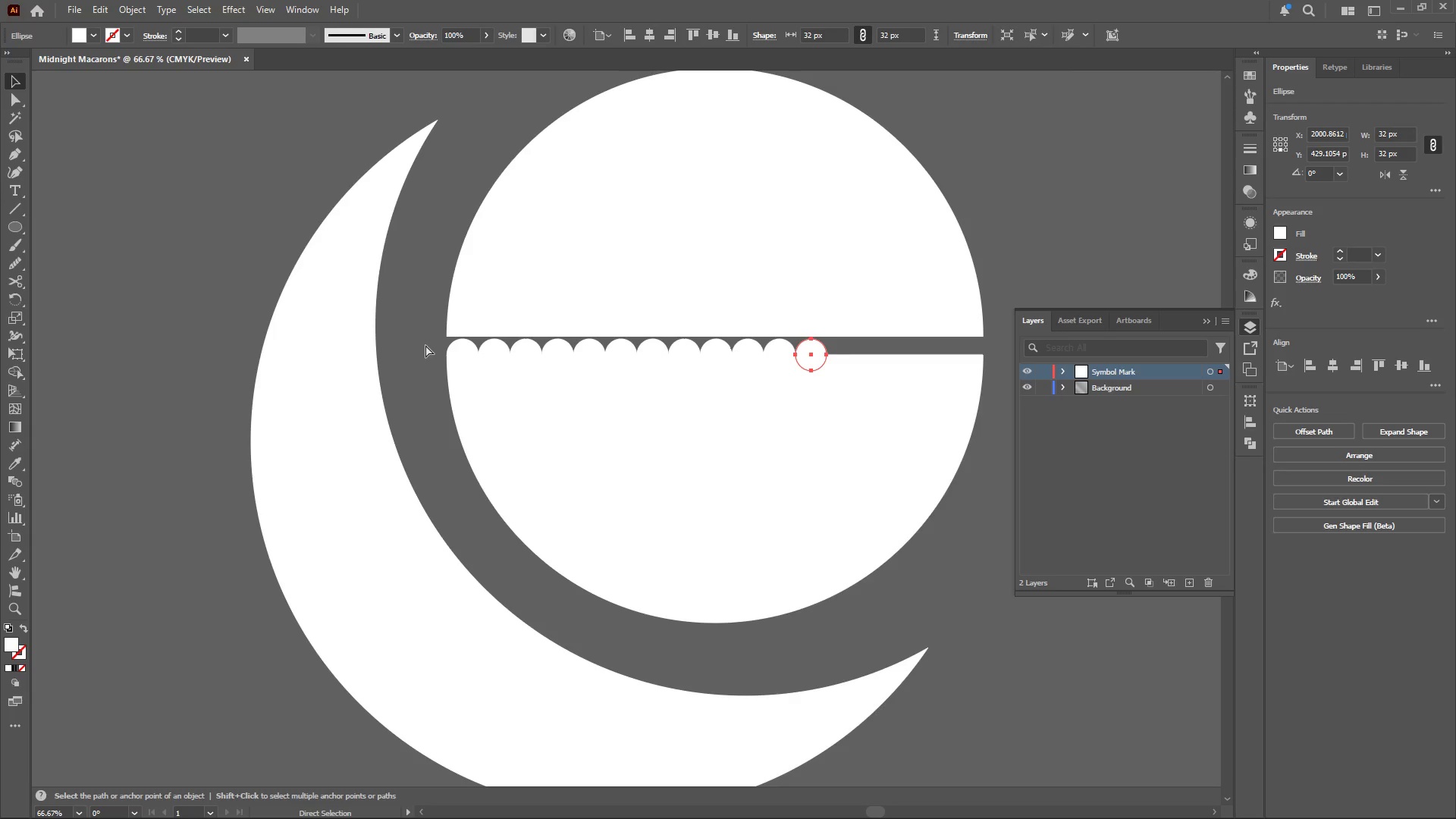 
key(Control+D)
 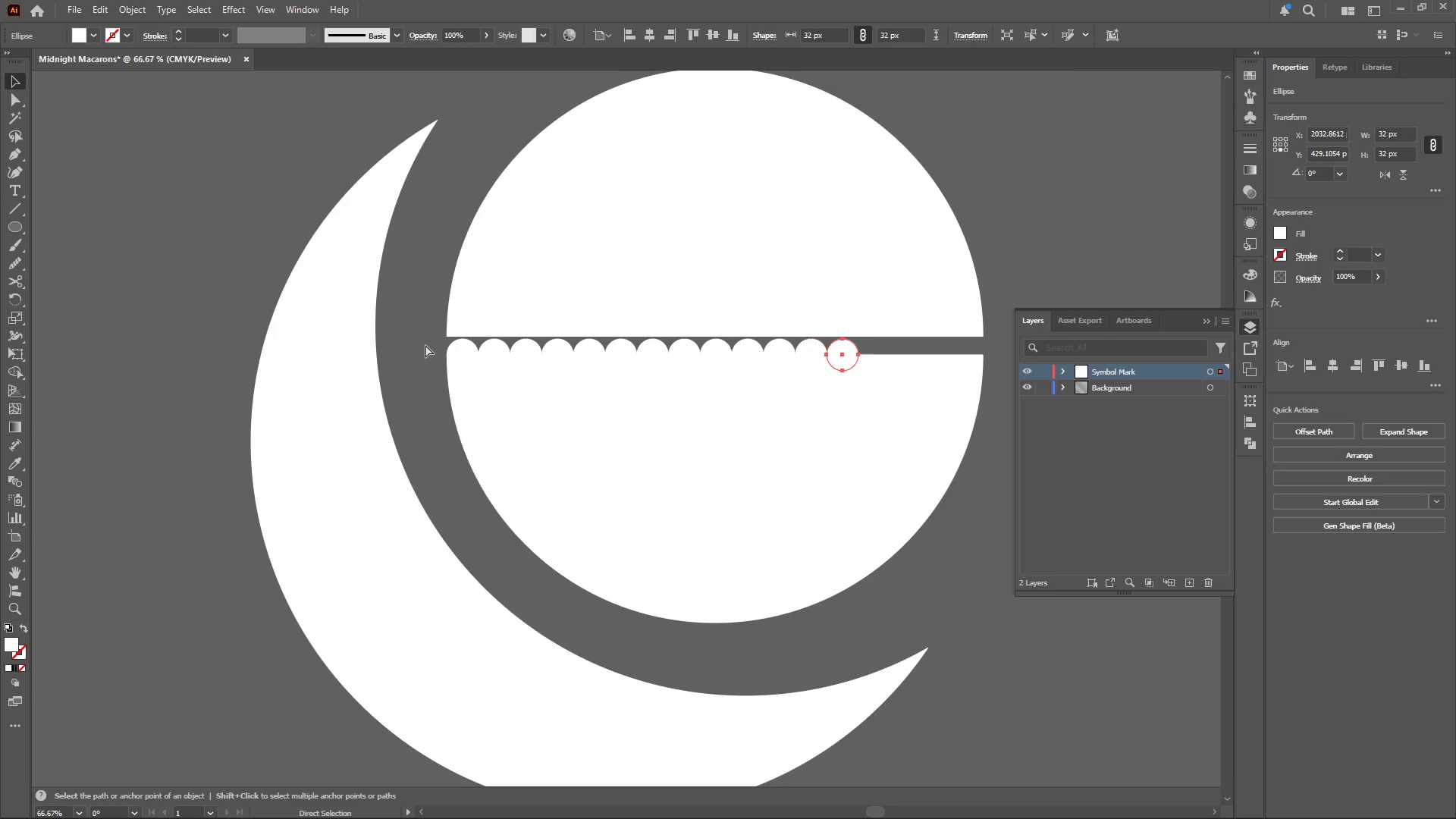 
key(Control+D)
 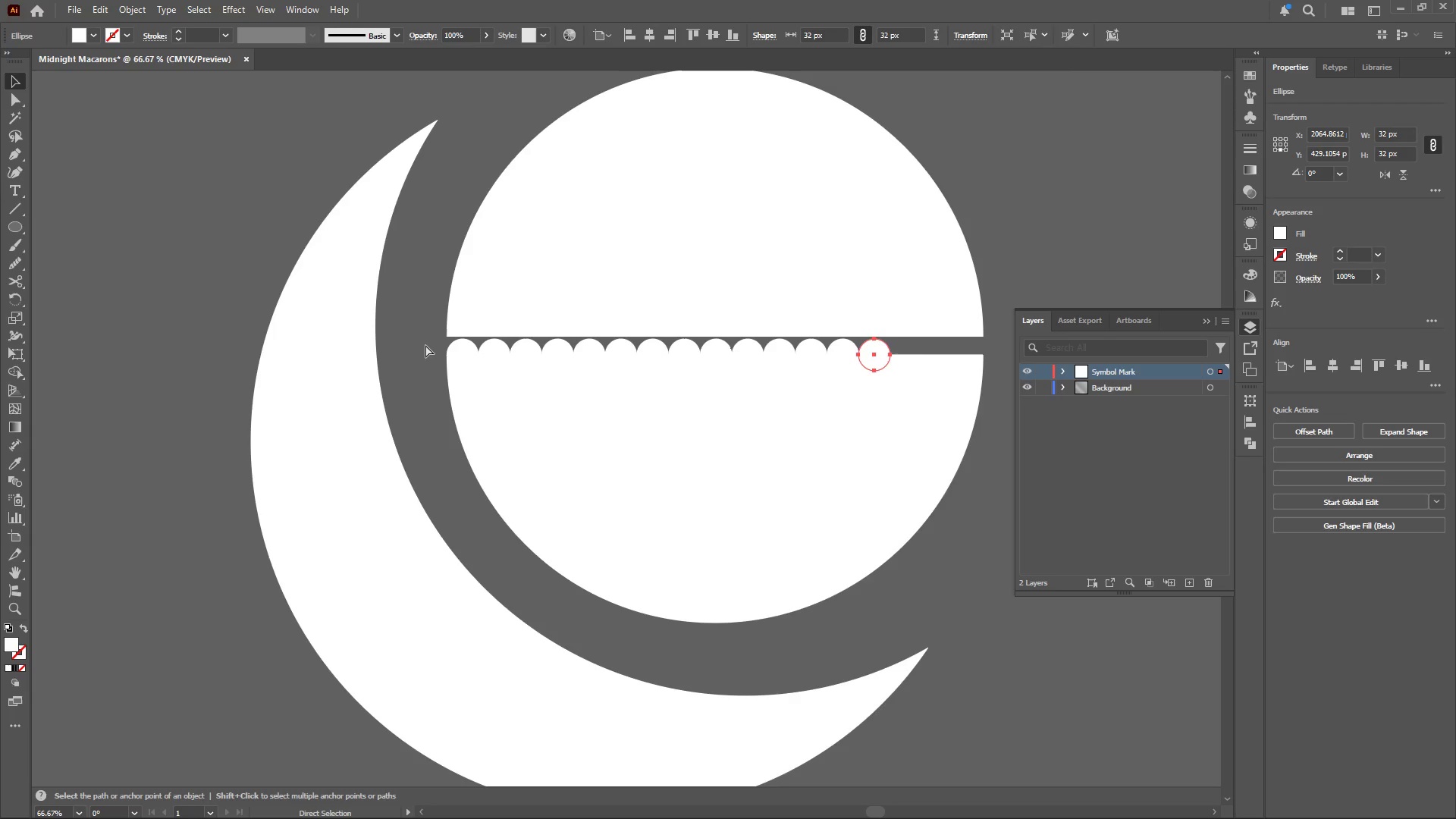 
key(Control+D)
 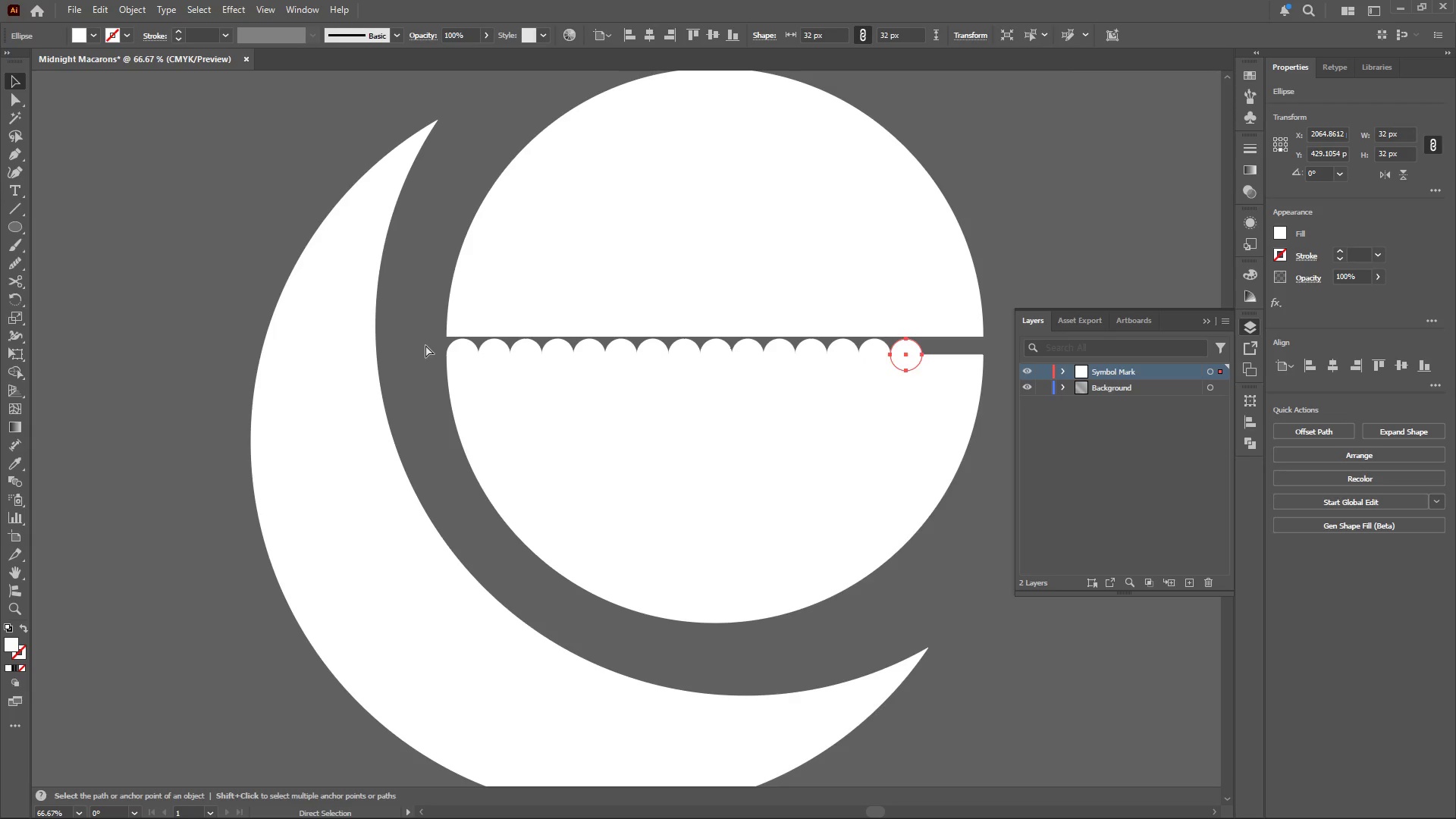 
key(Control+D)
 